 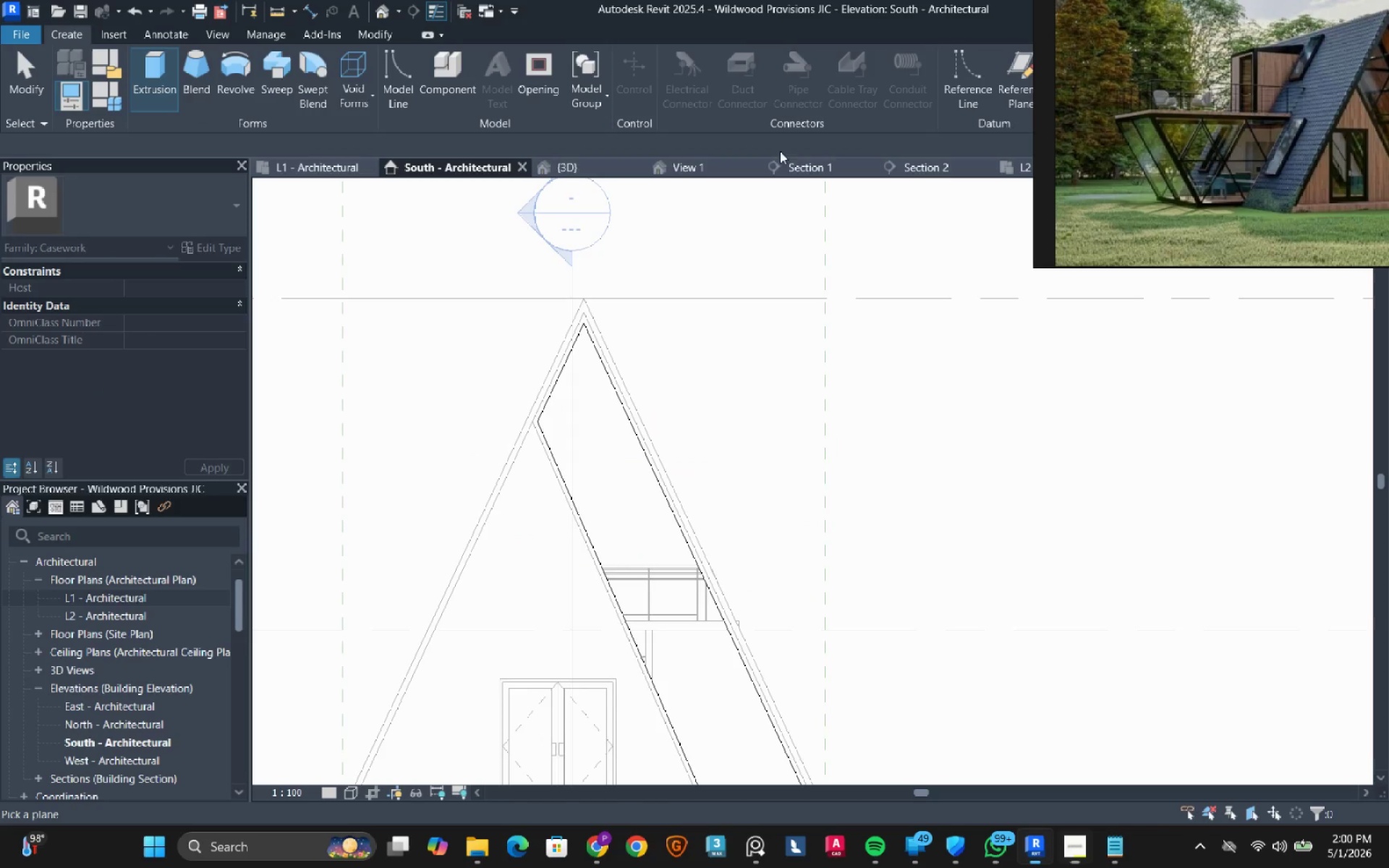 
scroll: coordinate [553, 405], scroll_direction: up, amount: 8.0
 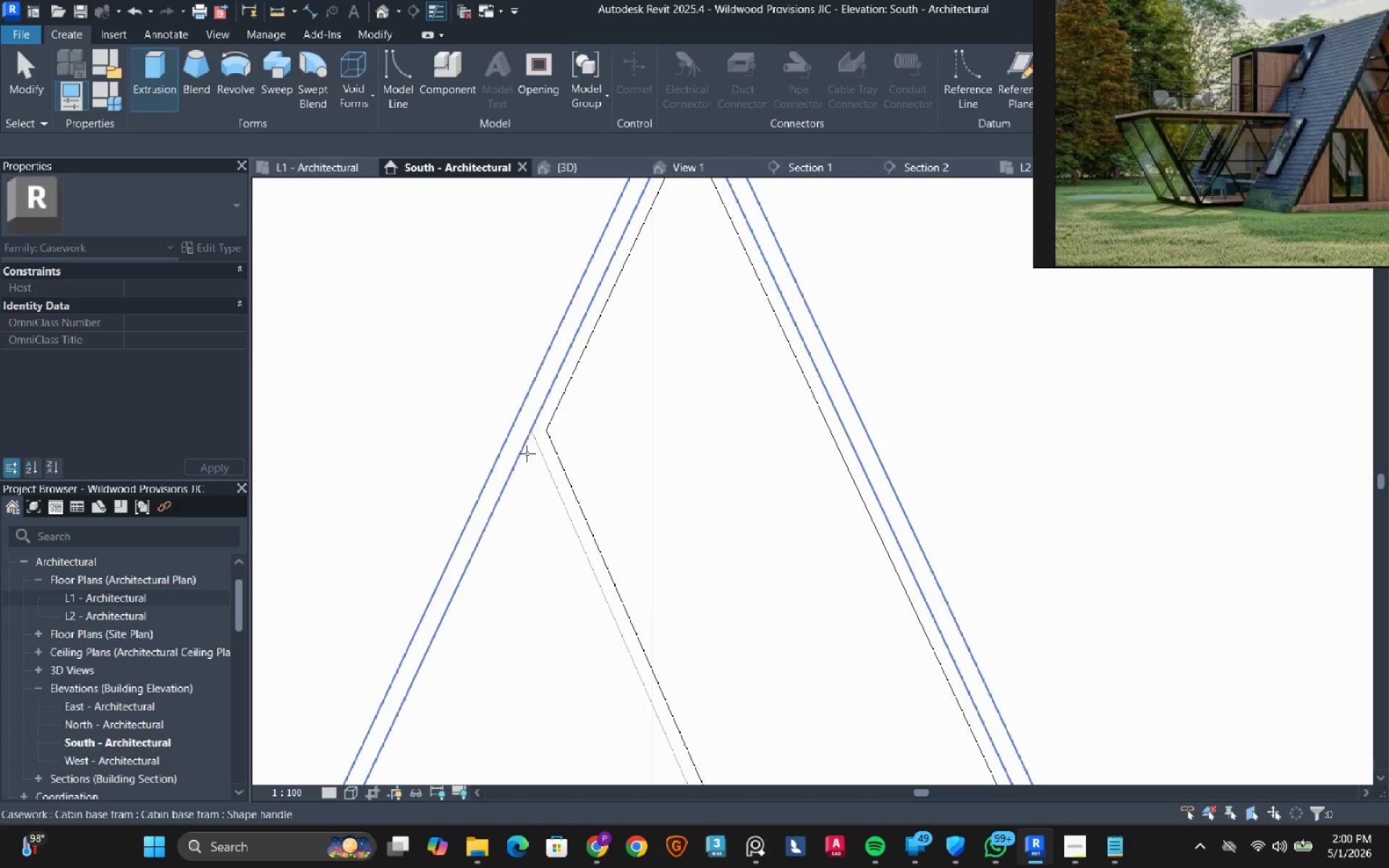 
left_click([538, 461])
 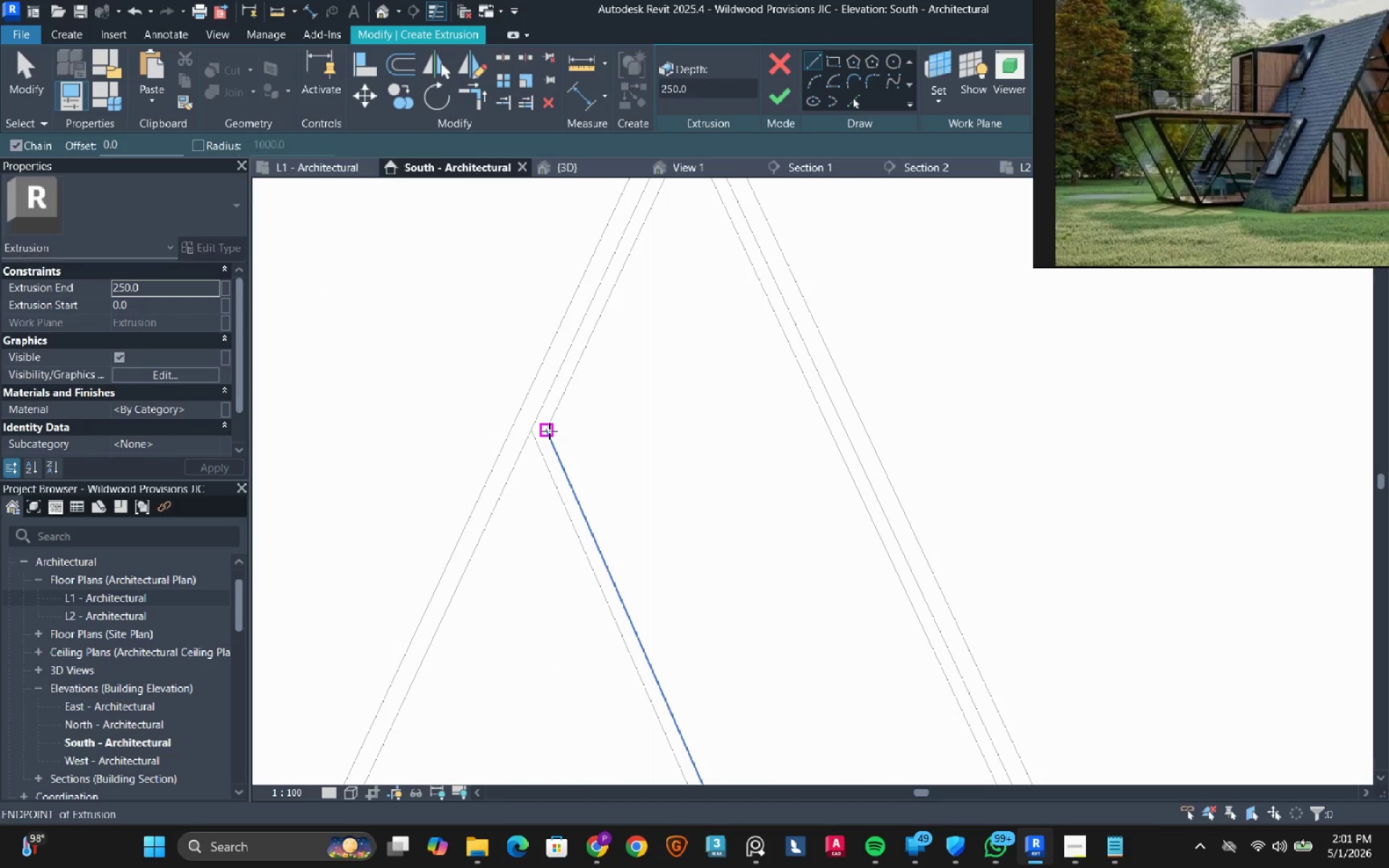 
left_click([549, 431])
 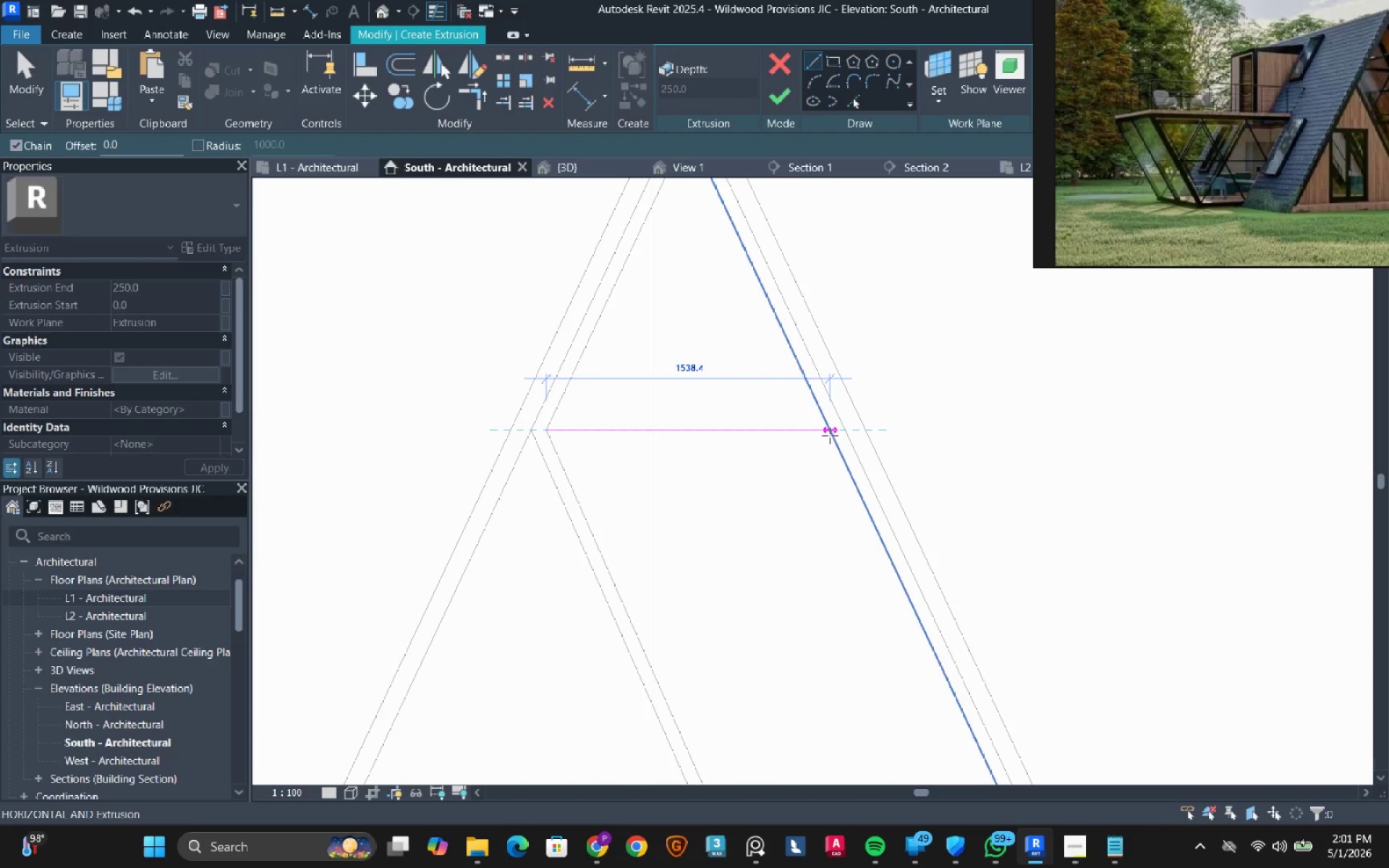 
left_click([830, 435])
 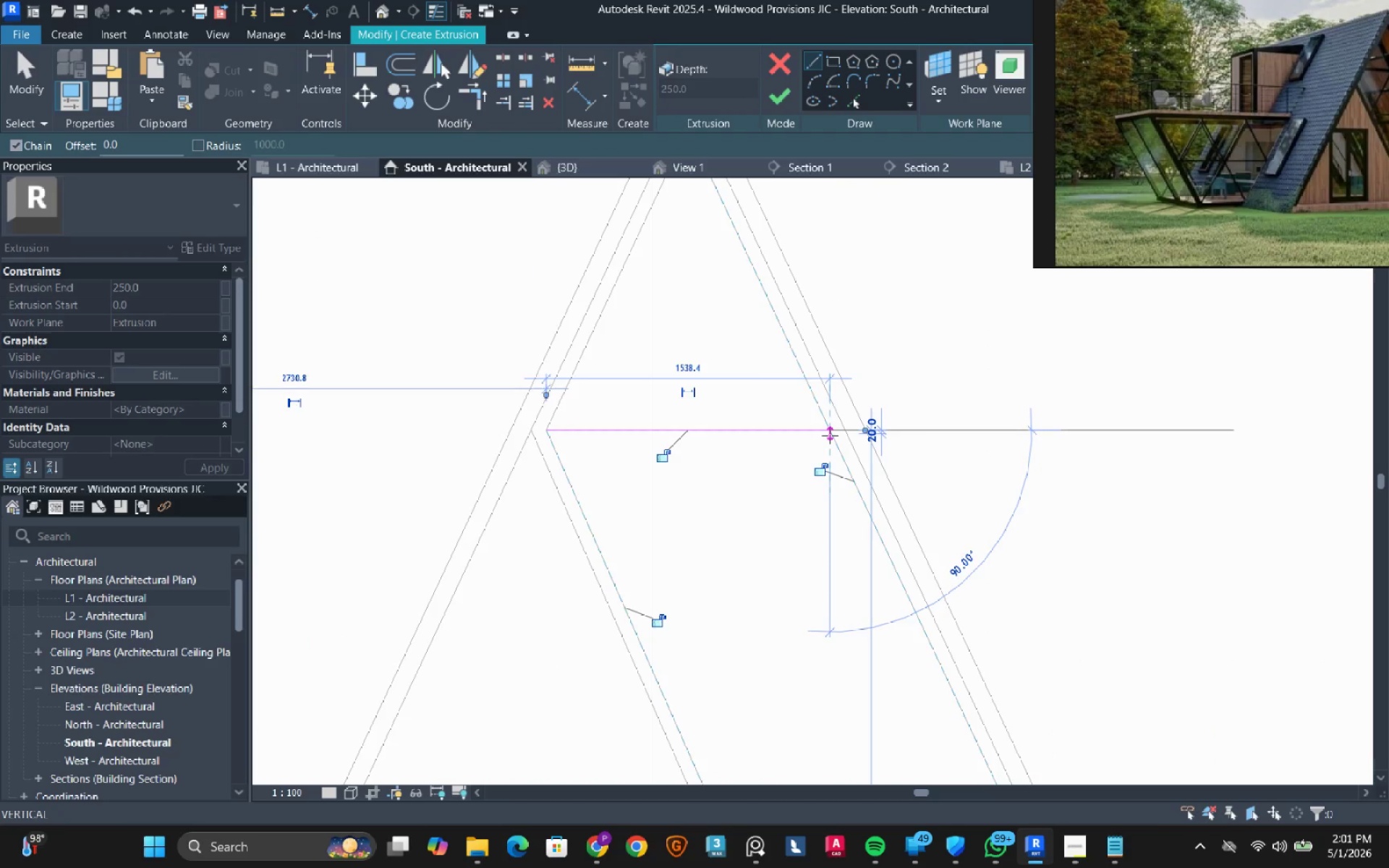 
scroll: coordinate [766, 671], scroll_direction: down, amount: 7.0
 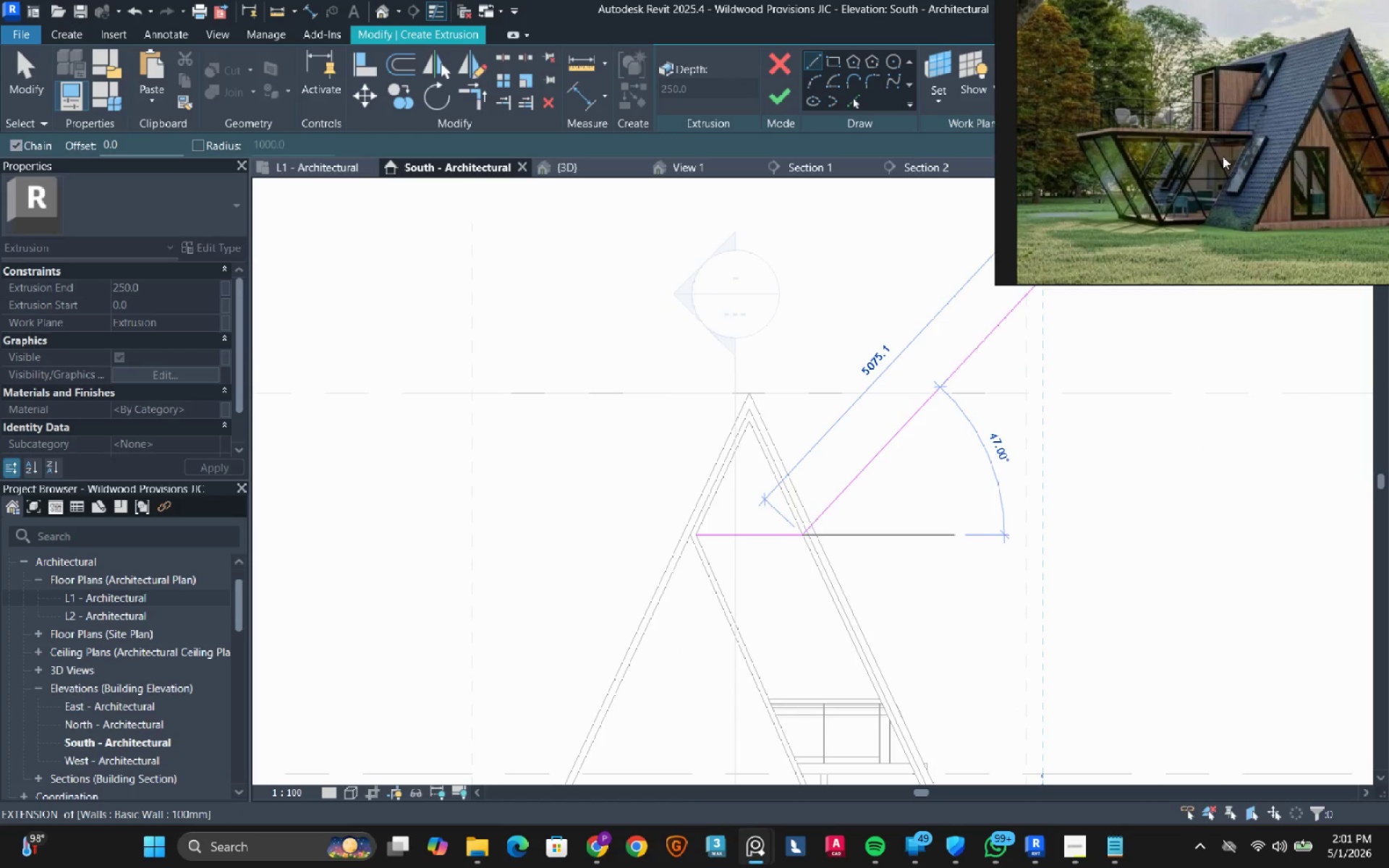 
middle_click([886, 524])
 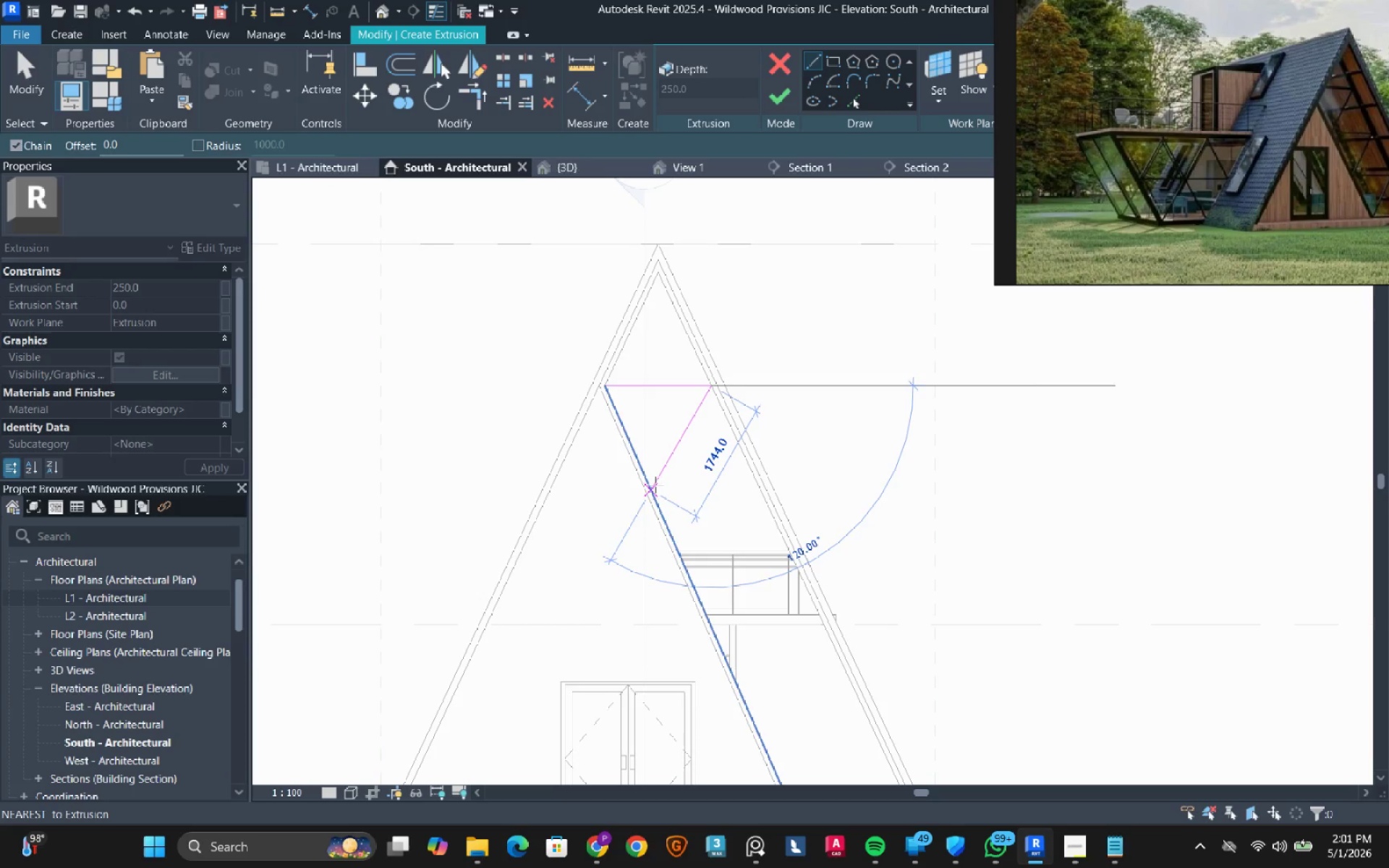 
wait(25.0)
 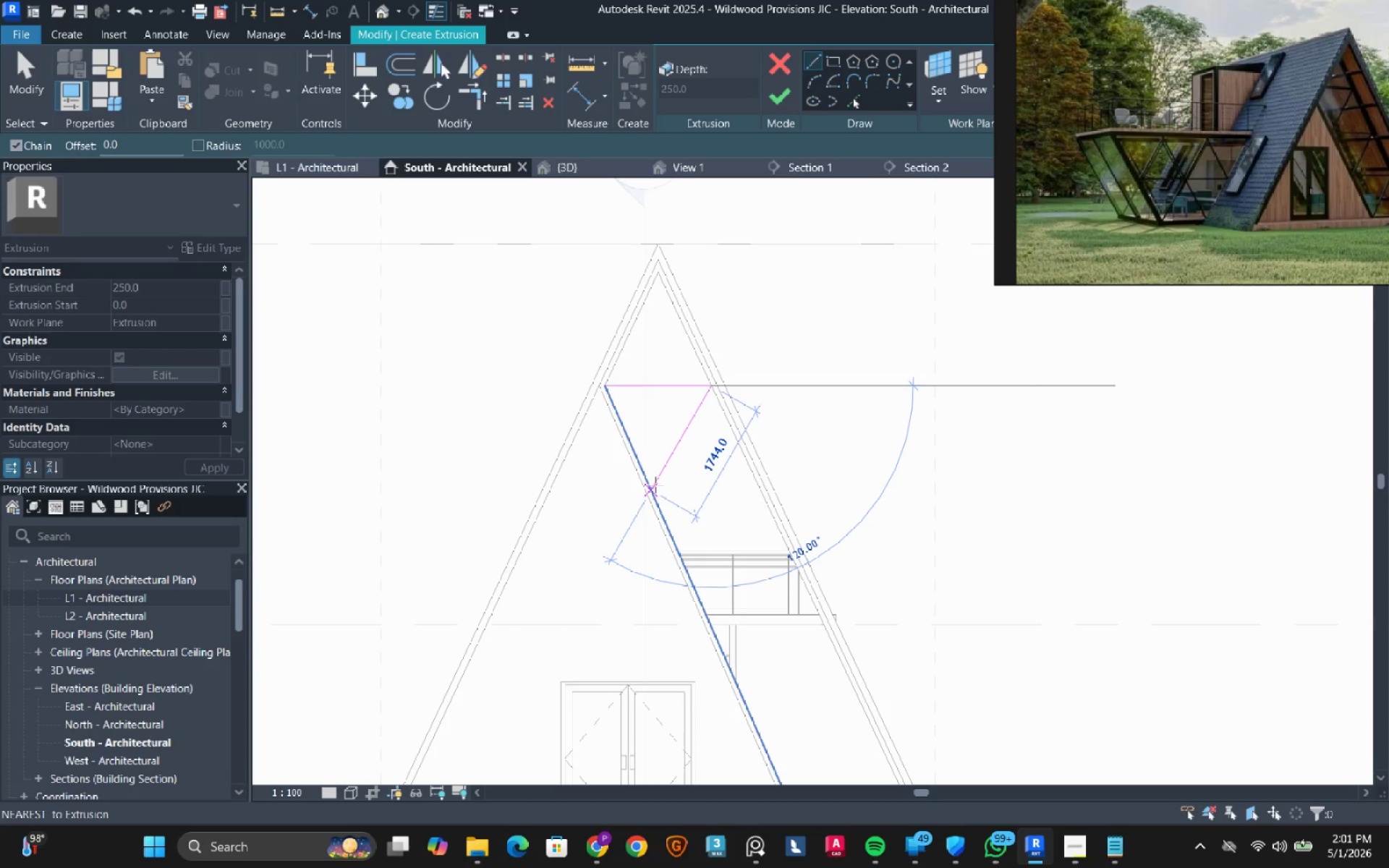 
left_click([655, 493])
 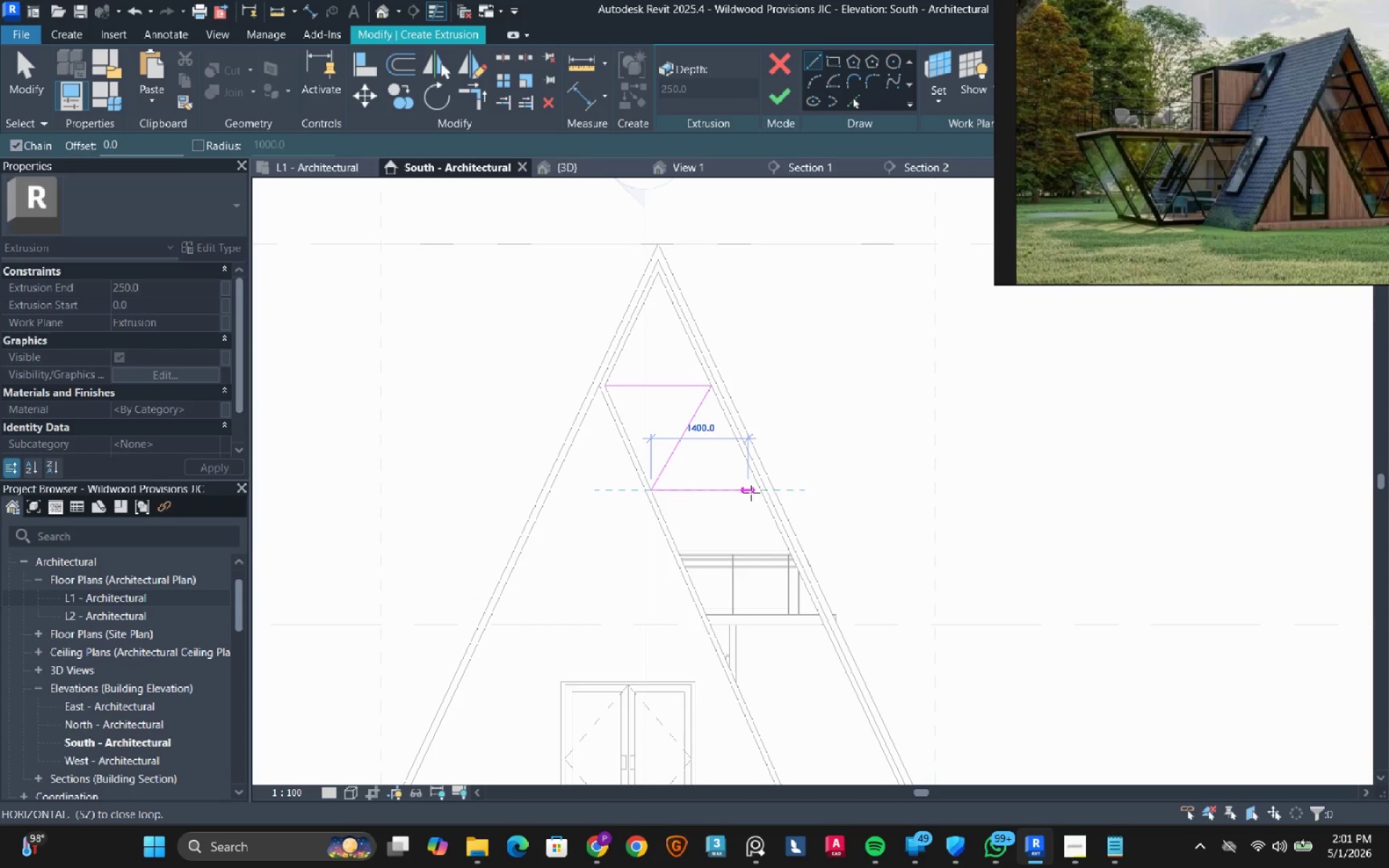 
left_click([760, 492])
 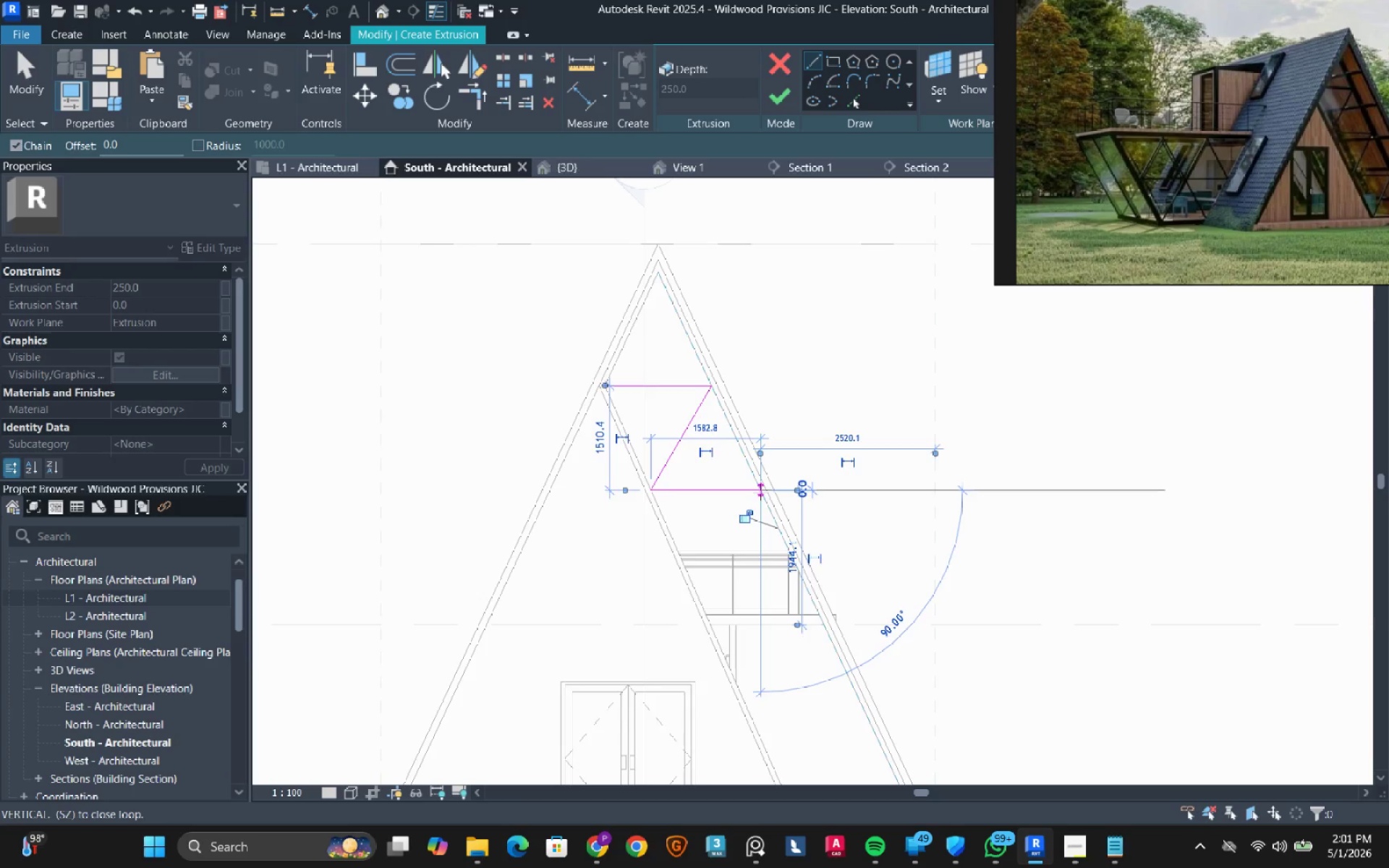 
scroll: coordinate [756, 495], scroll_direction: down, amount: 2.0
 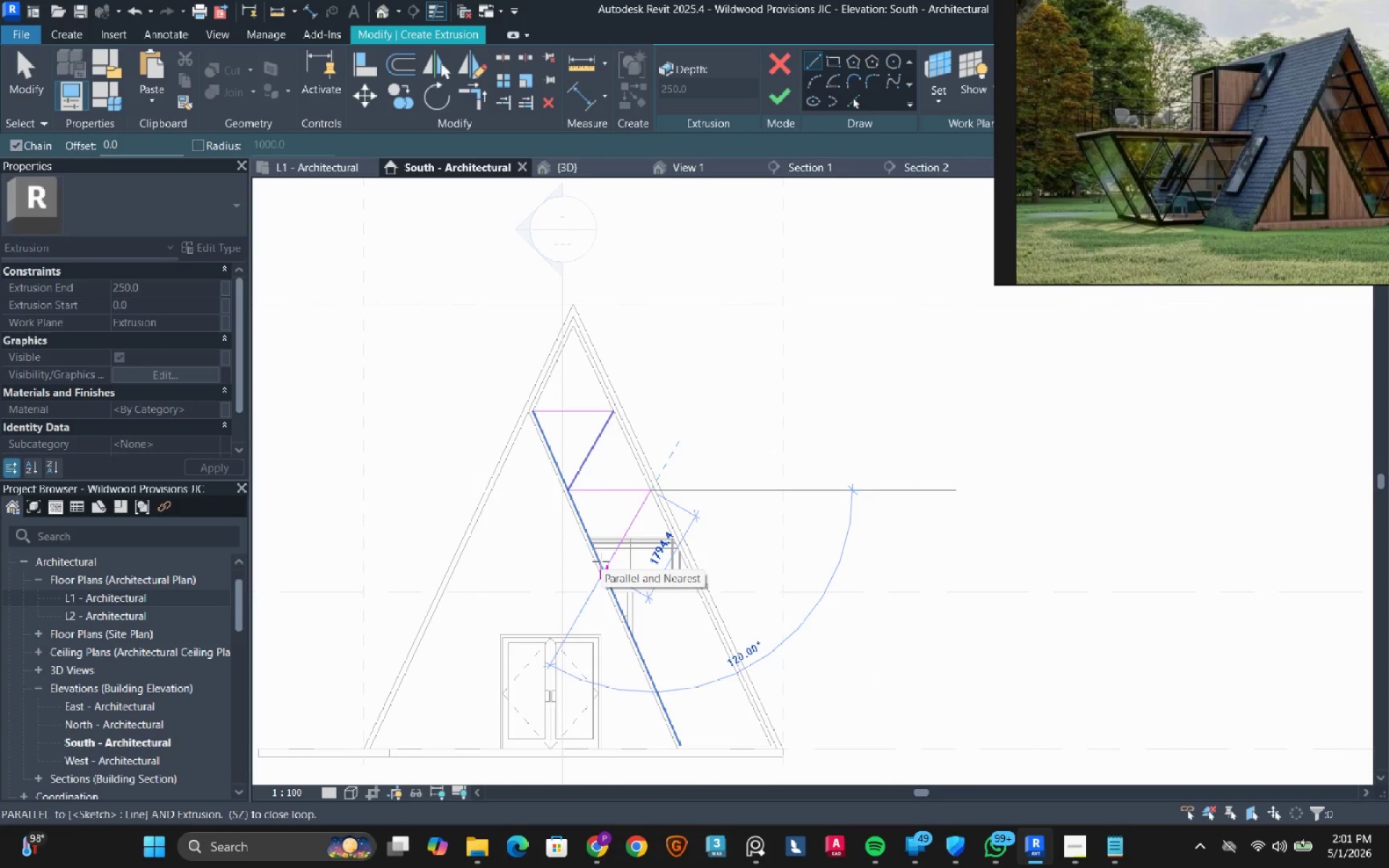 
wait(5.41)
 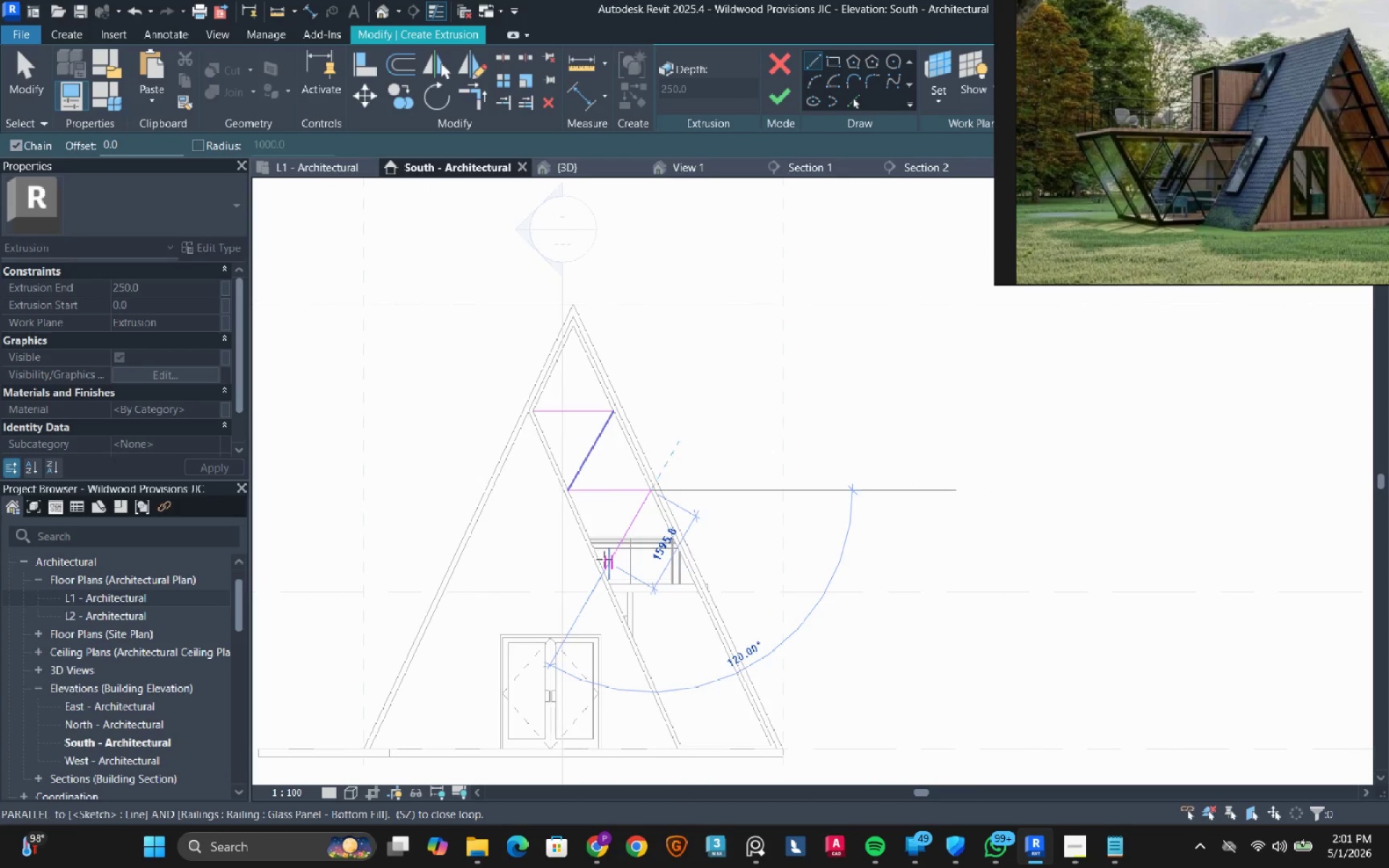 
scroll: coordinate [600, 561], scroll_direction: up, amount: 3.0
 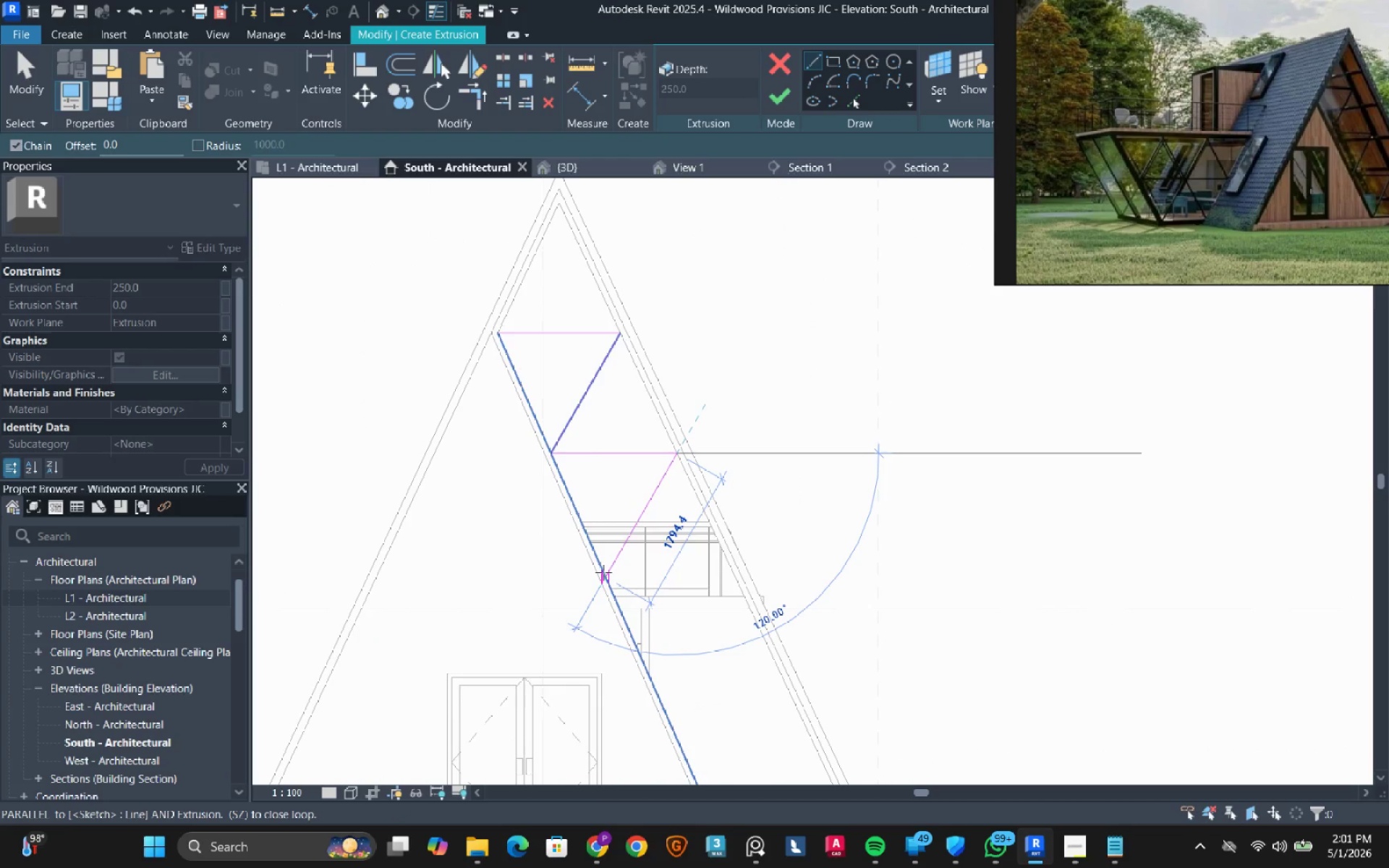 
left_click([603, 572])
 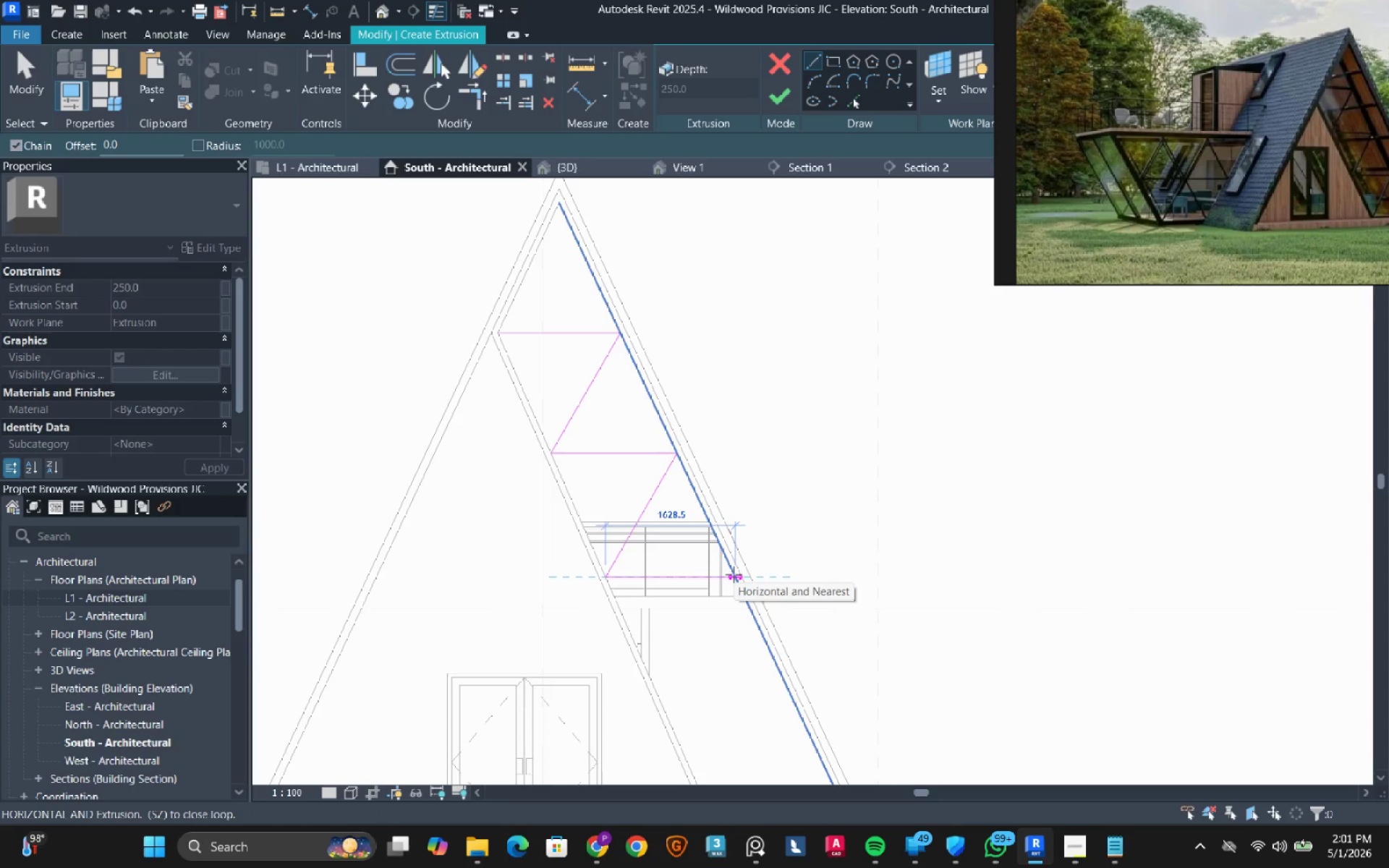 
left_click([734, 574])
 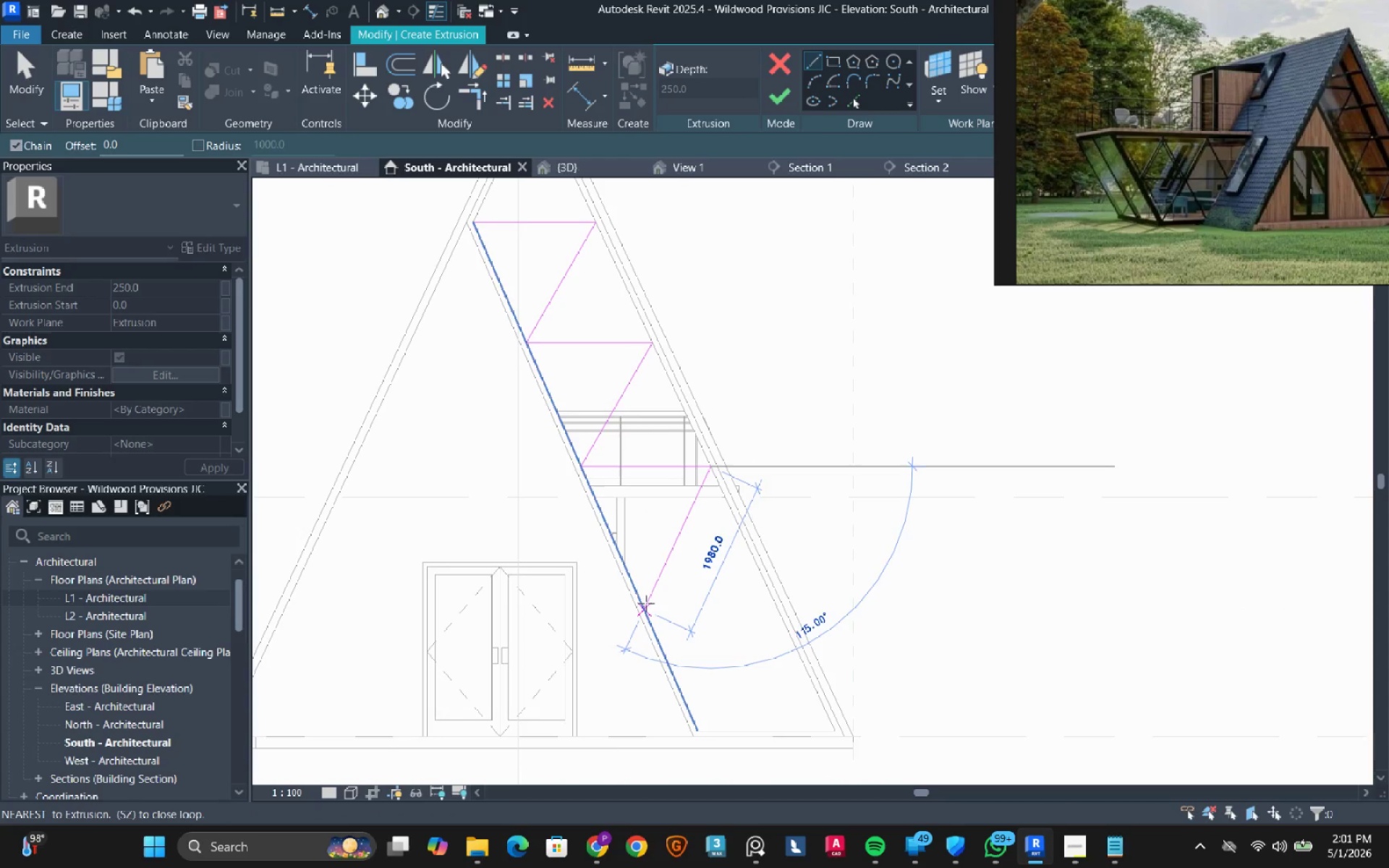 
wait(6.08)
 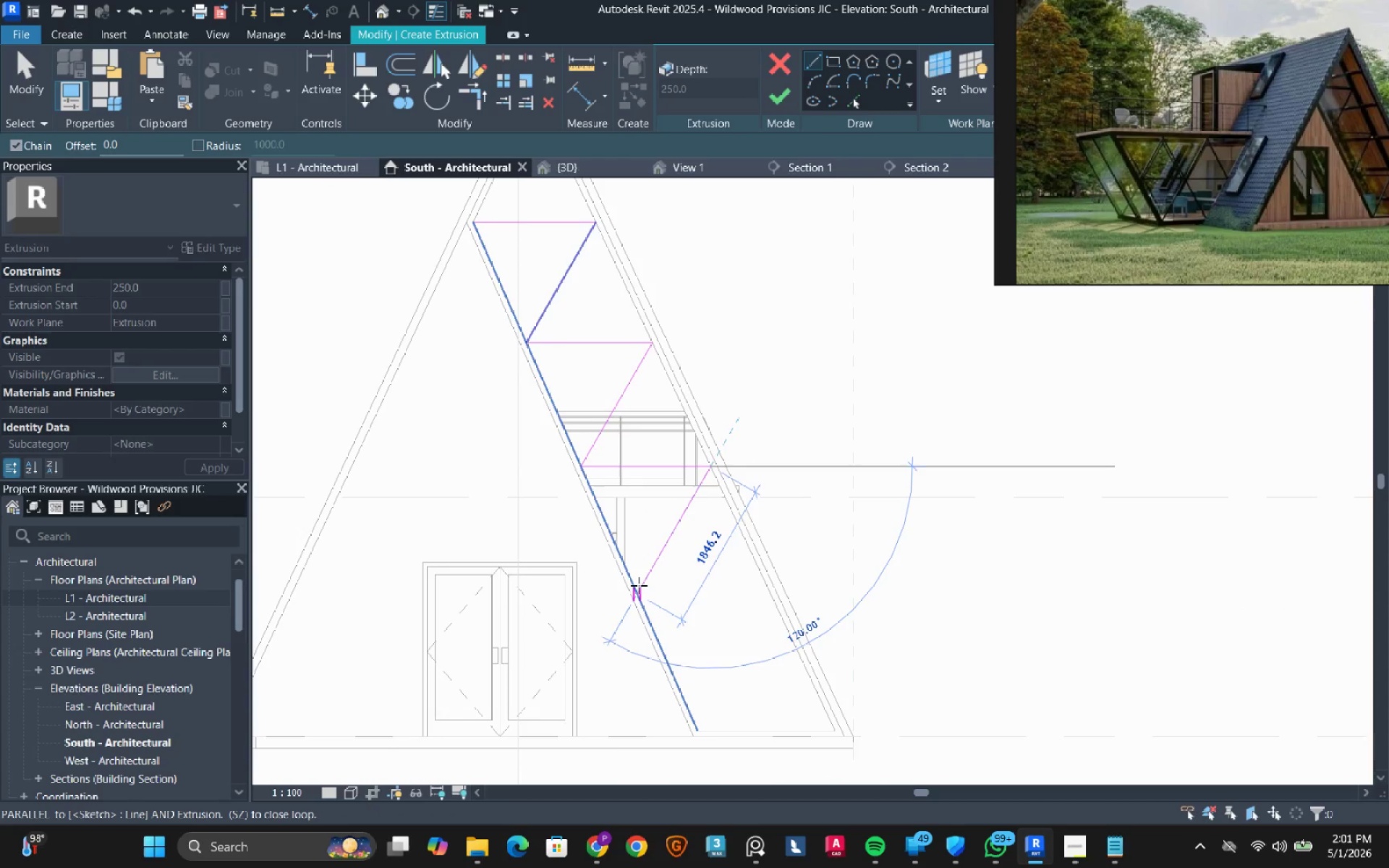 
left_click([642, 595])
 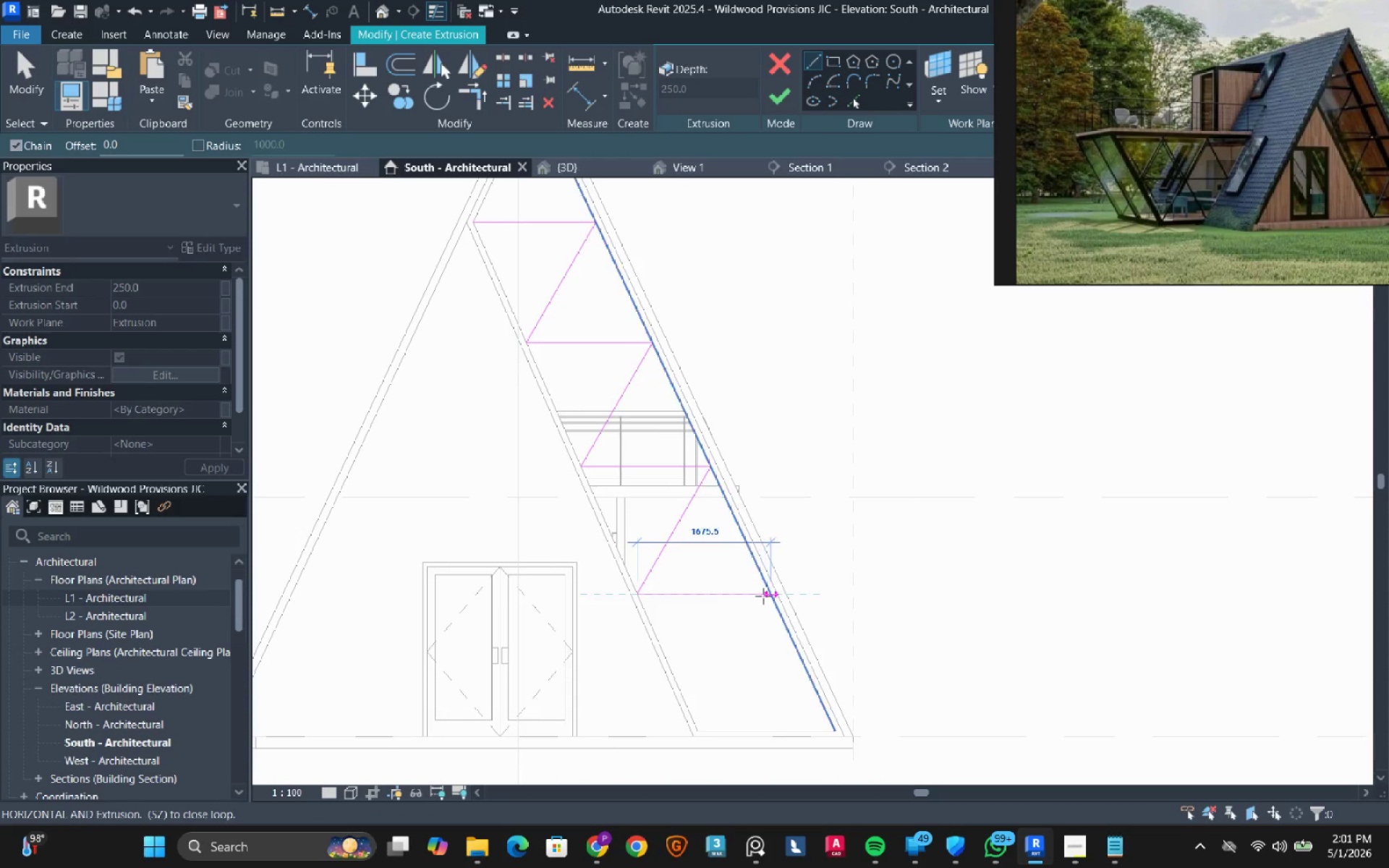 
left_click([767, 597])
 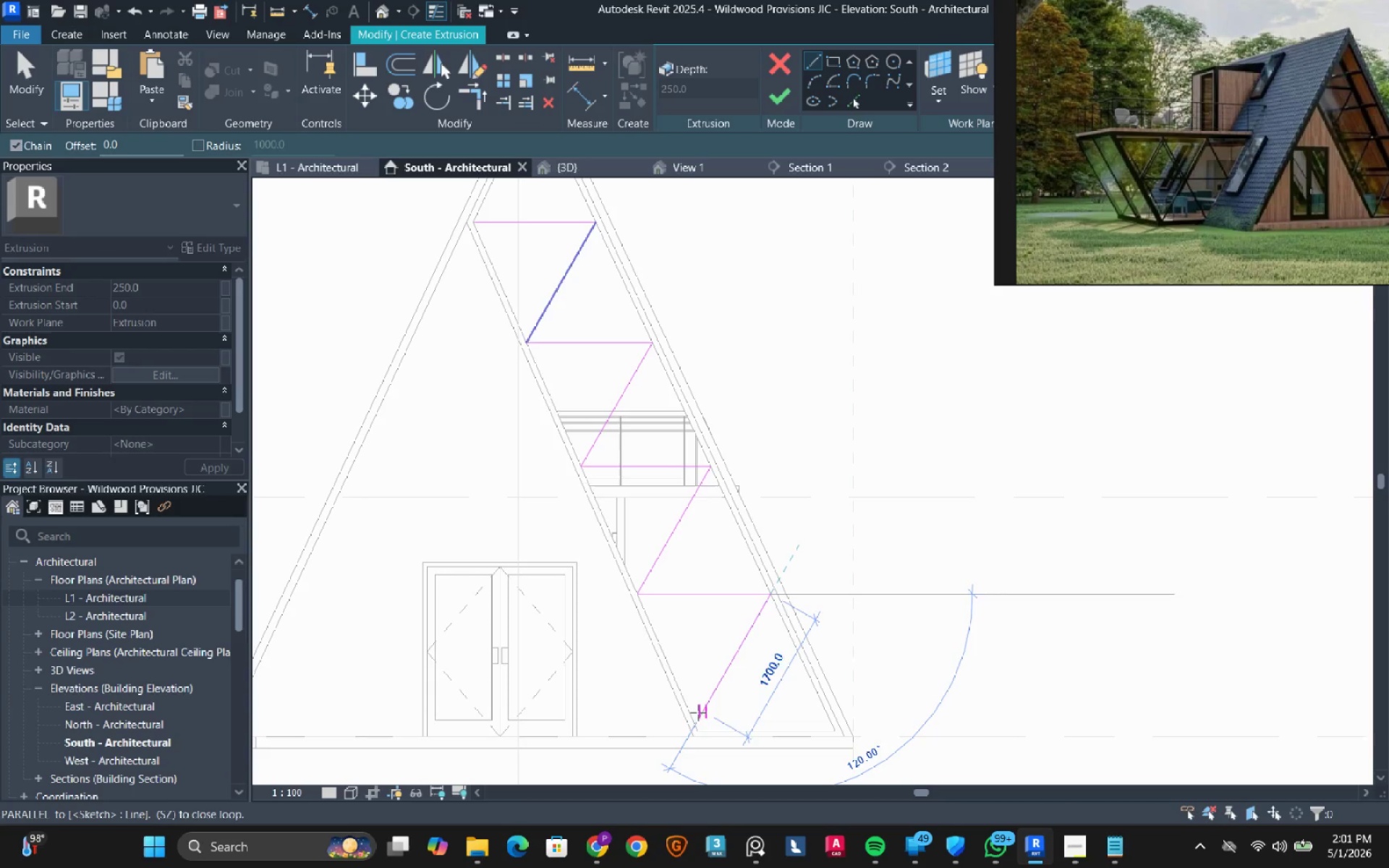 
left_click([697, 712])
 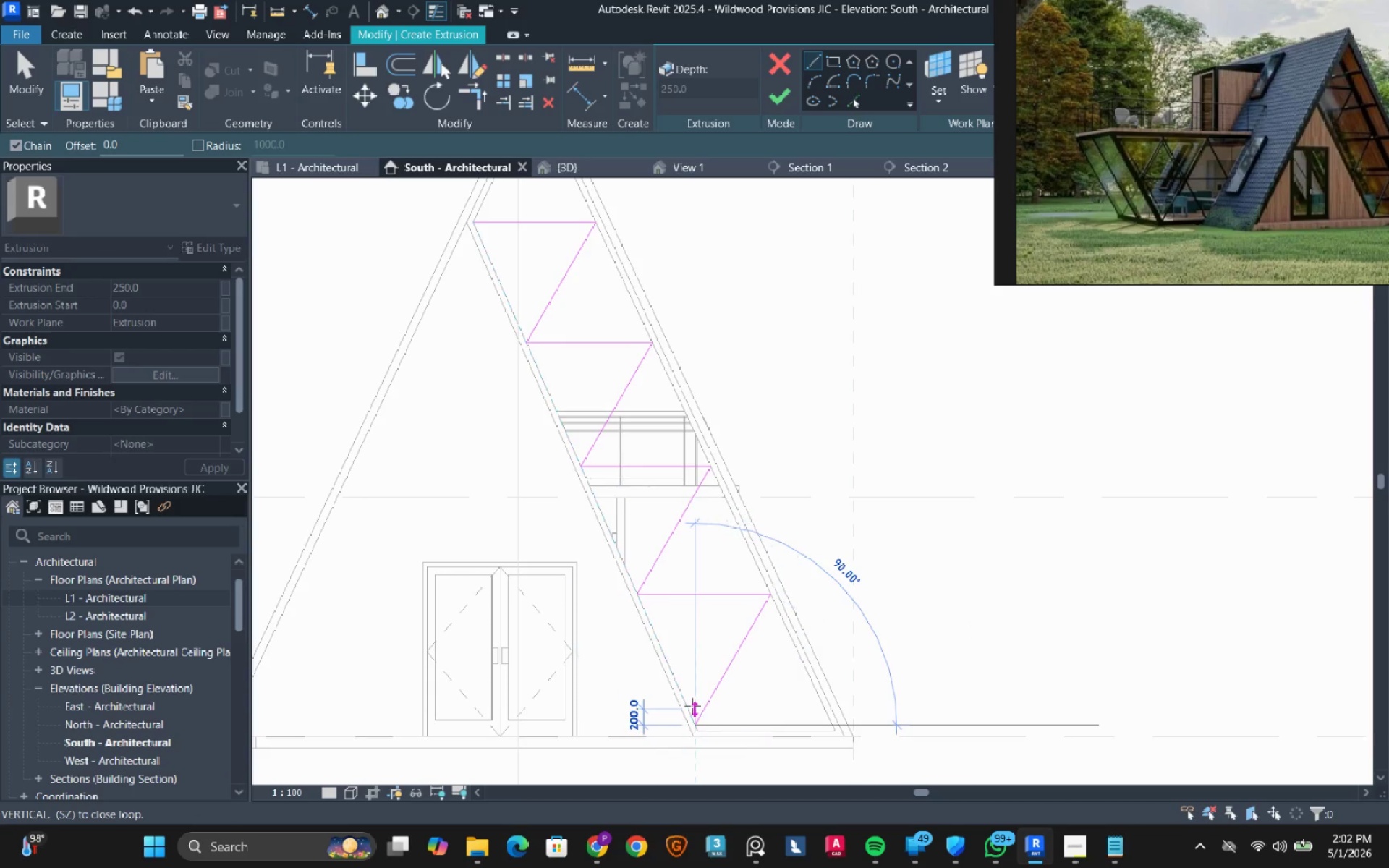 
key(Escape)
 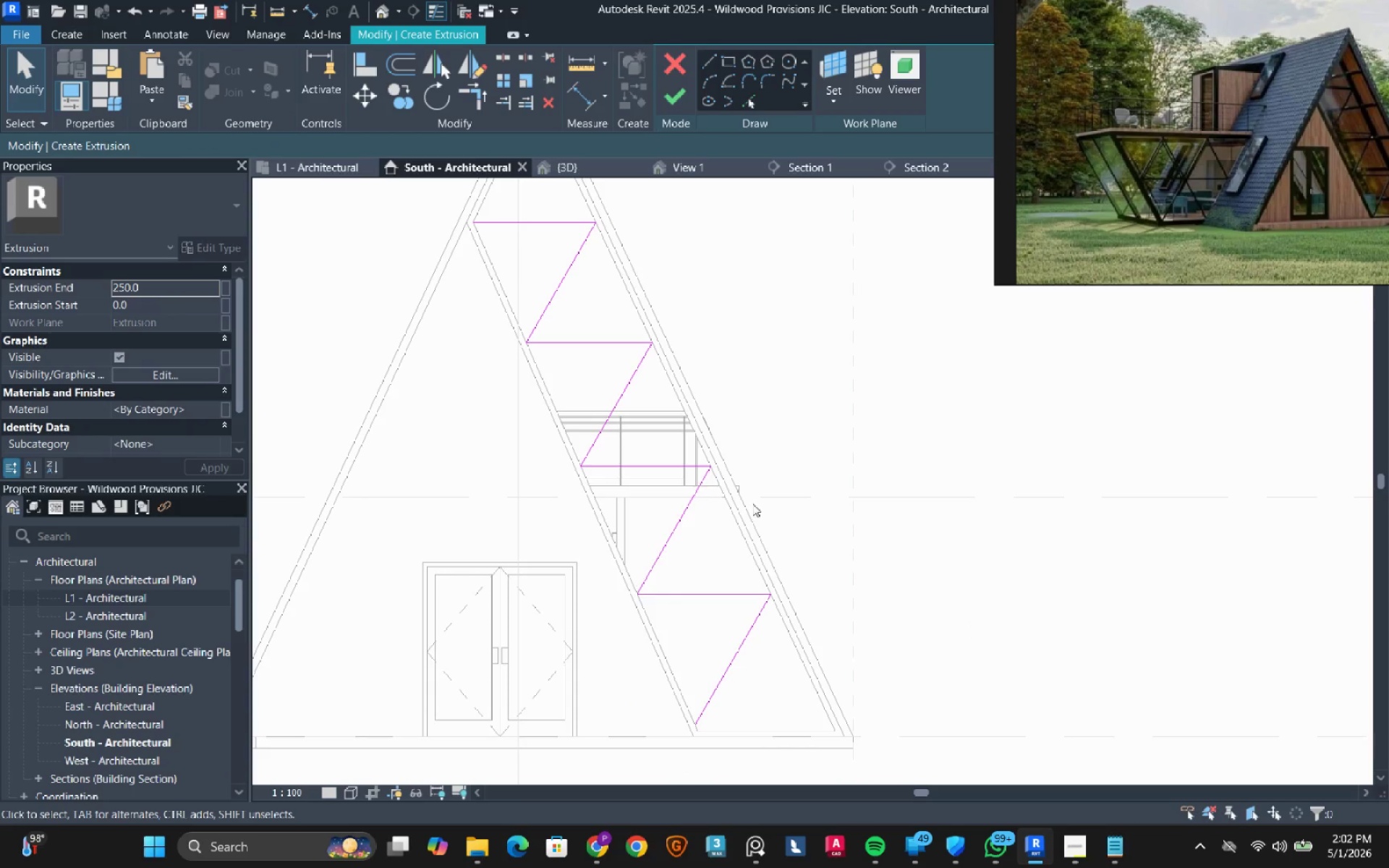 
scroll: coordinate [646, 435], scroll_direction: down, amount: 1.0
 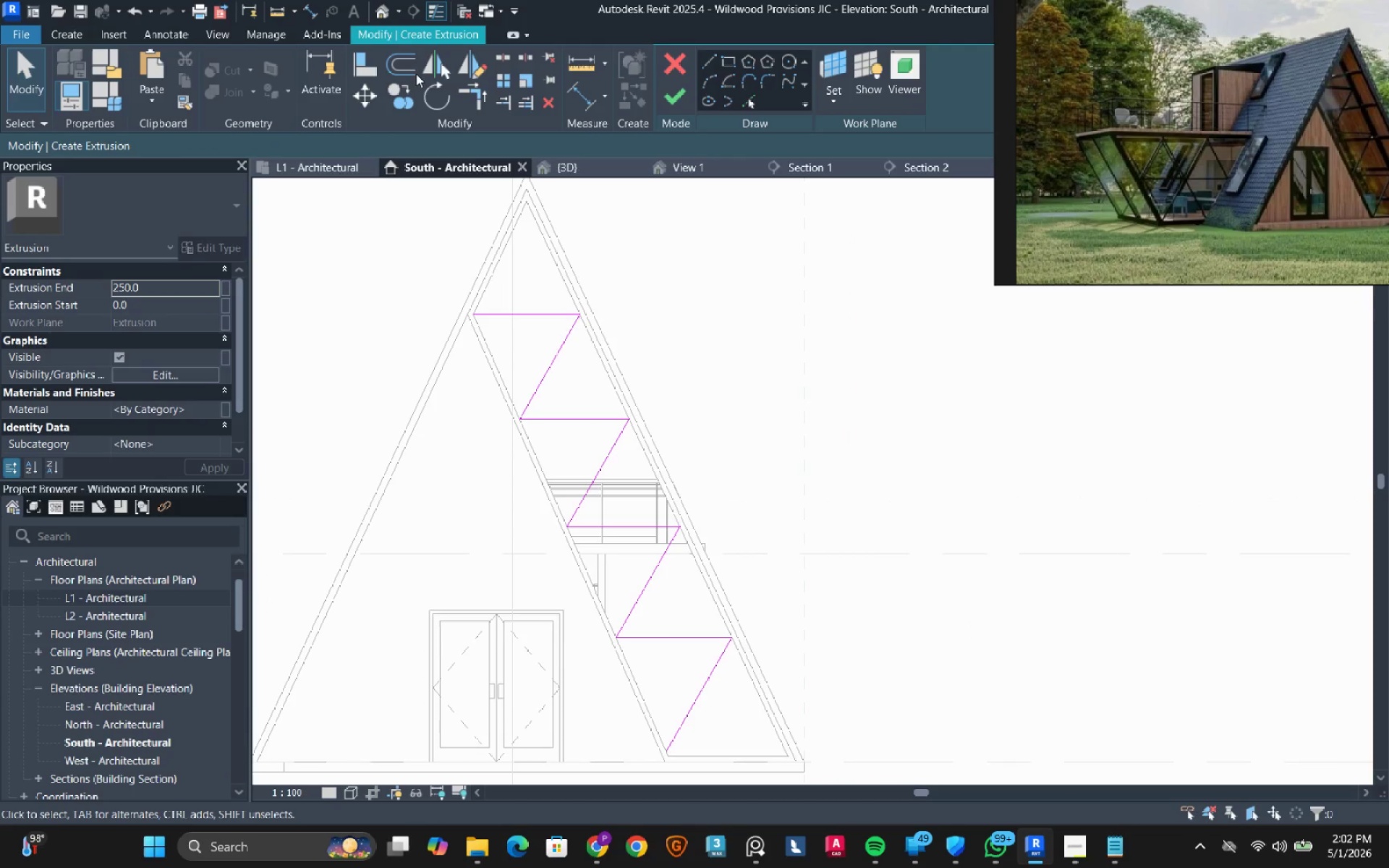 
left_click([411, 62])
 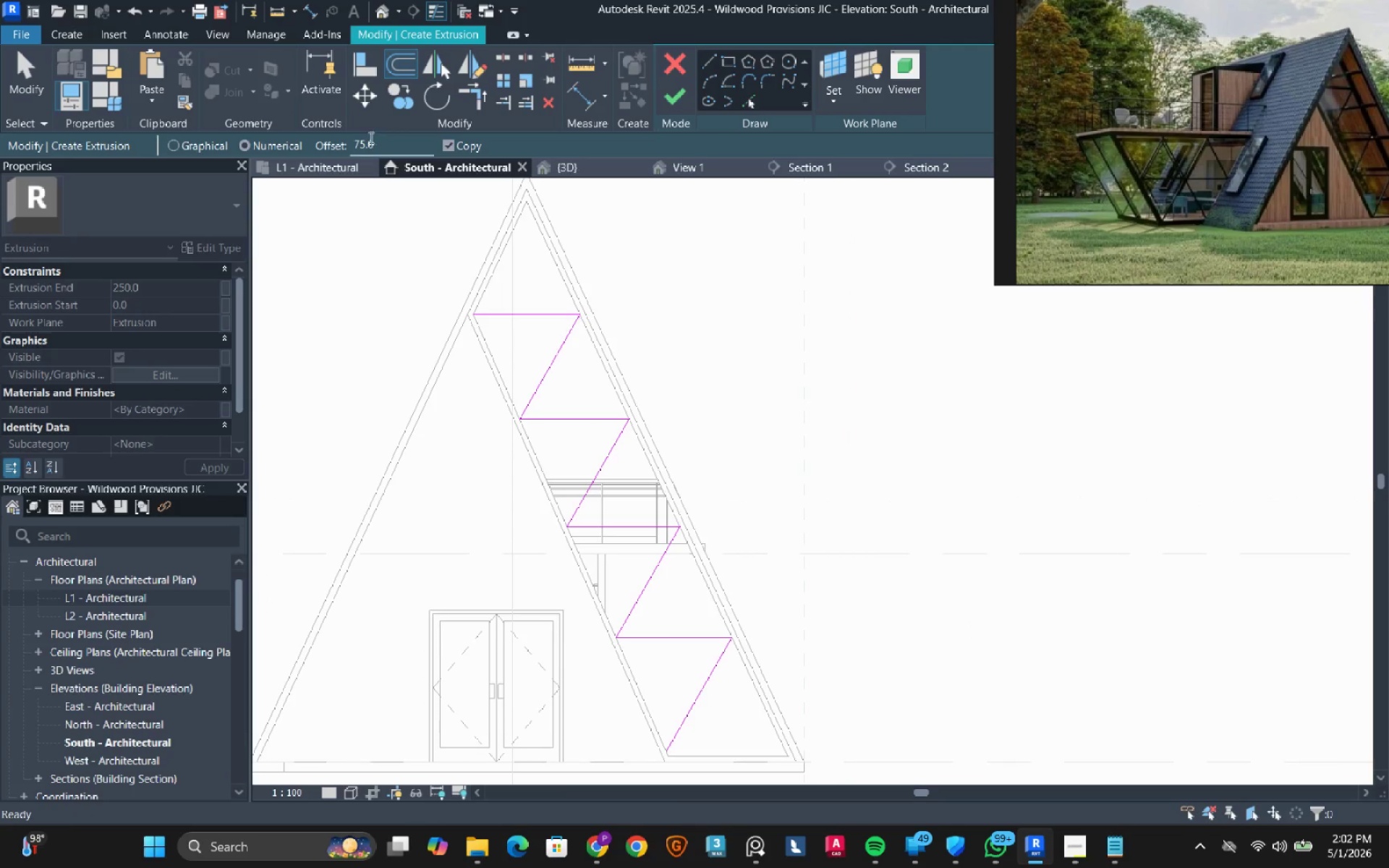 
double_click([368, 141])
 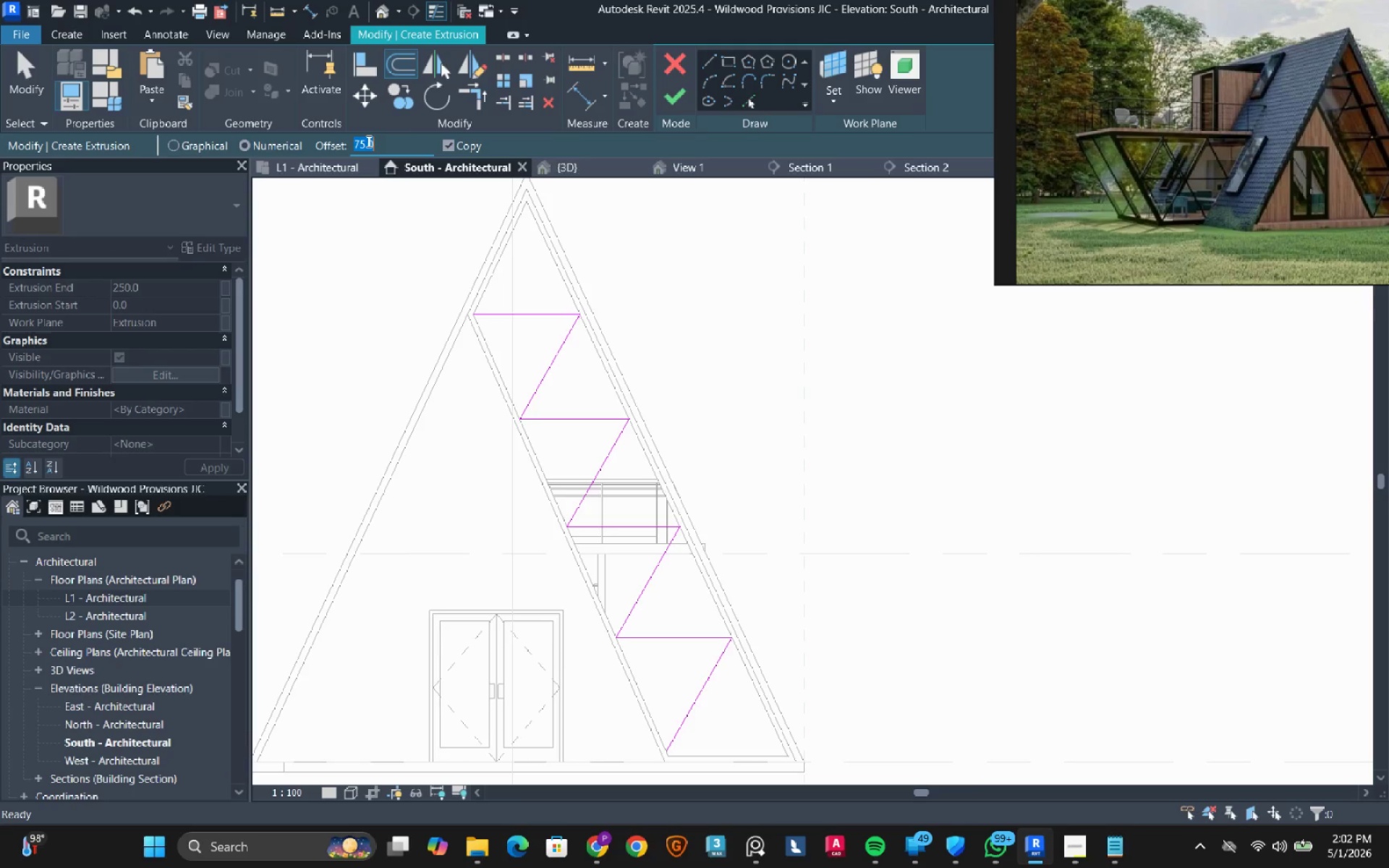 
key(Numpad3)
 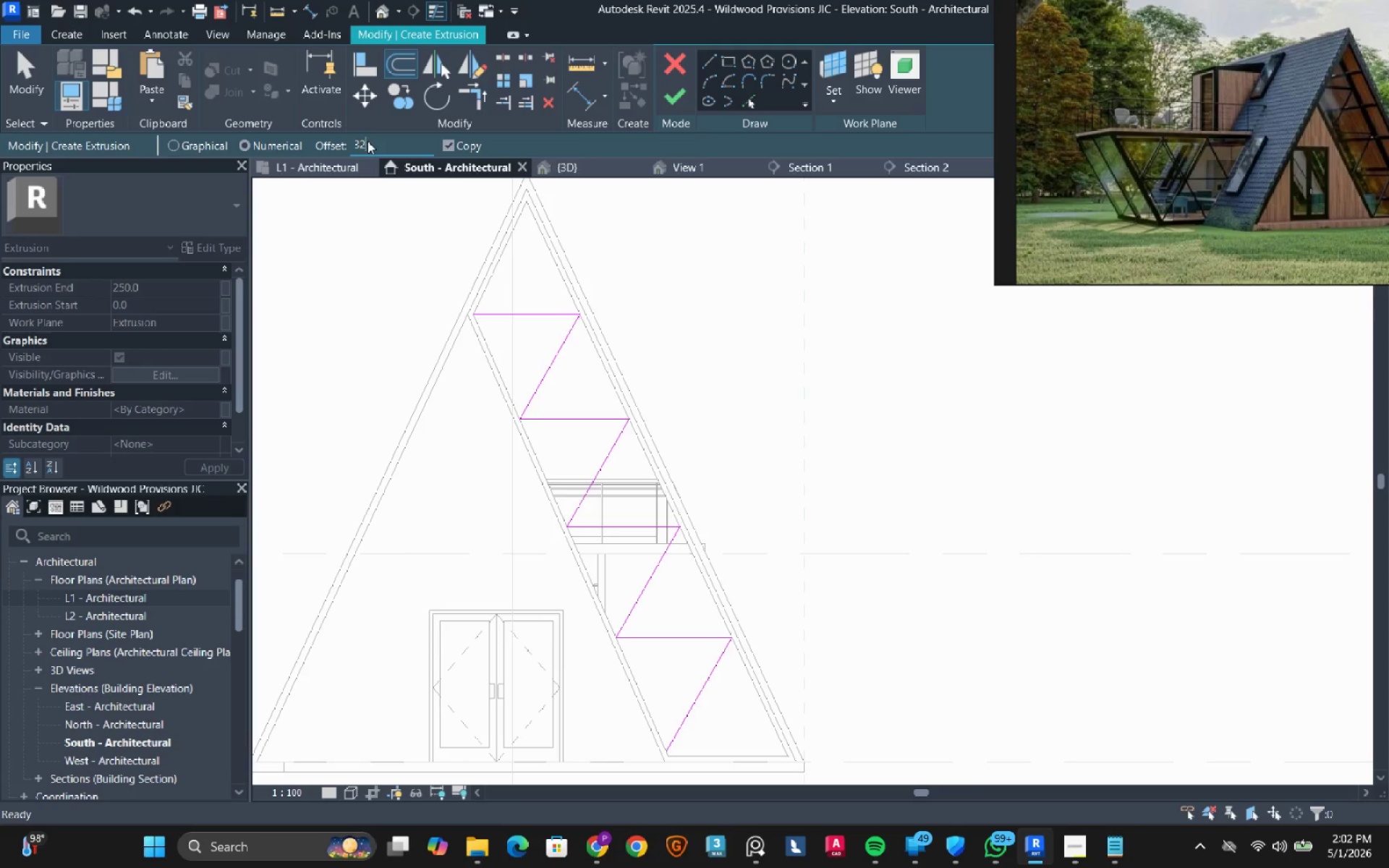 
key(Numpad2)
 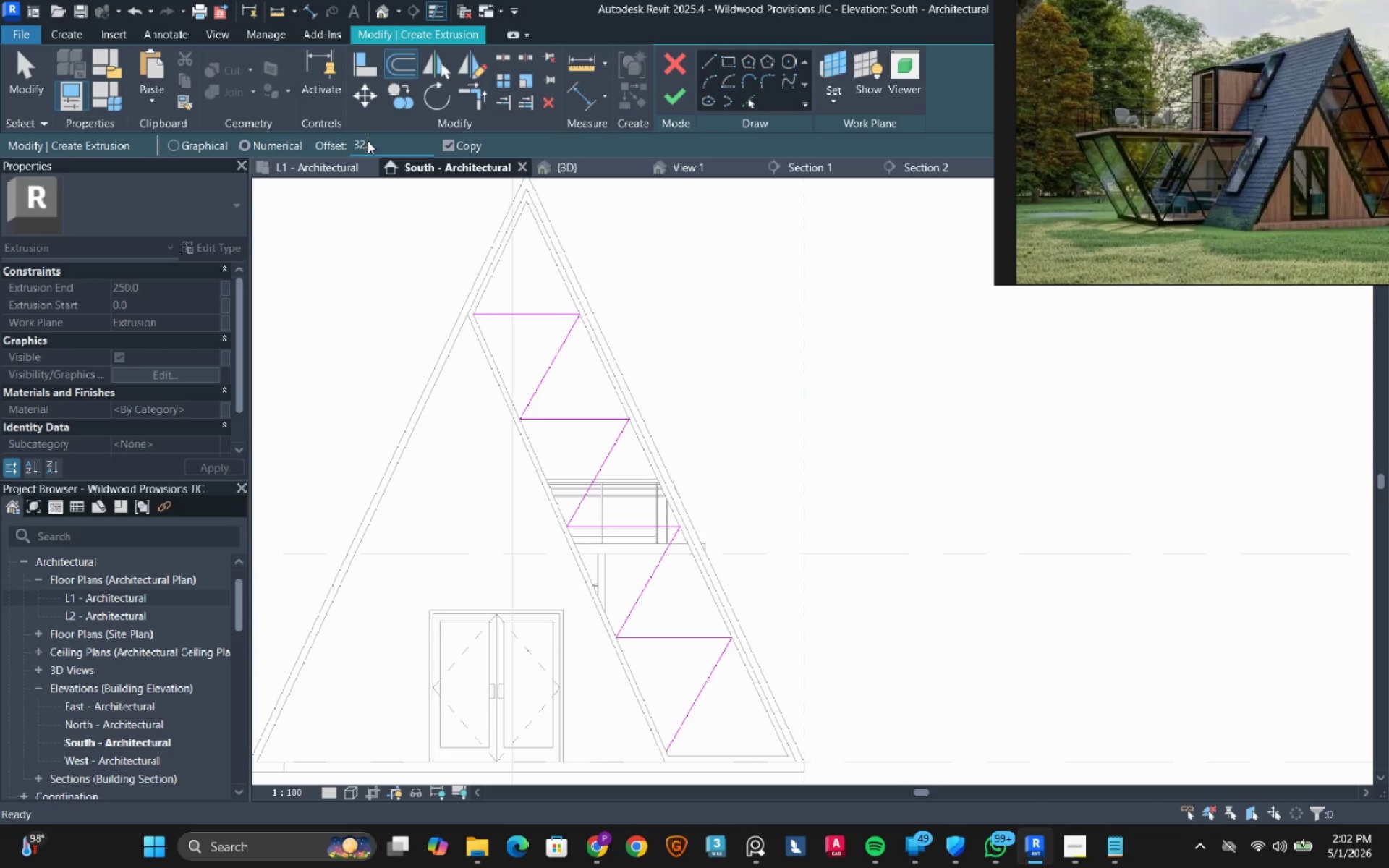 
key(NumpadDecimal)
 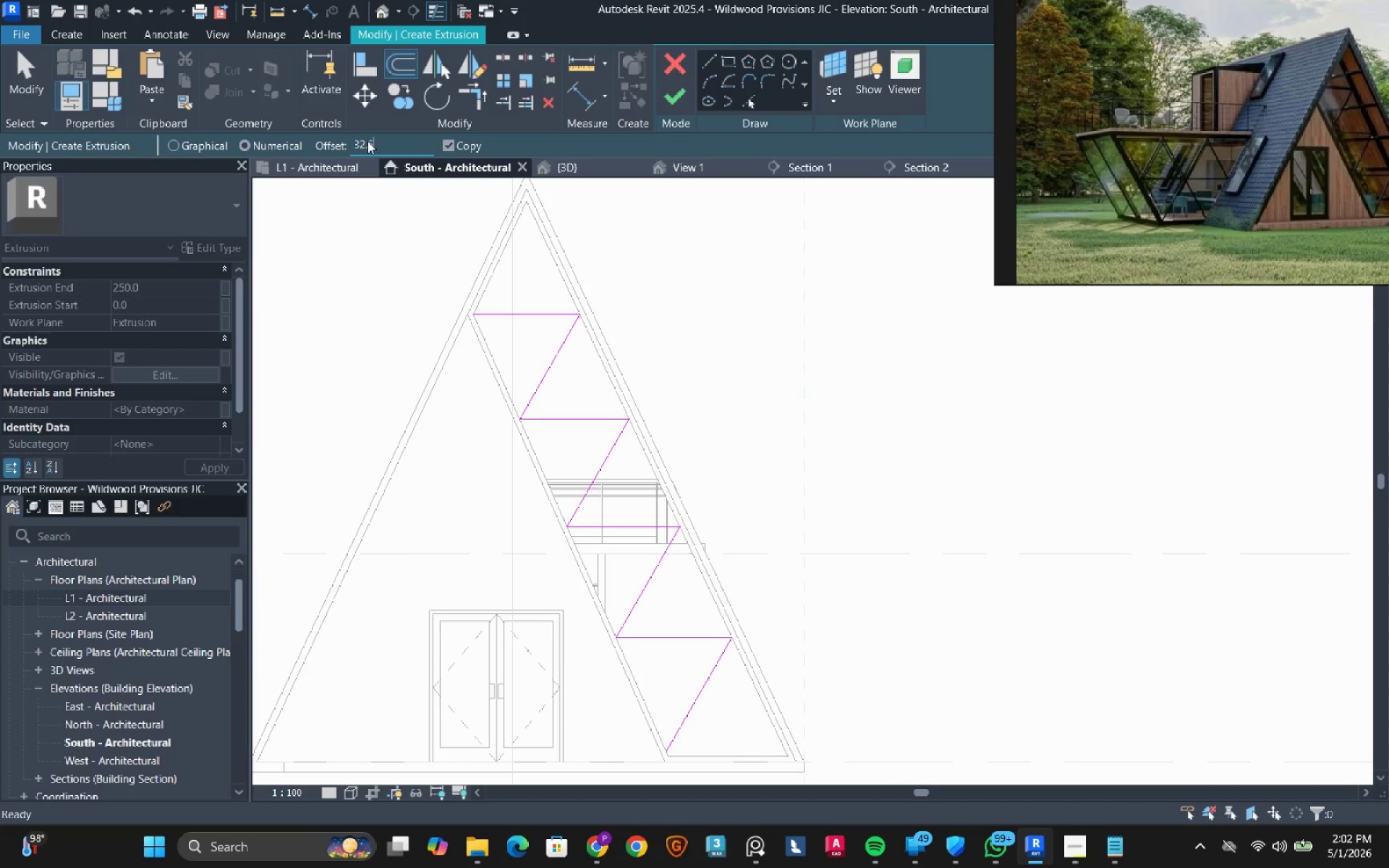 
key(Numpad5)
 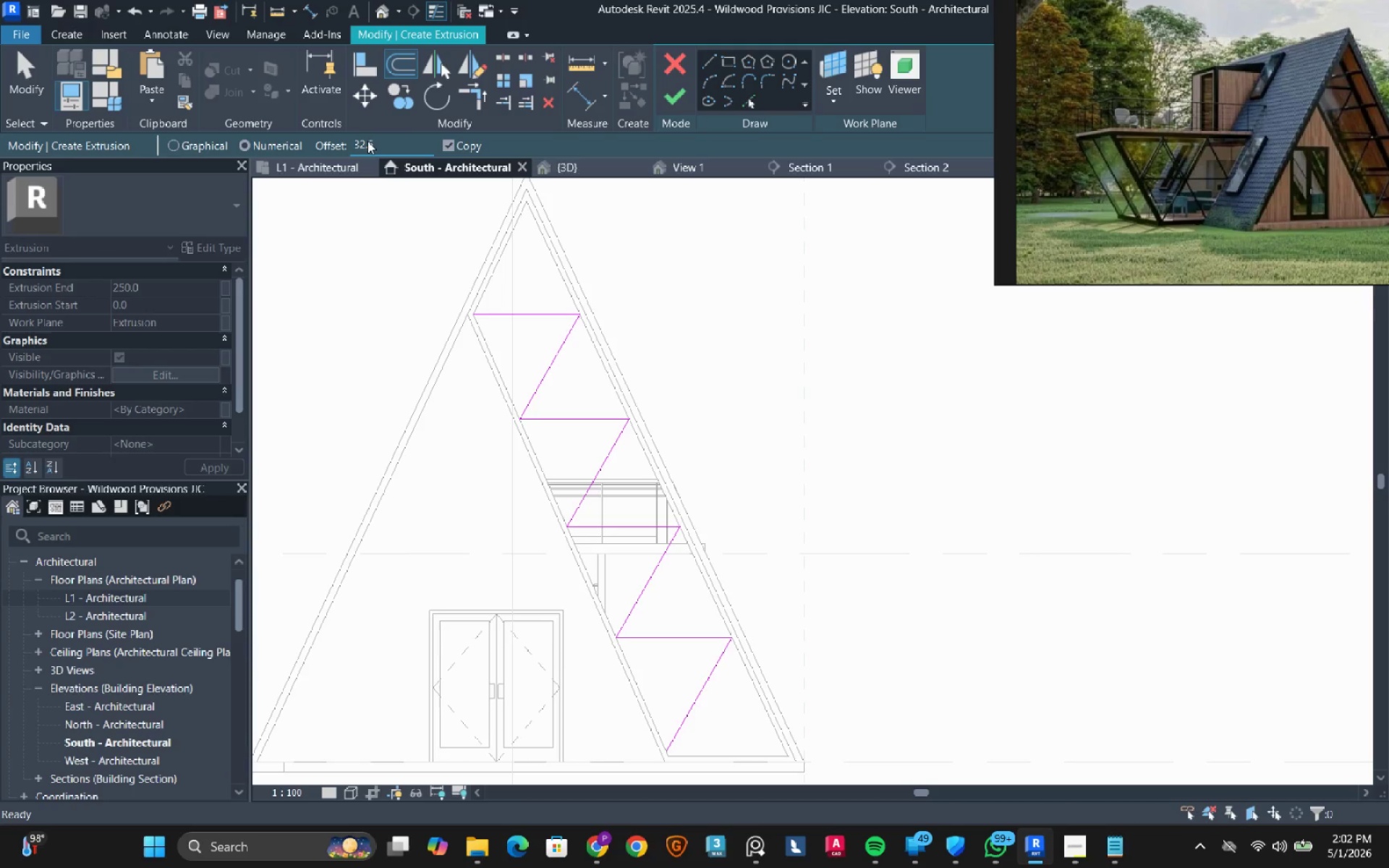 
key(NumpadEnter)
 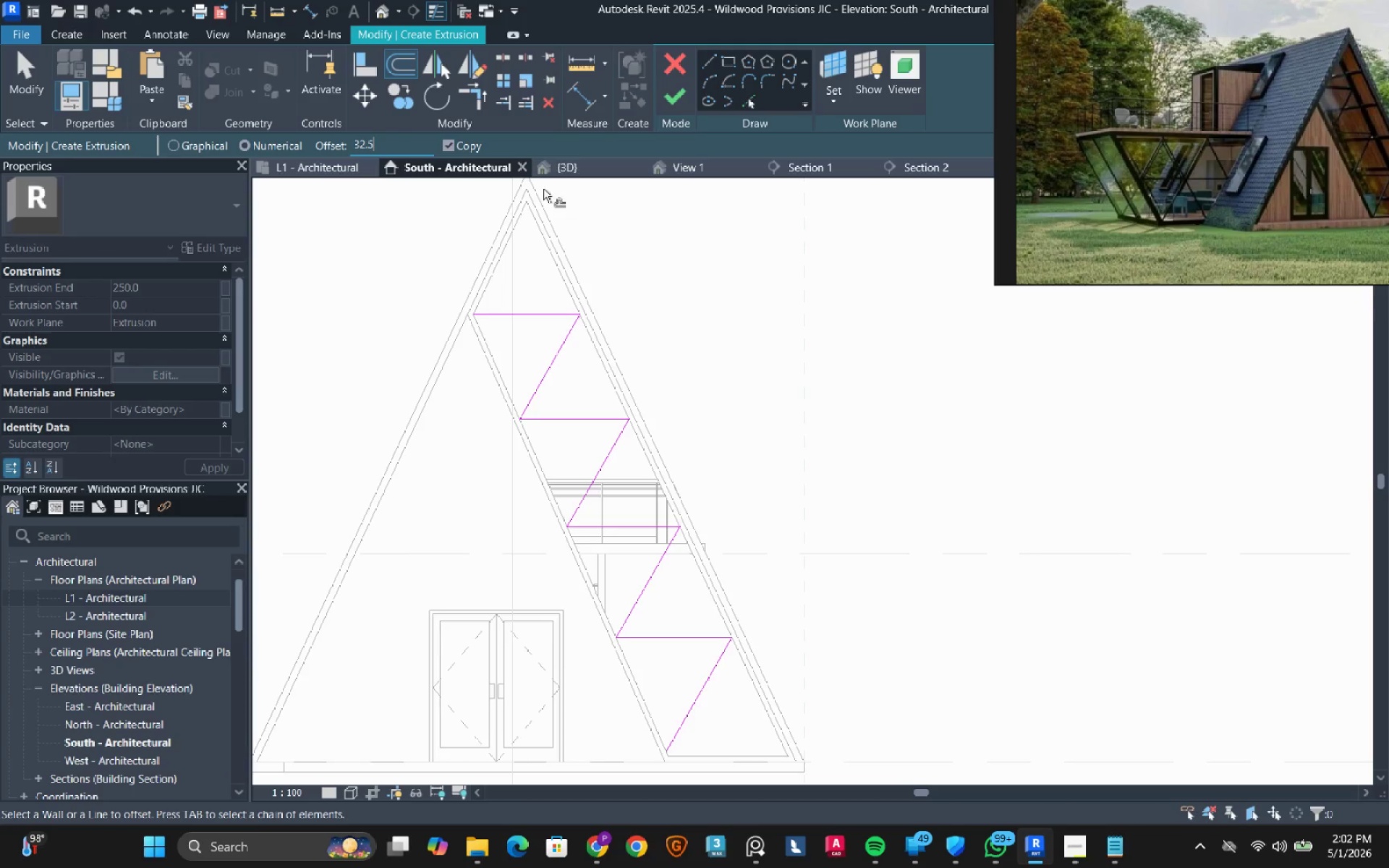 
double_click([377, 136])
 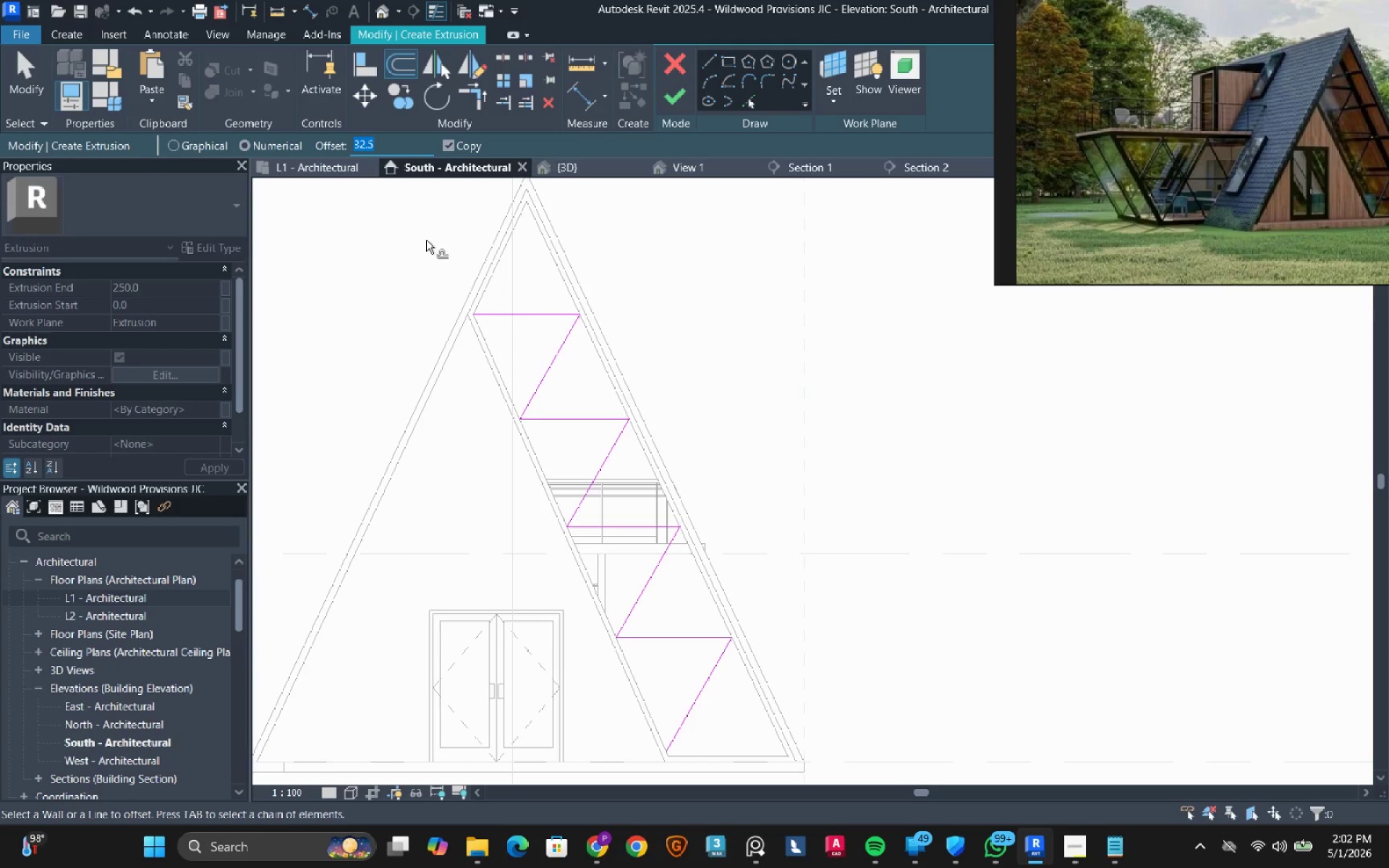 
left_click_drag(start_coordinate=[861, 324], to_coordinate=[839, 328])
 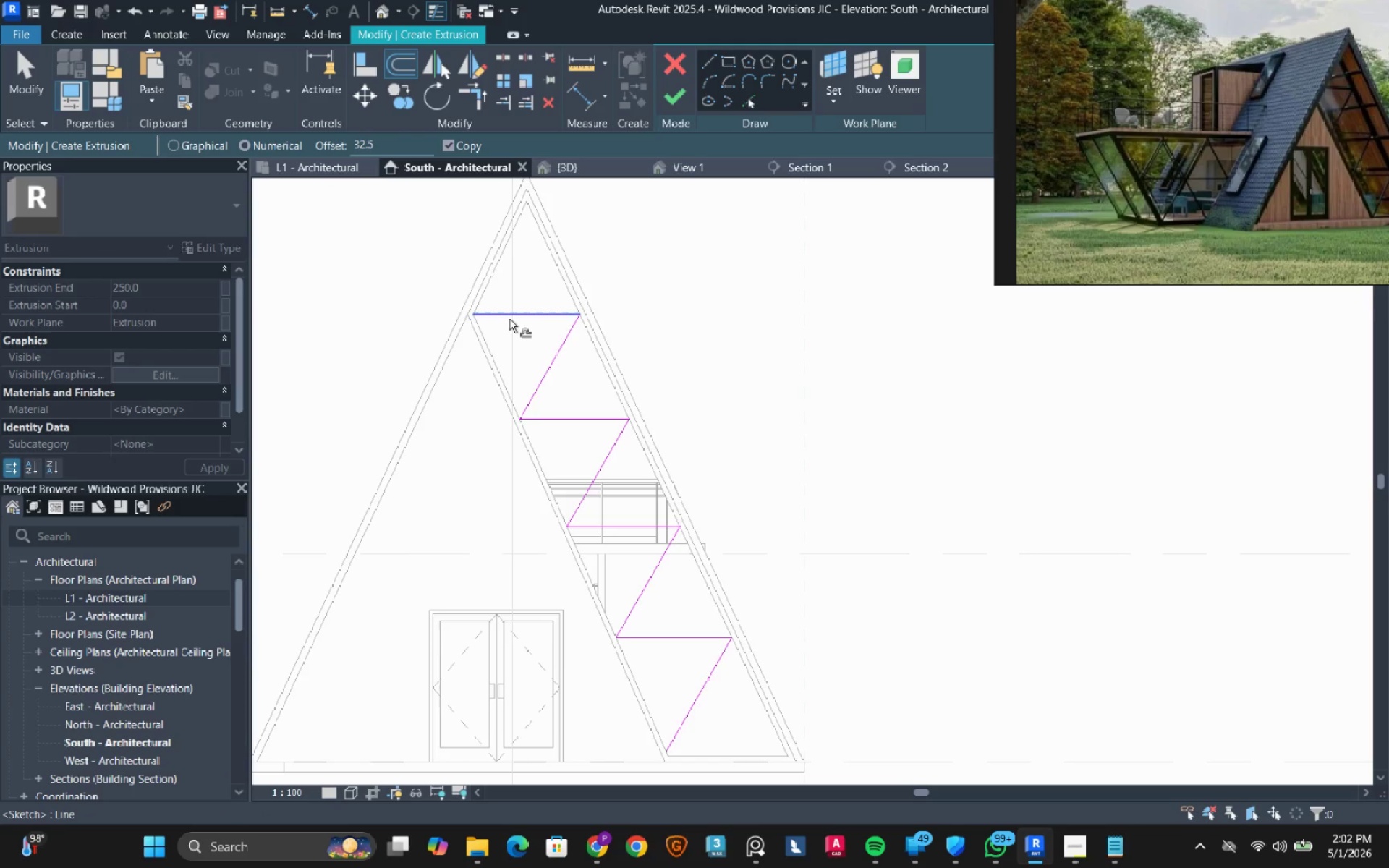 
scroll: coordinate [506, 333], scroll_direction: up, amount: 7.0
 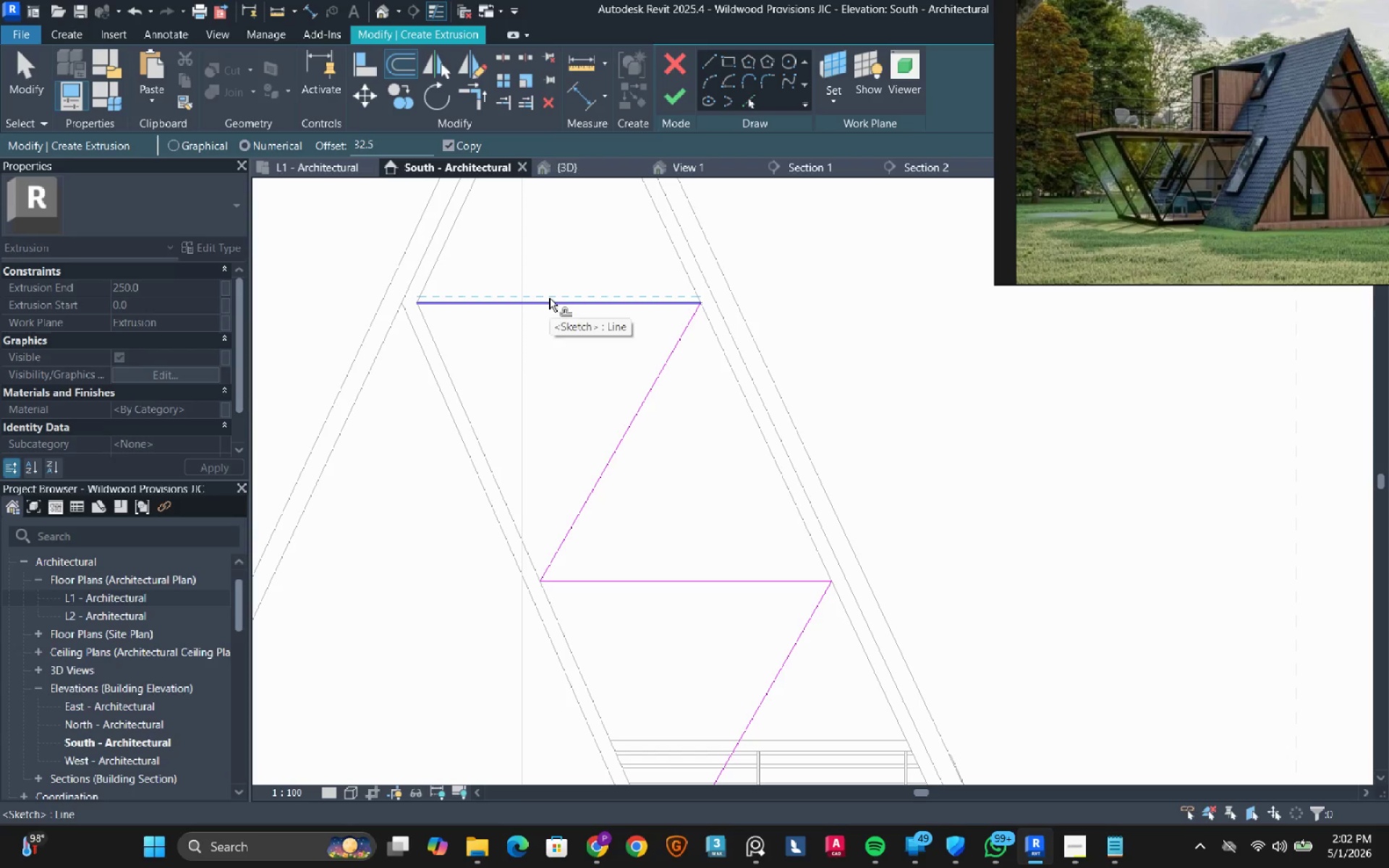 
key(Tab)
 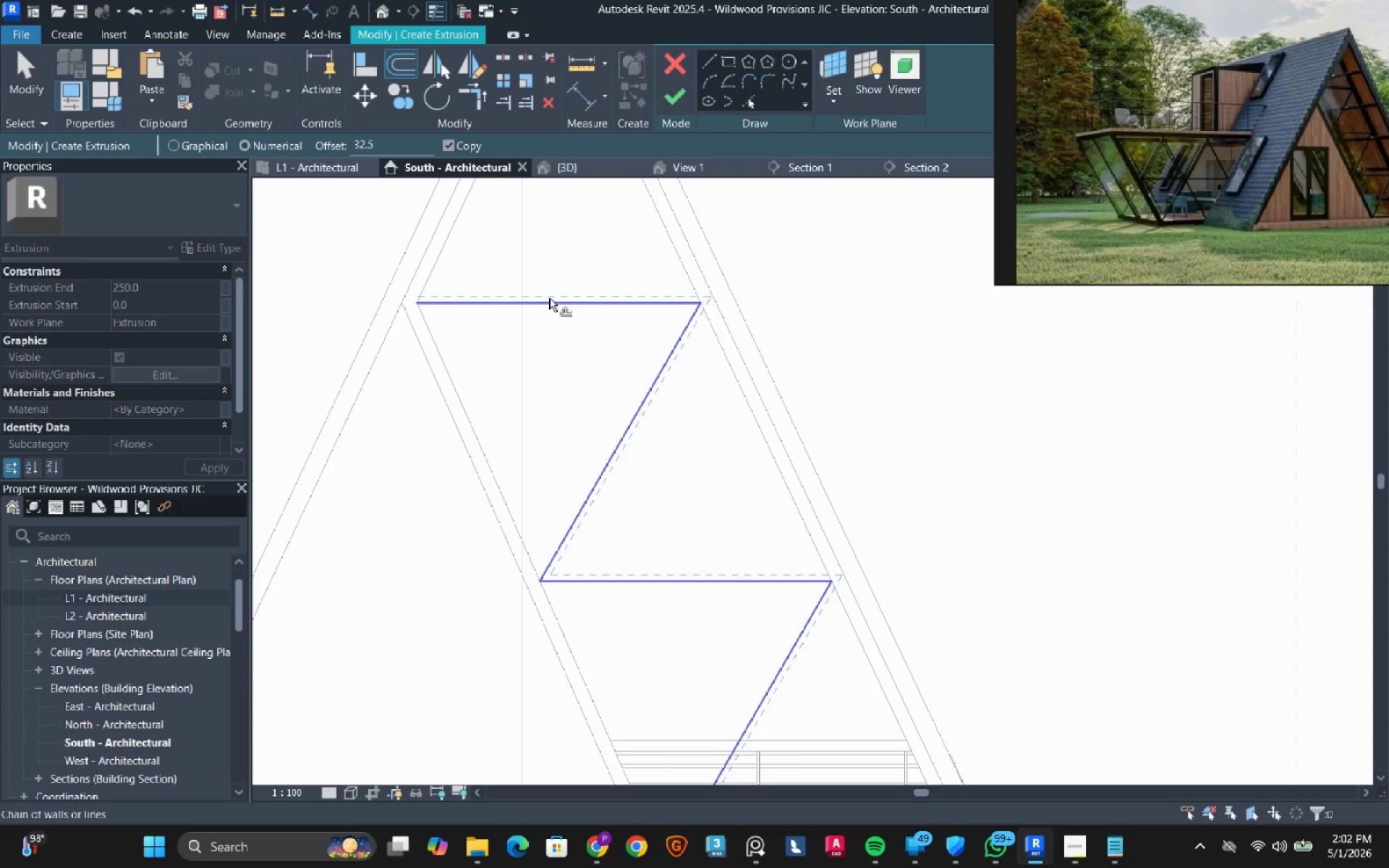 
left_click([549, 298])
 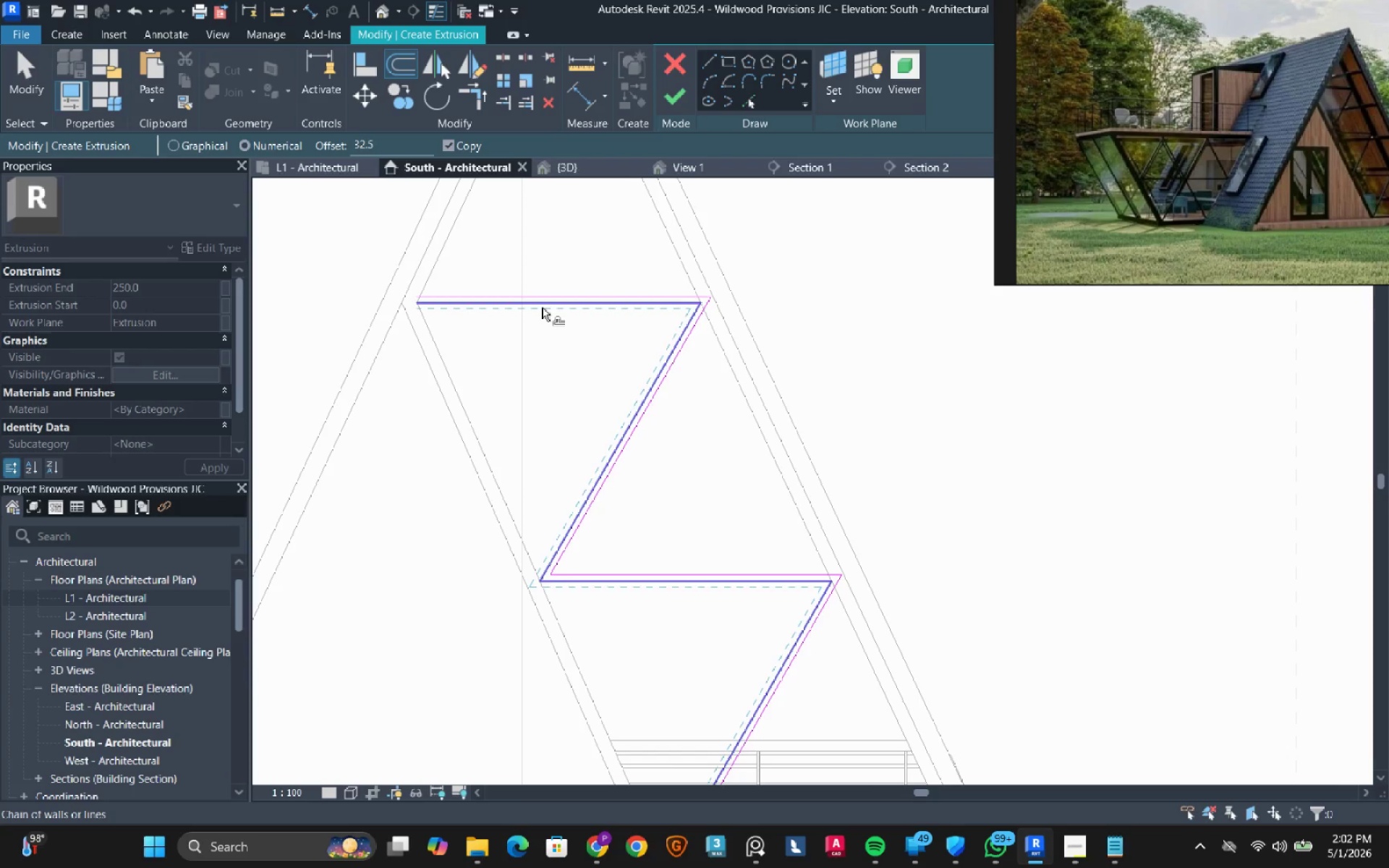 
key(Tab)
 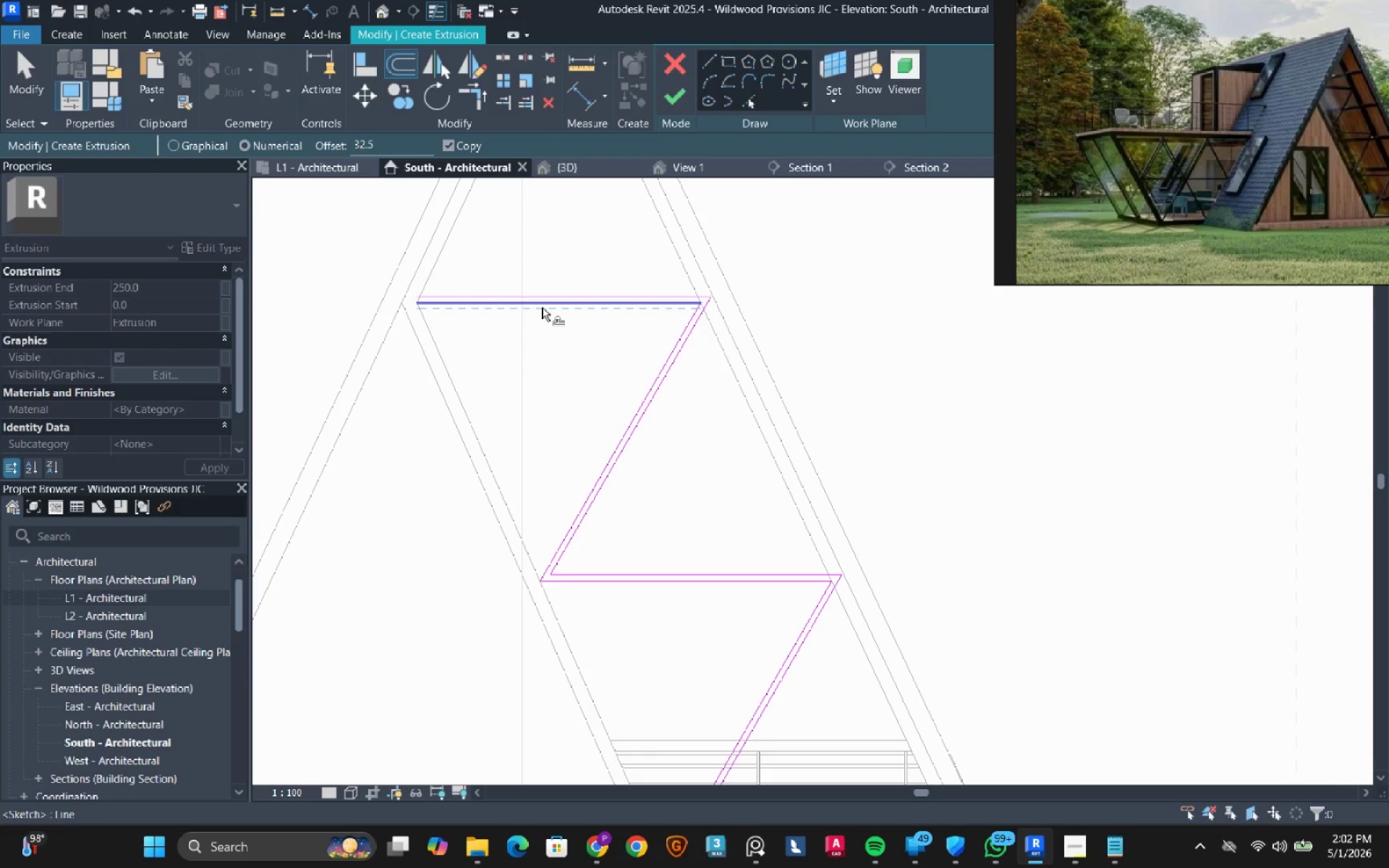 
key(Tab)
 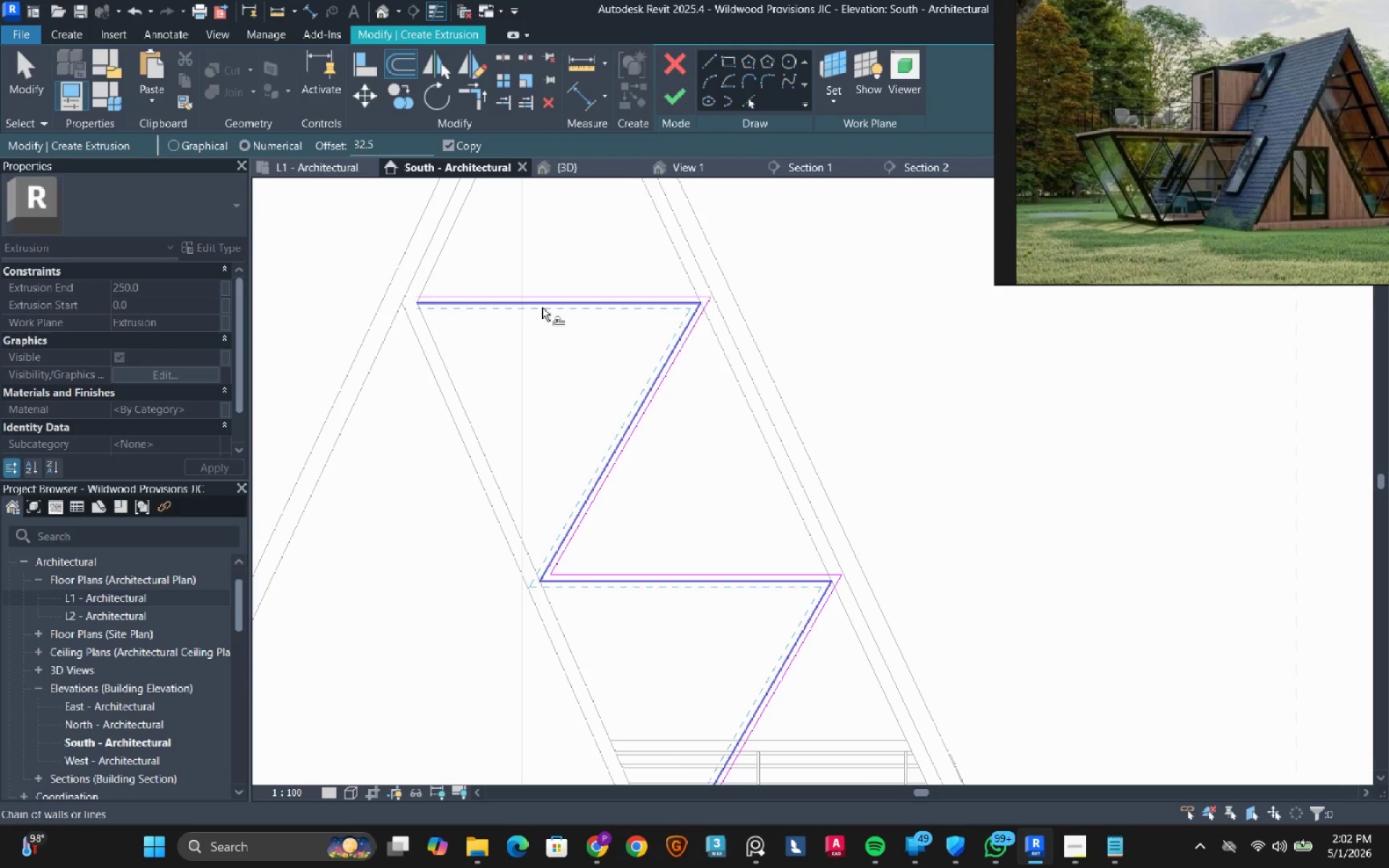 
left_click([542, 307])
 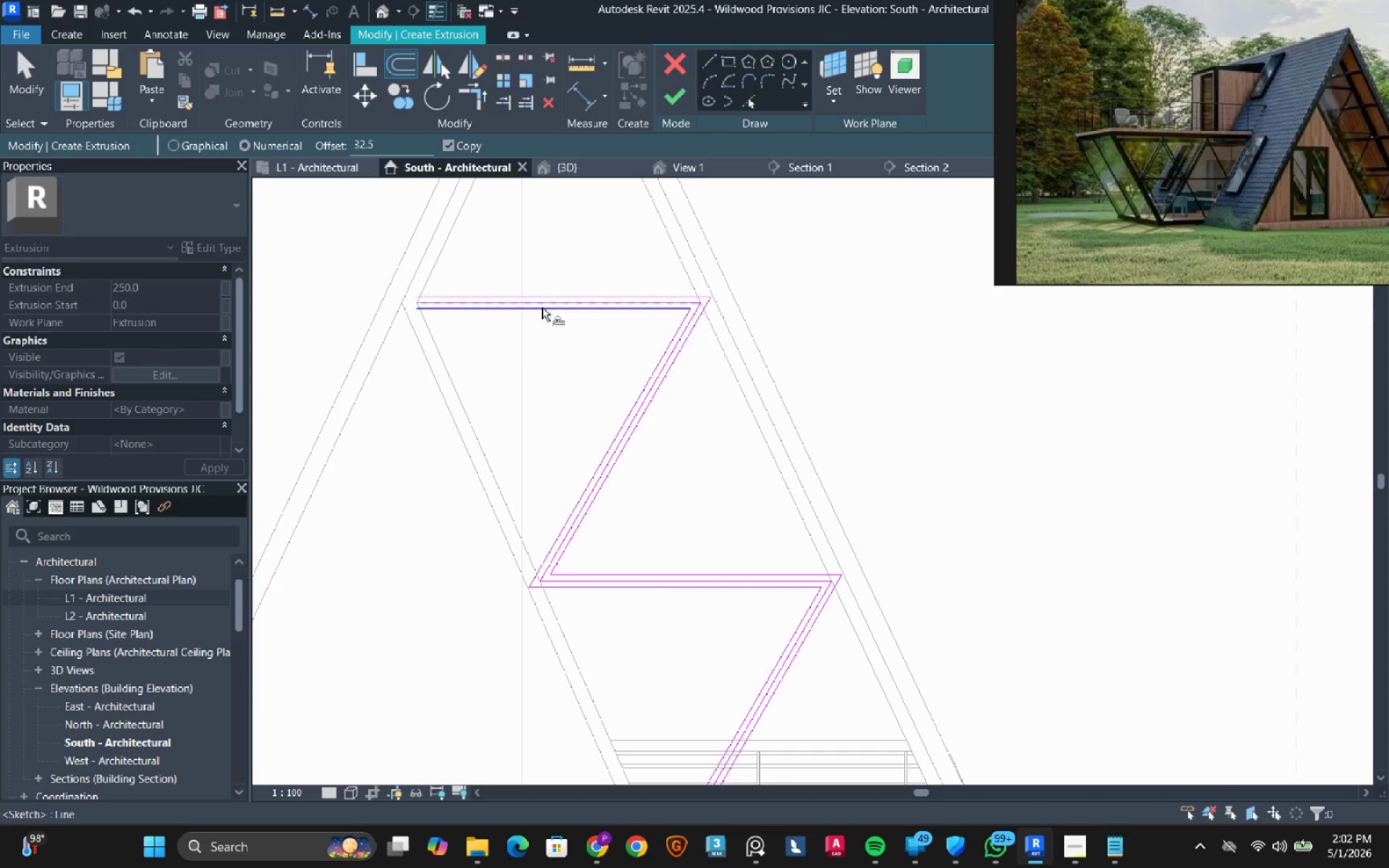 
key(Escape)
 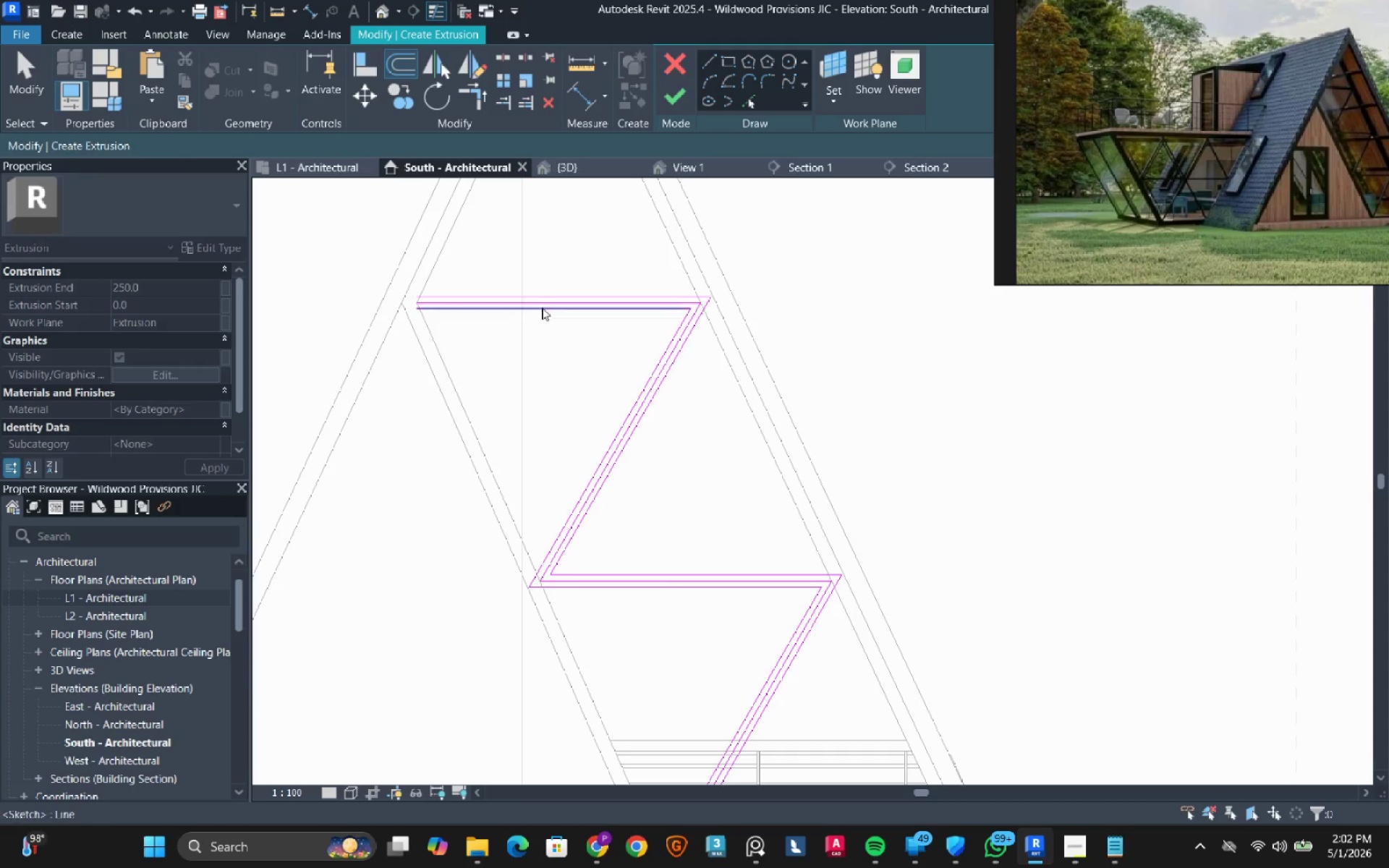 
key(Escape)
 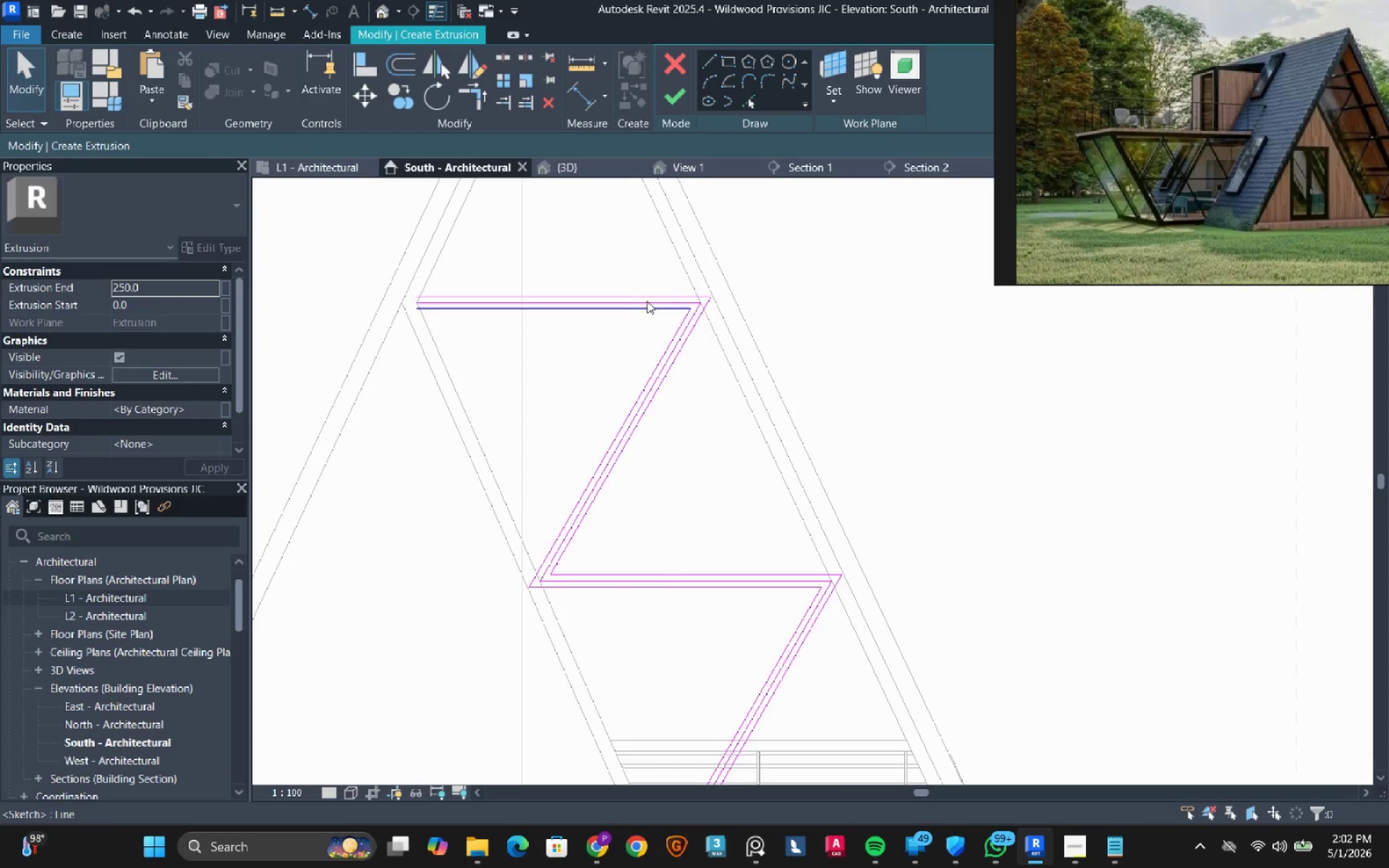 
scroll: coordinate [647, 301], scroll_direction: up, amount: 3.0
 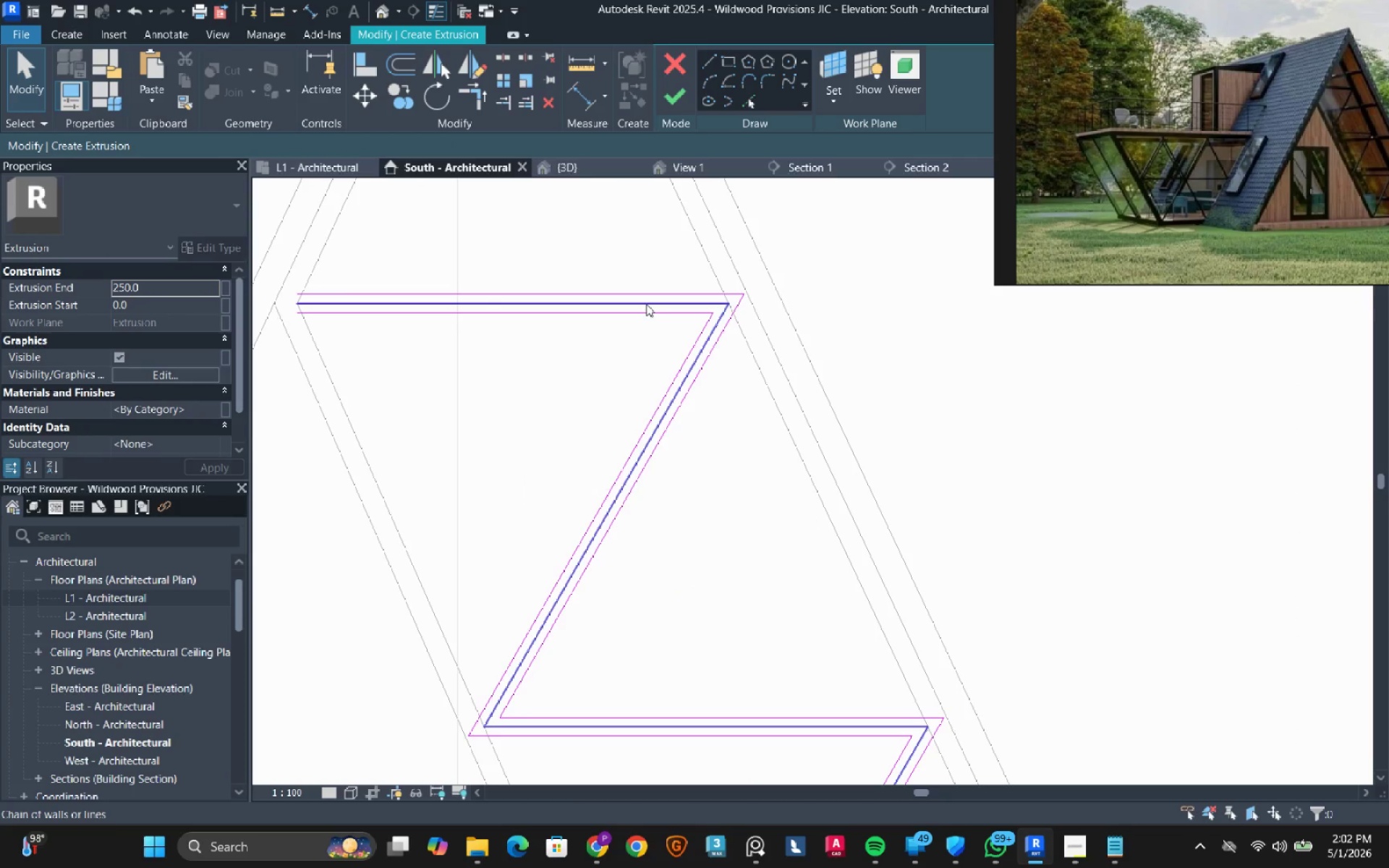 
key(Tab)
 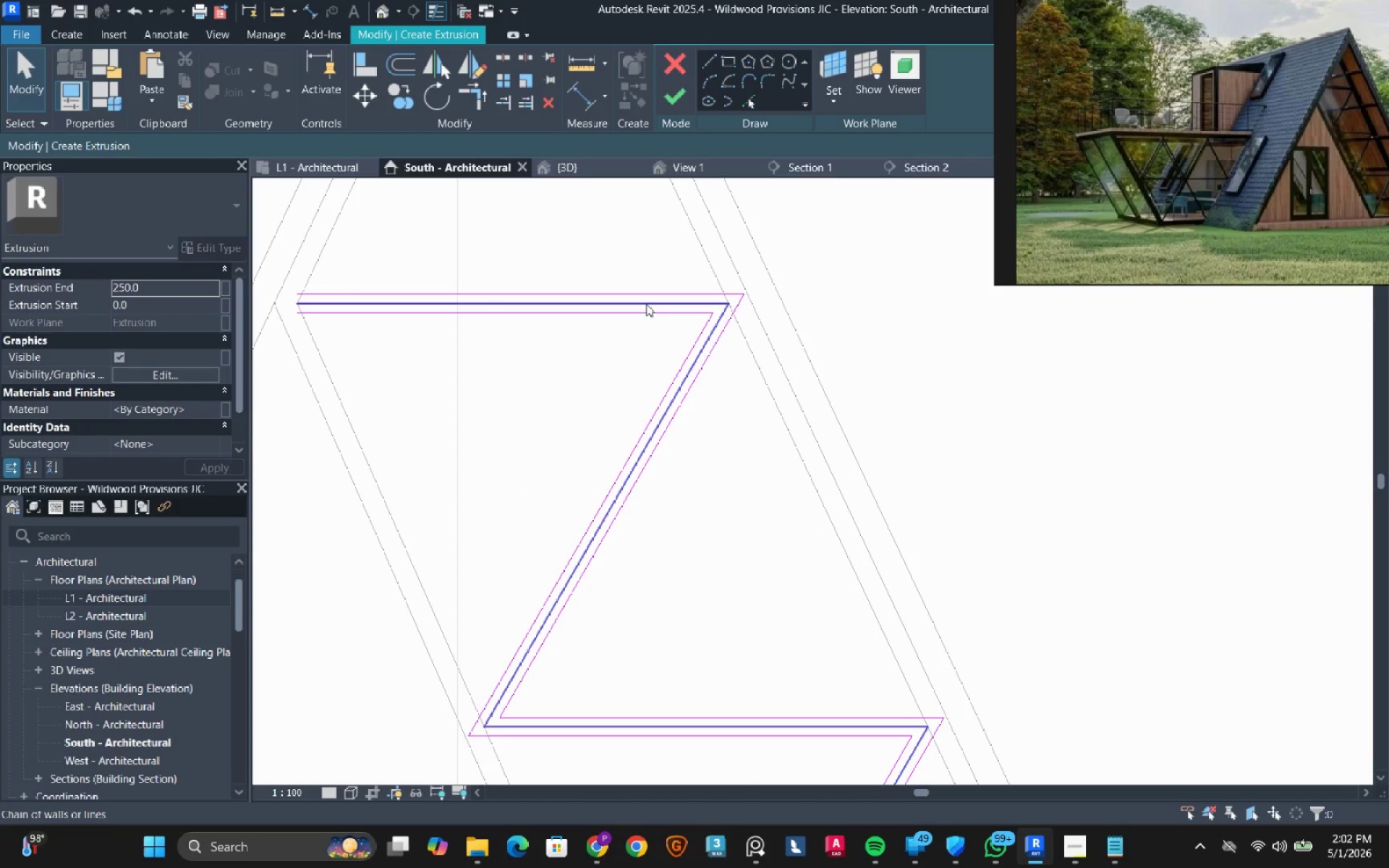 
key(Tab)
 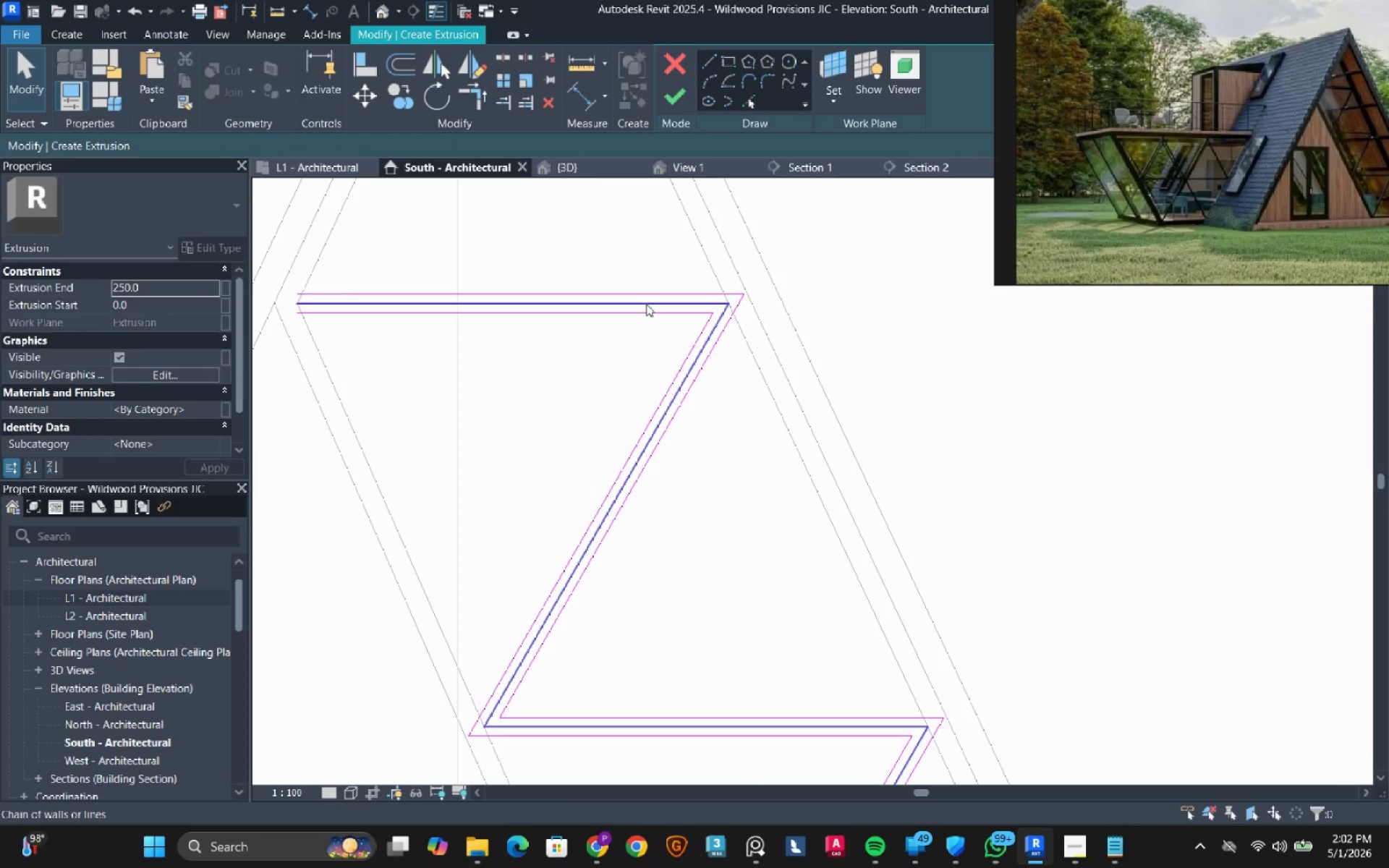 
left_click([646, 304])
 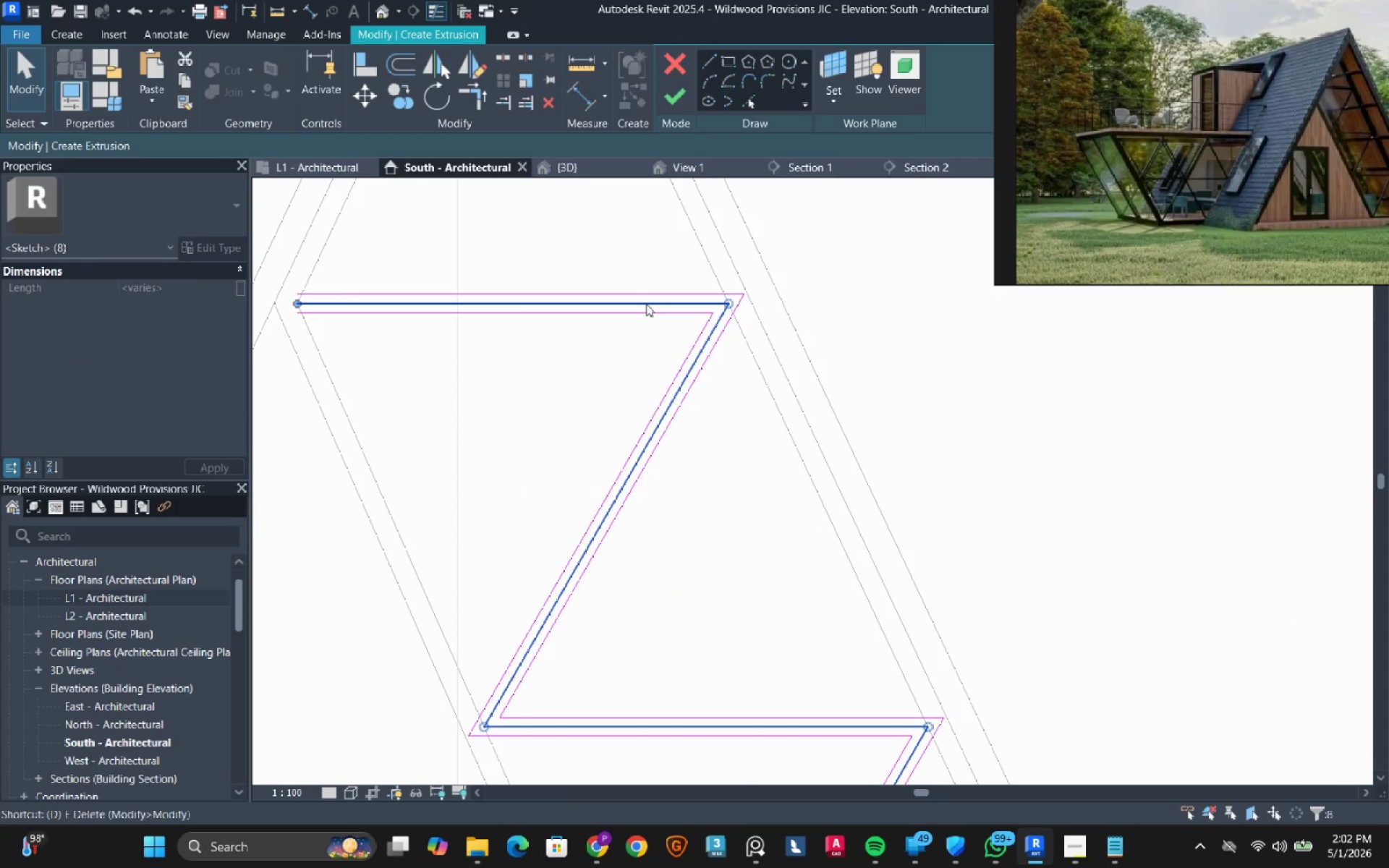 
type(de)
 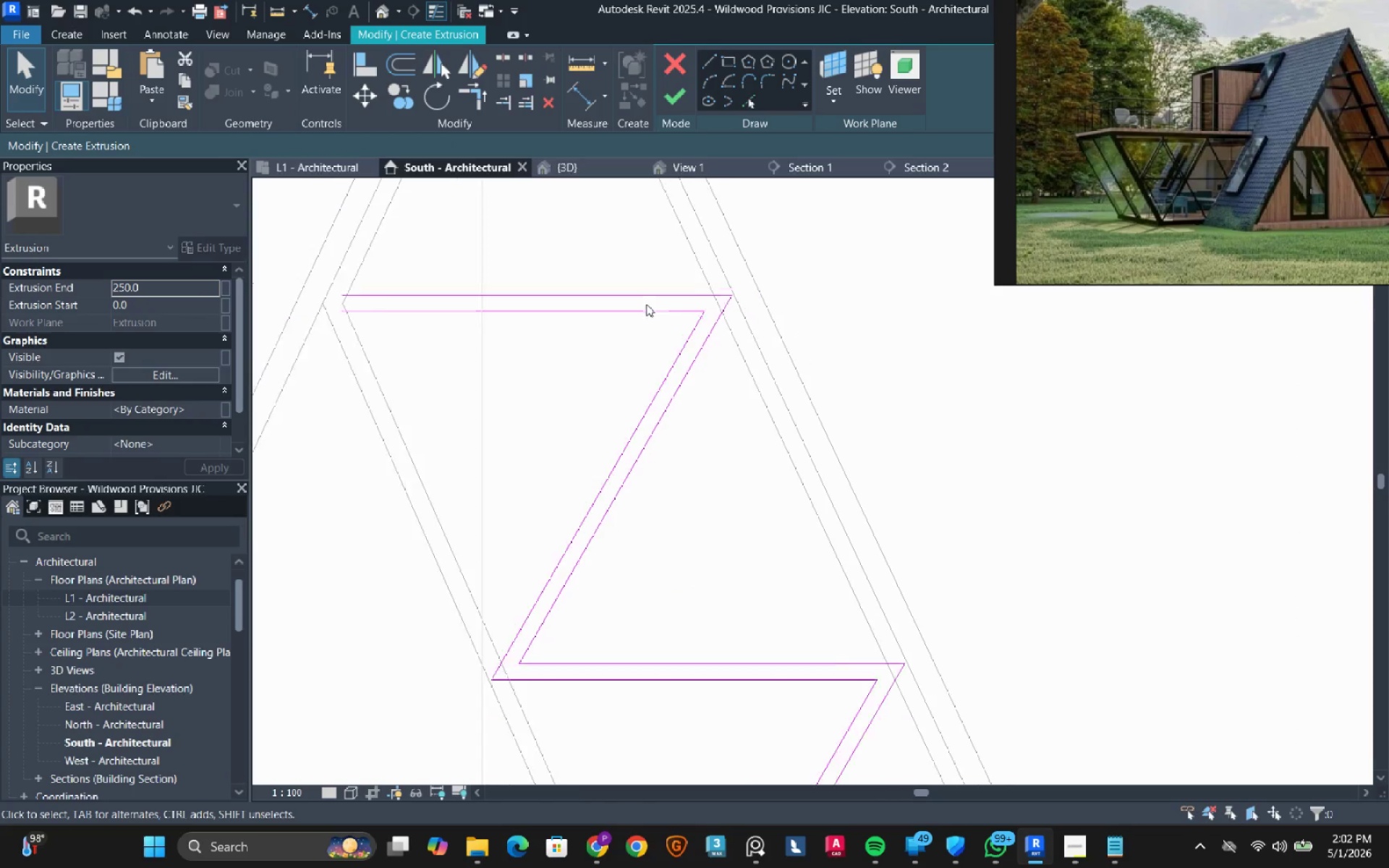 
scroll: coordinate [646, 304], scroll_direction: down, amount: 3.0
 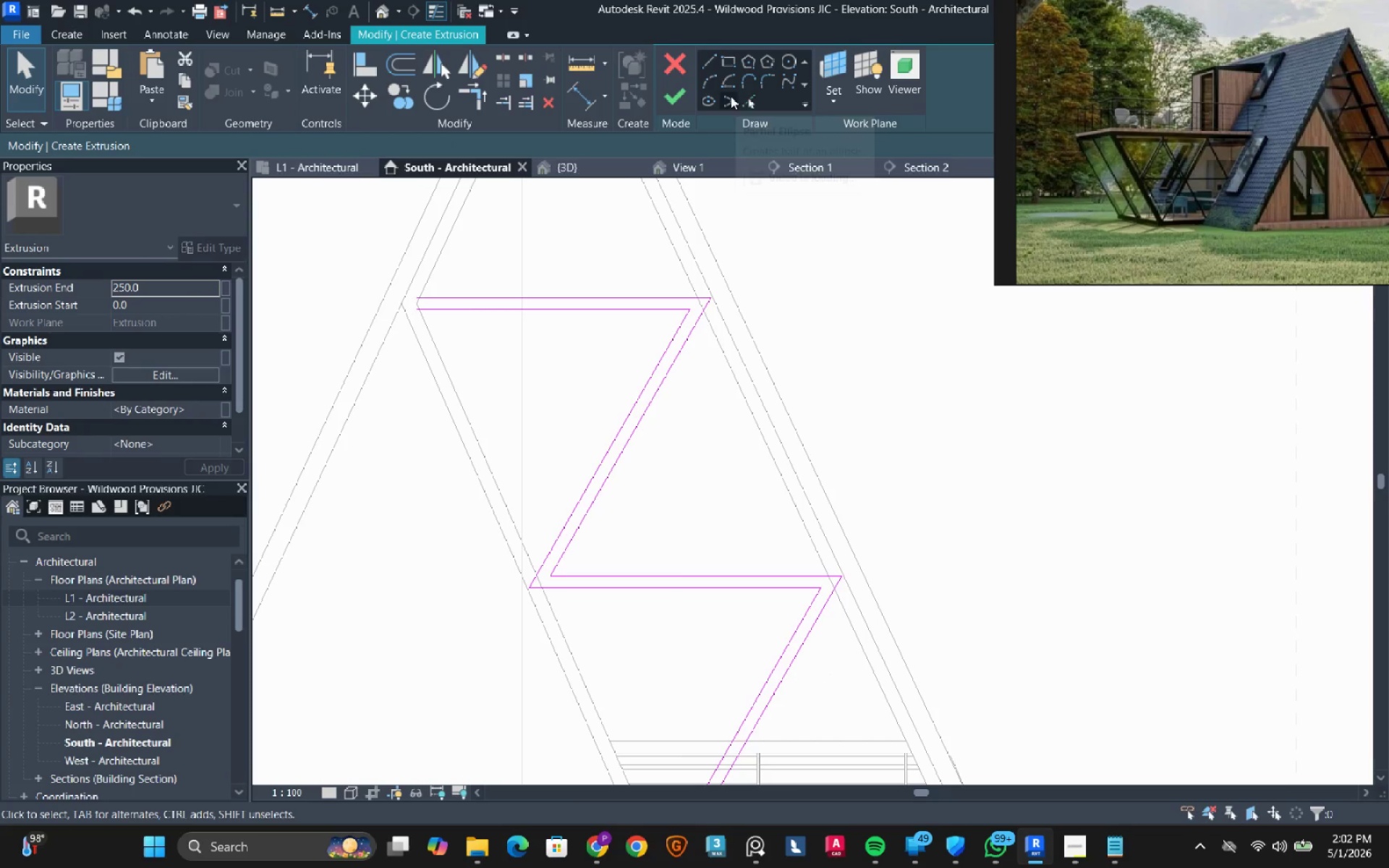 
left_click([749, 103])
 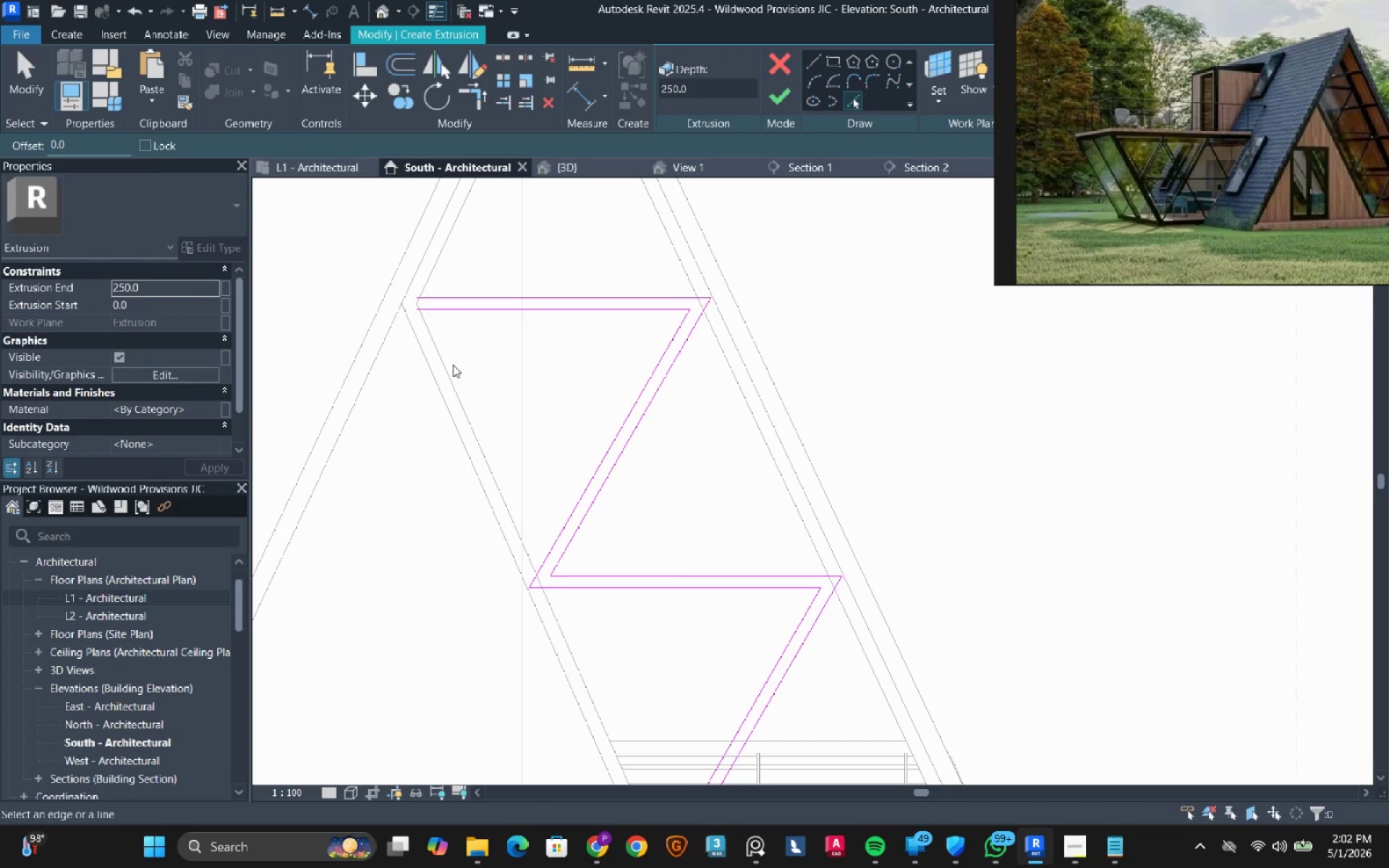 
left_click([451, 366])
 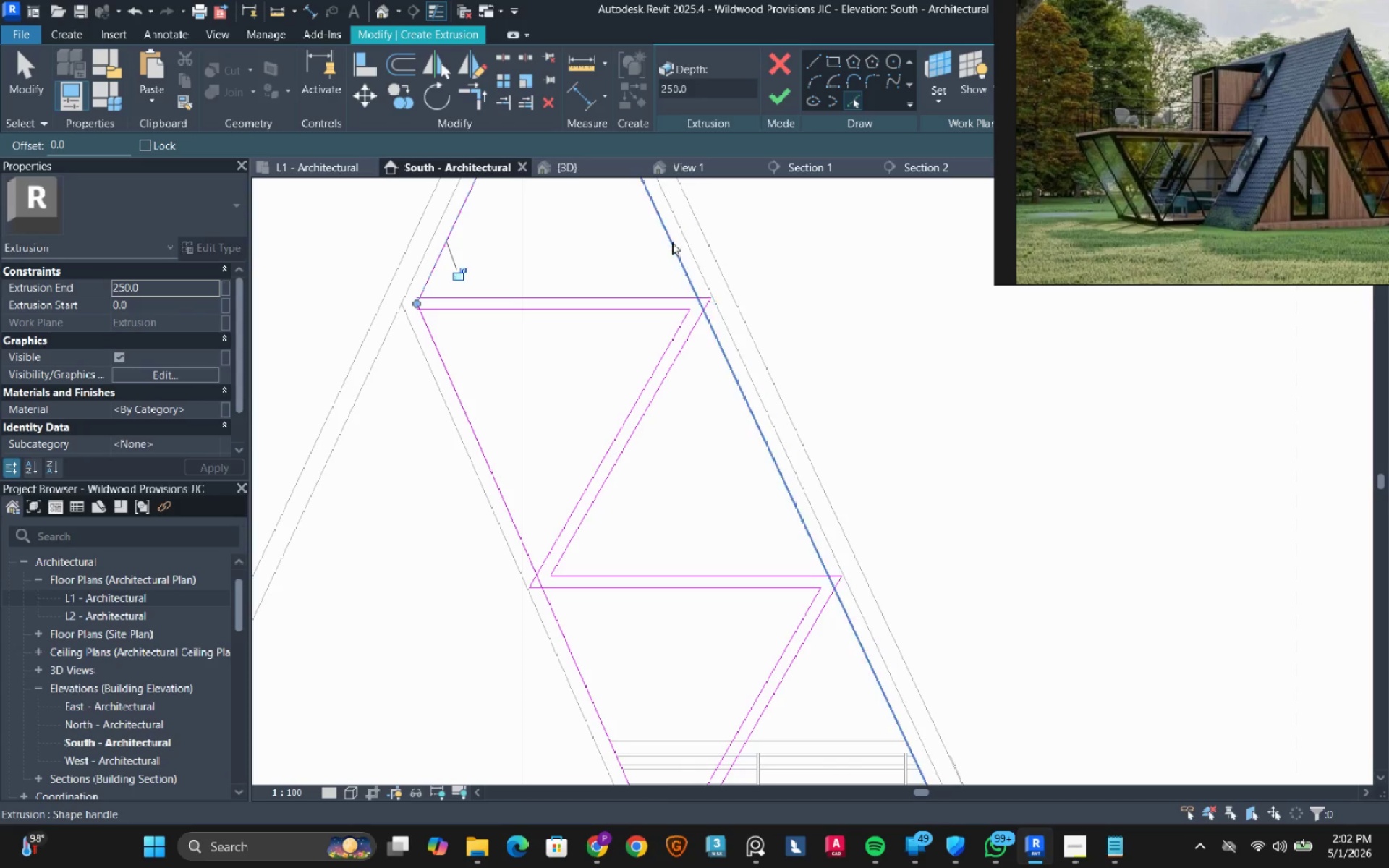 
left_click([671, 244])
 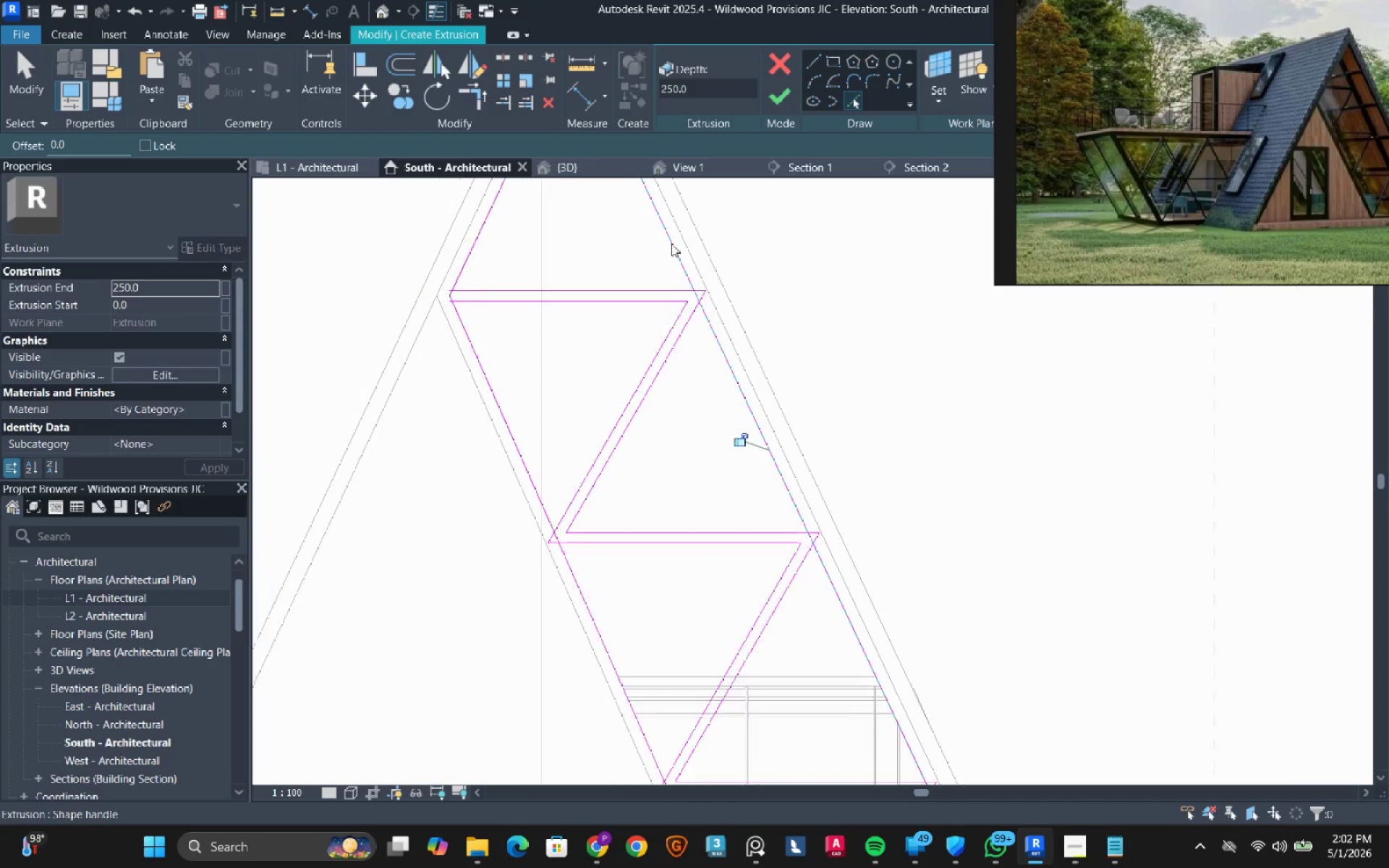 
scroll: coordinate [671, 244], scroll_direction: down, amount: 4.0
 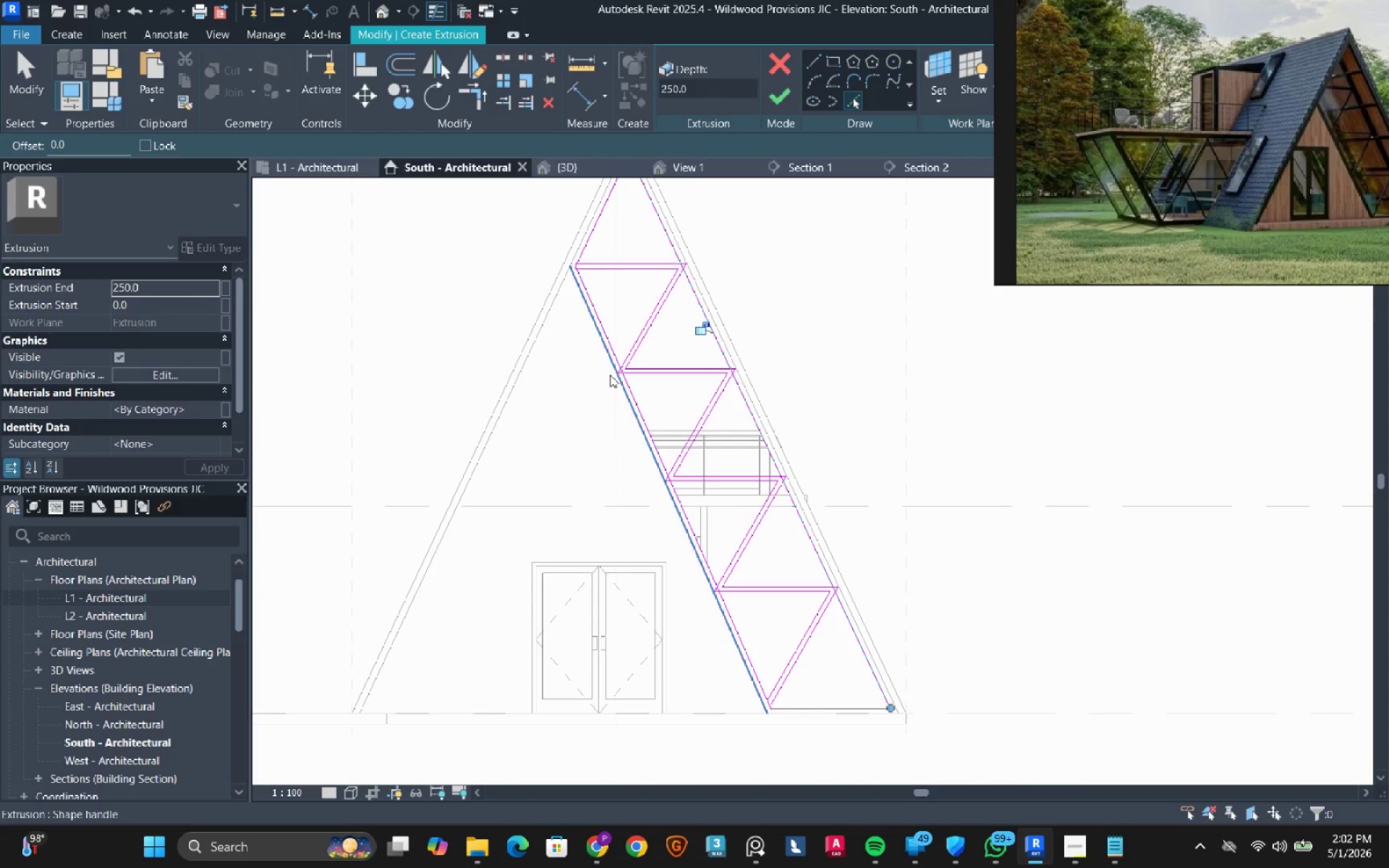 
scroll: coordinate [509, 353], scroll_direction: up, amount: 5.0
 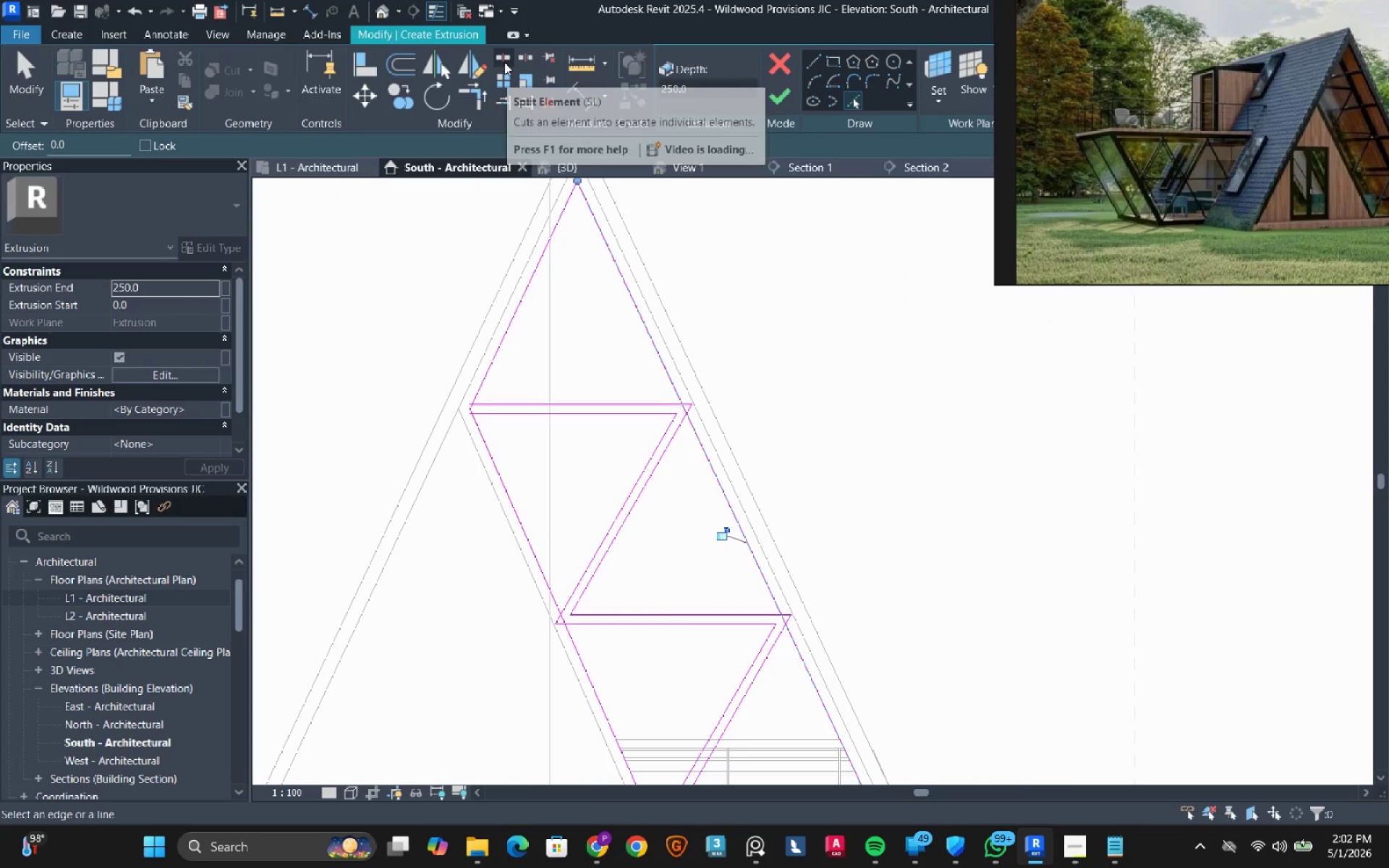 
scroll: coordinate [553, 417], scroll_direction: down, amount: 2.0
 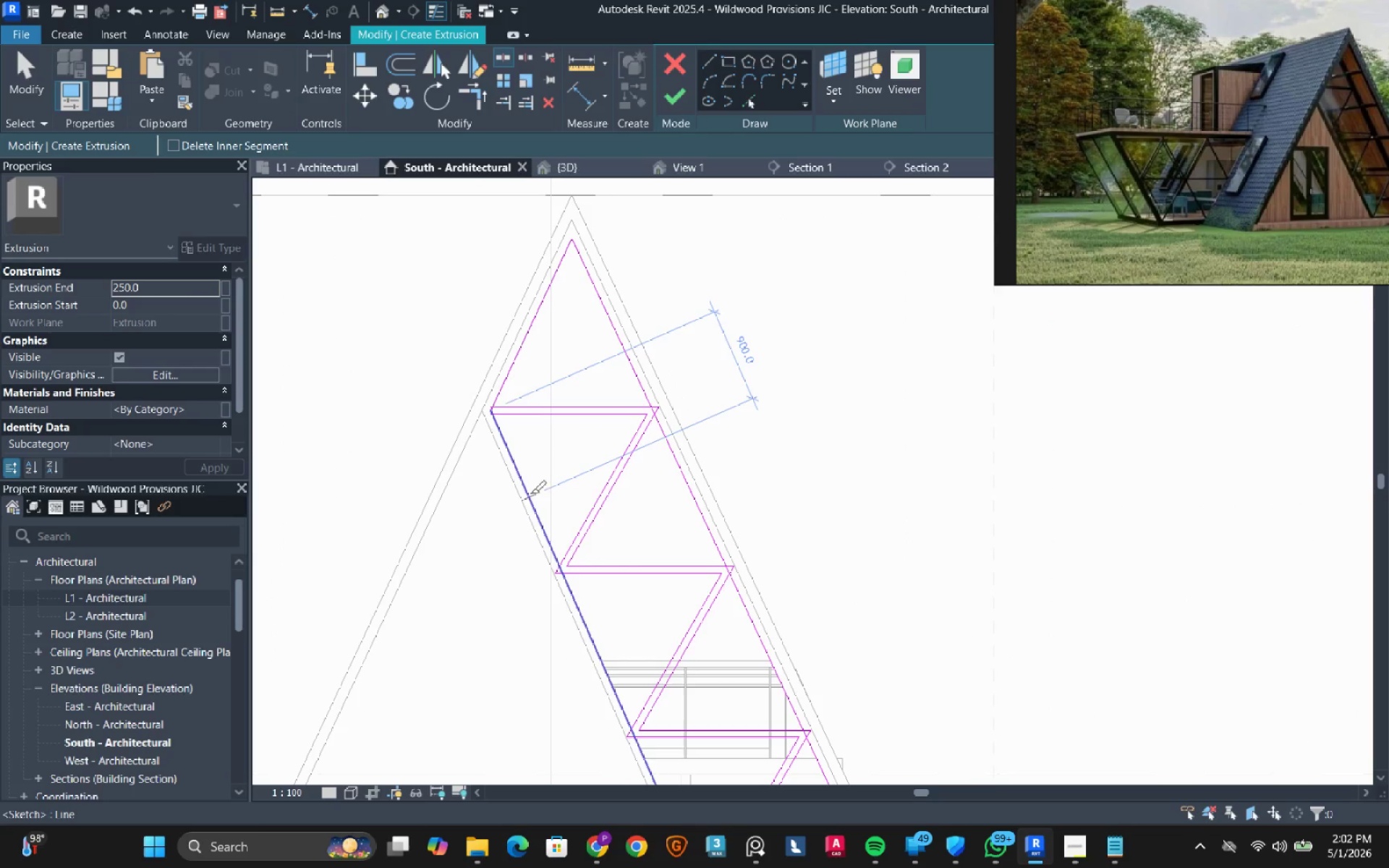 
left_click([528, 498])
 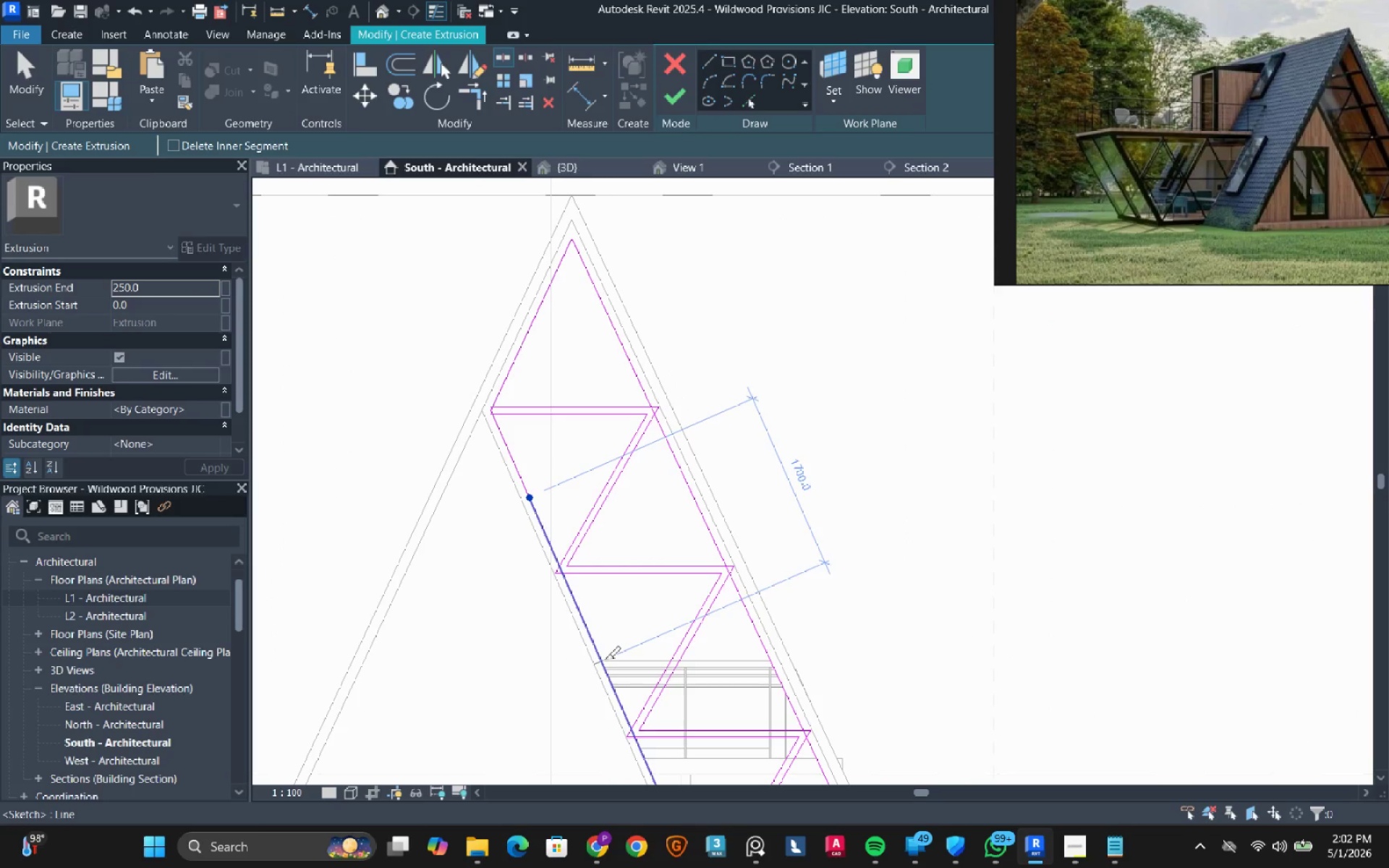 
left_click([603, 659])
 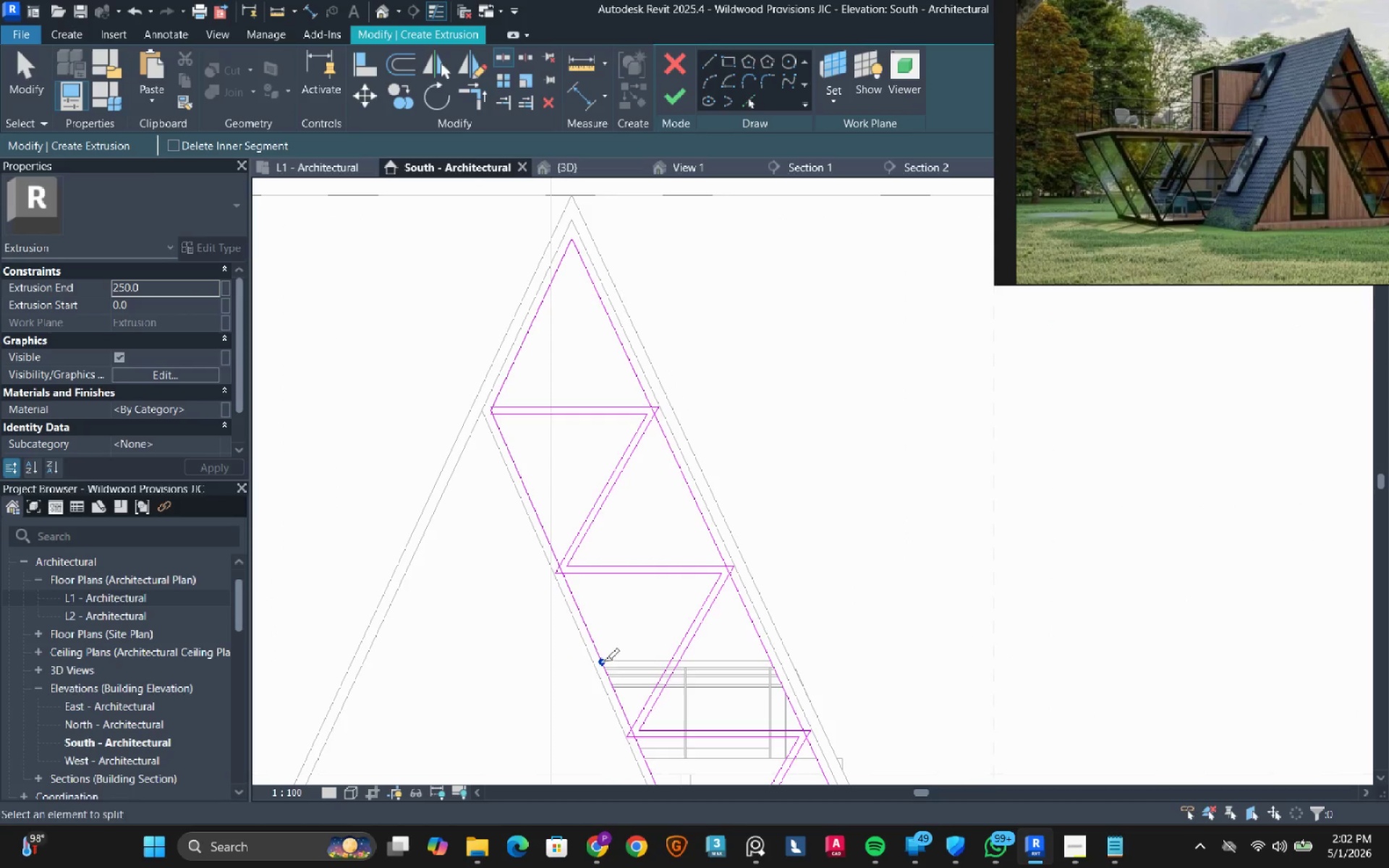 
scroll: coordinate [598, 682], scroll_direction: down, amount: 3.0
 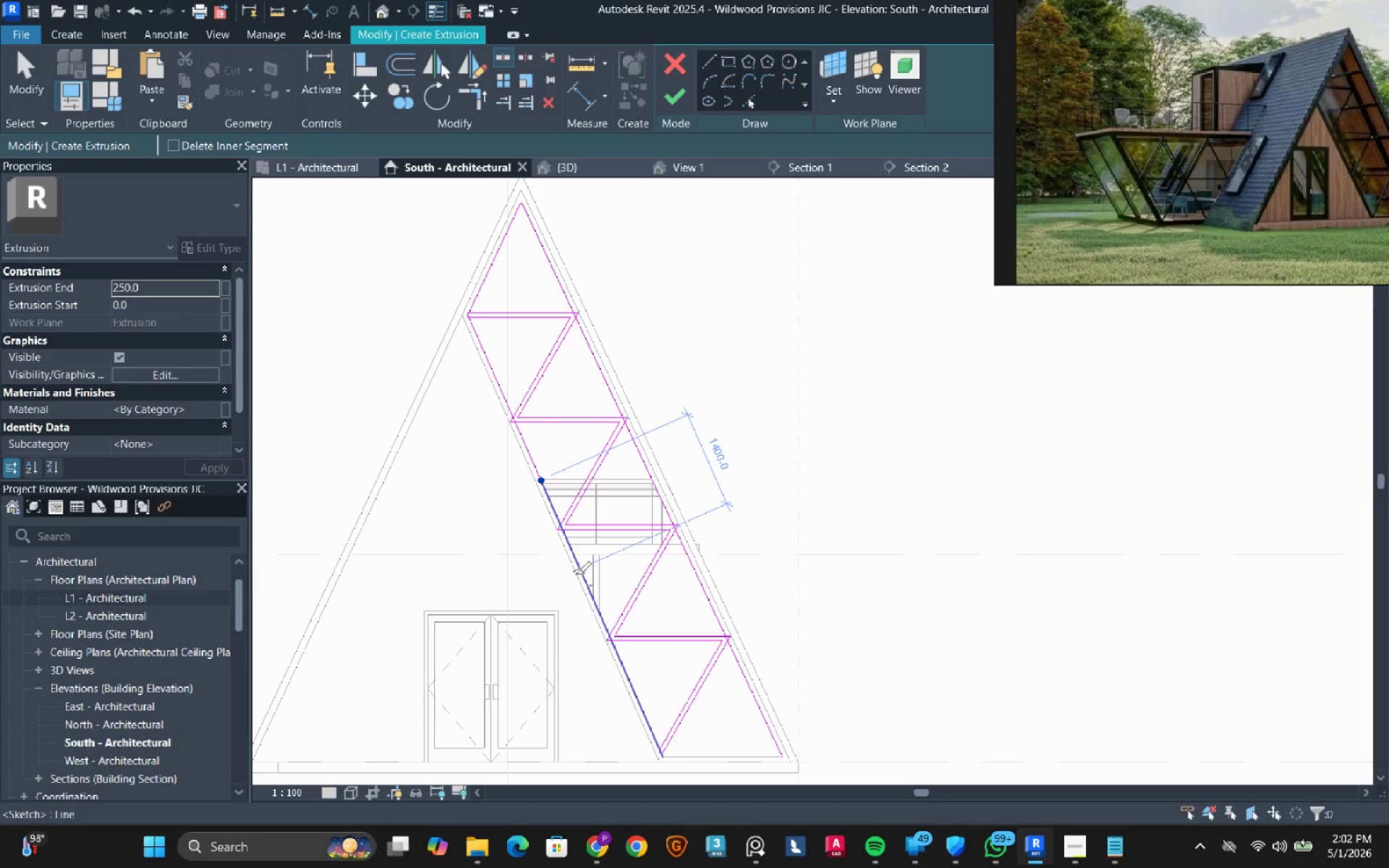 
left_click([575, 574])
 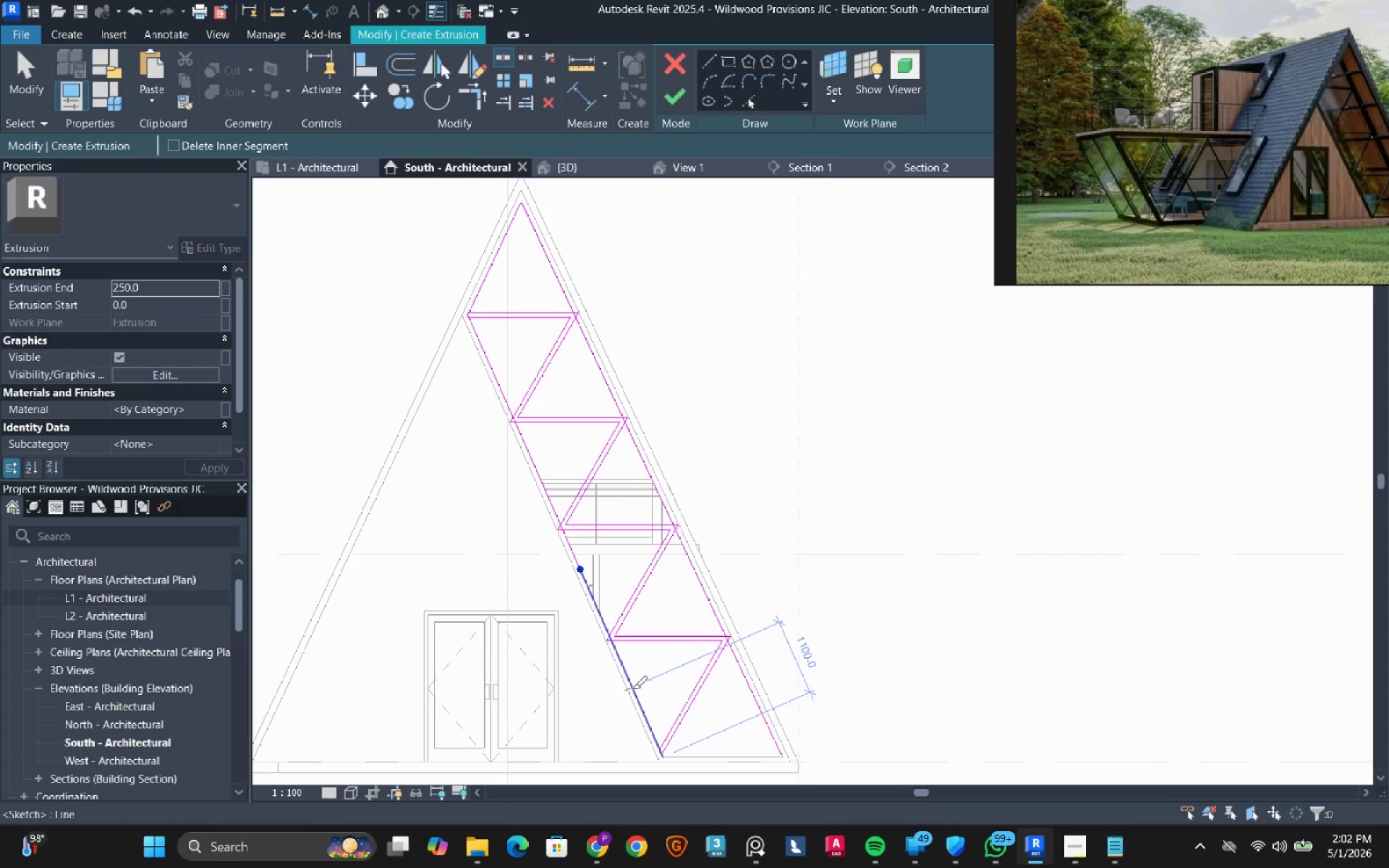 
left_click([632, 689])
 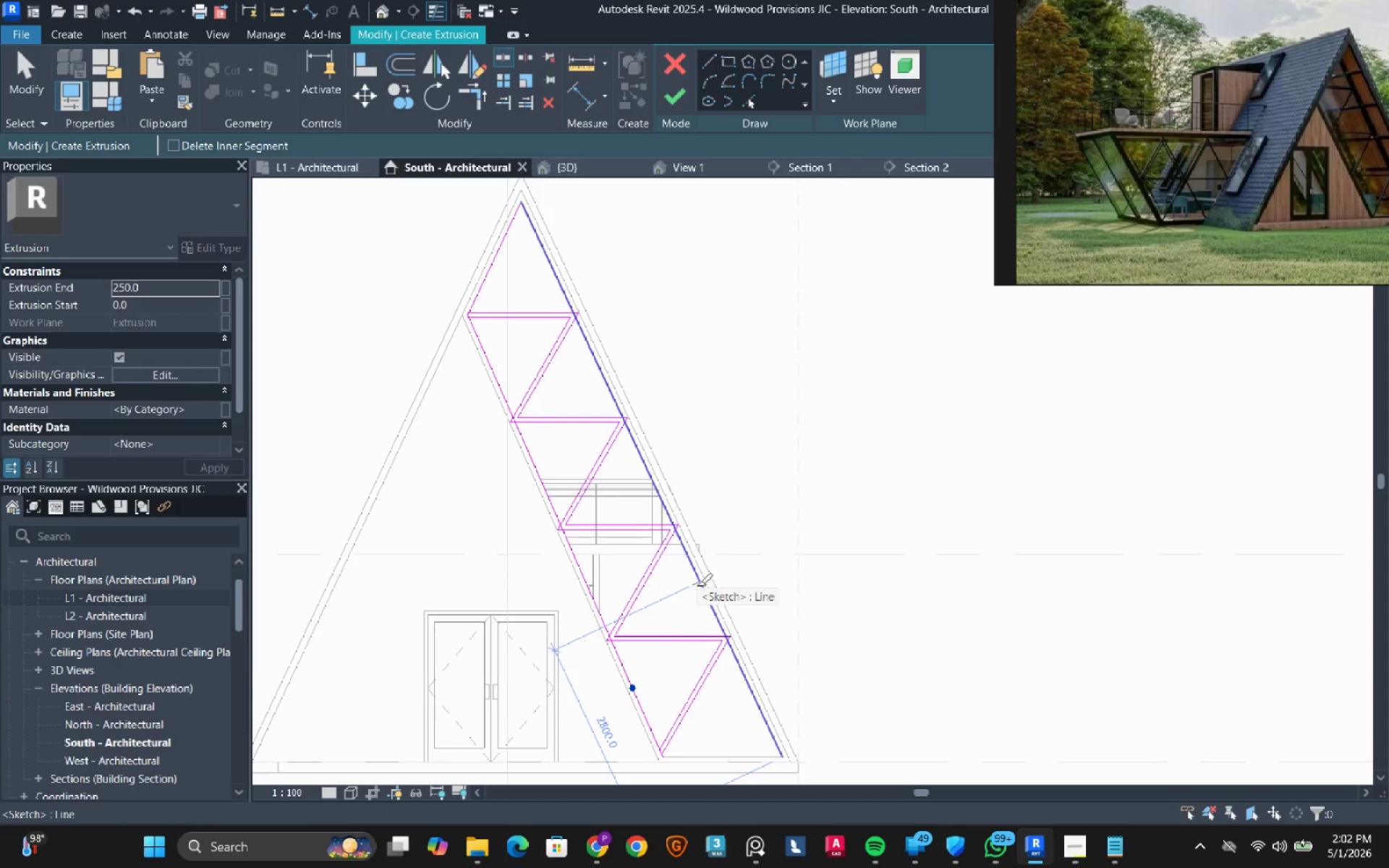 
left_click([697, 580])
 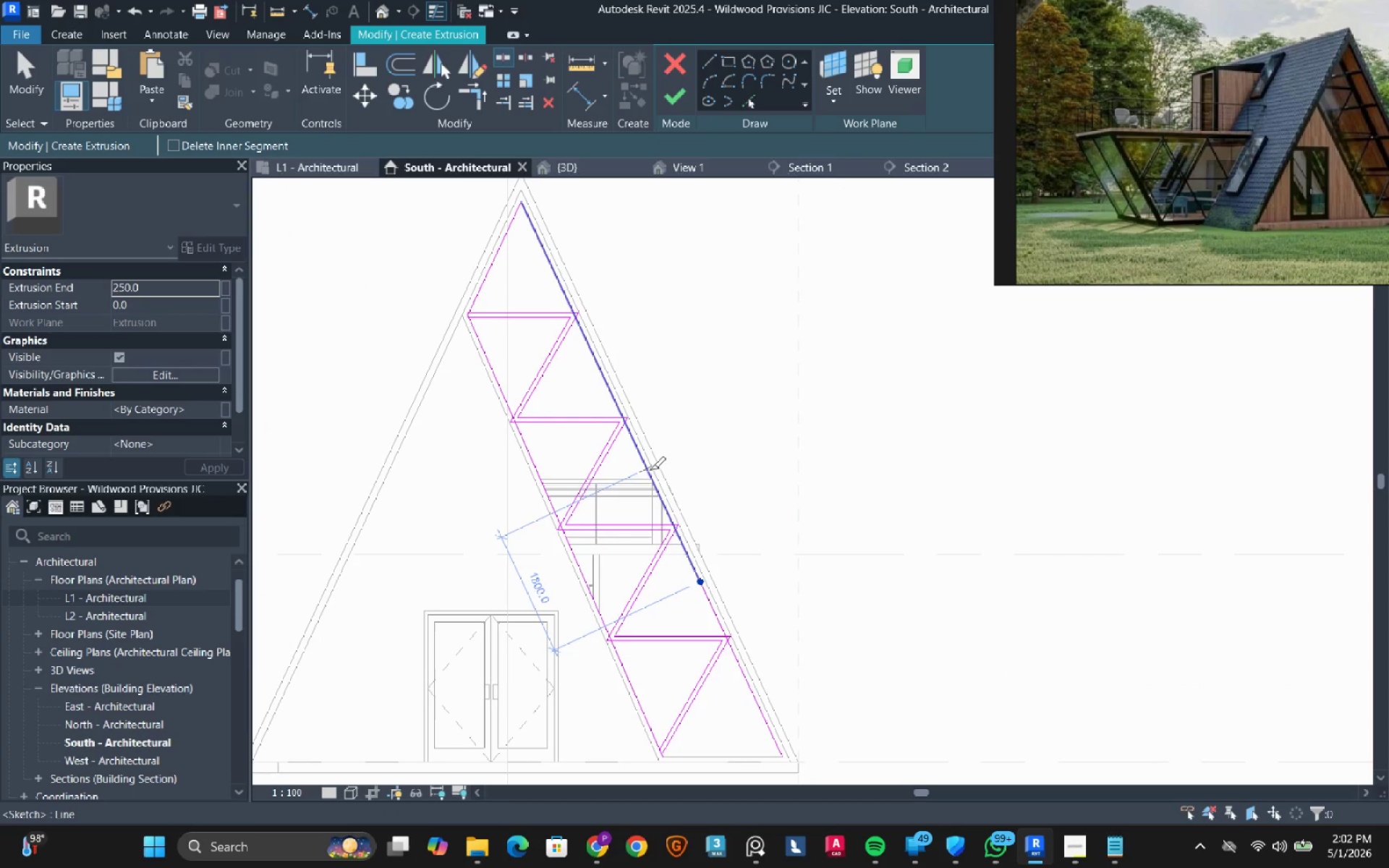 
left_click([650, 469])
 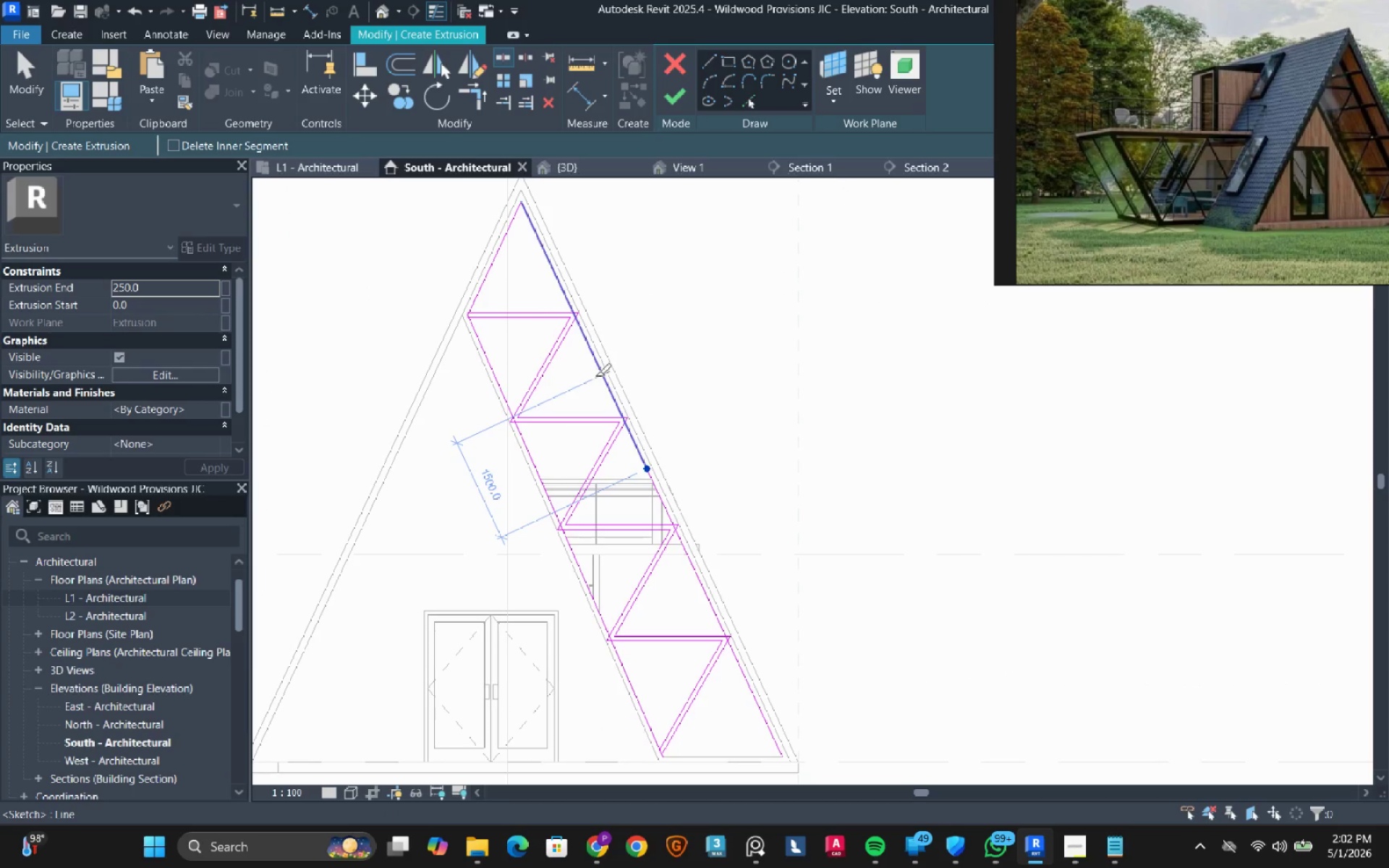 
left_click([595, 376])
 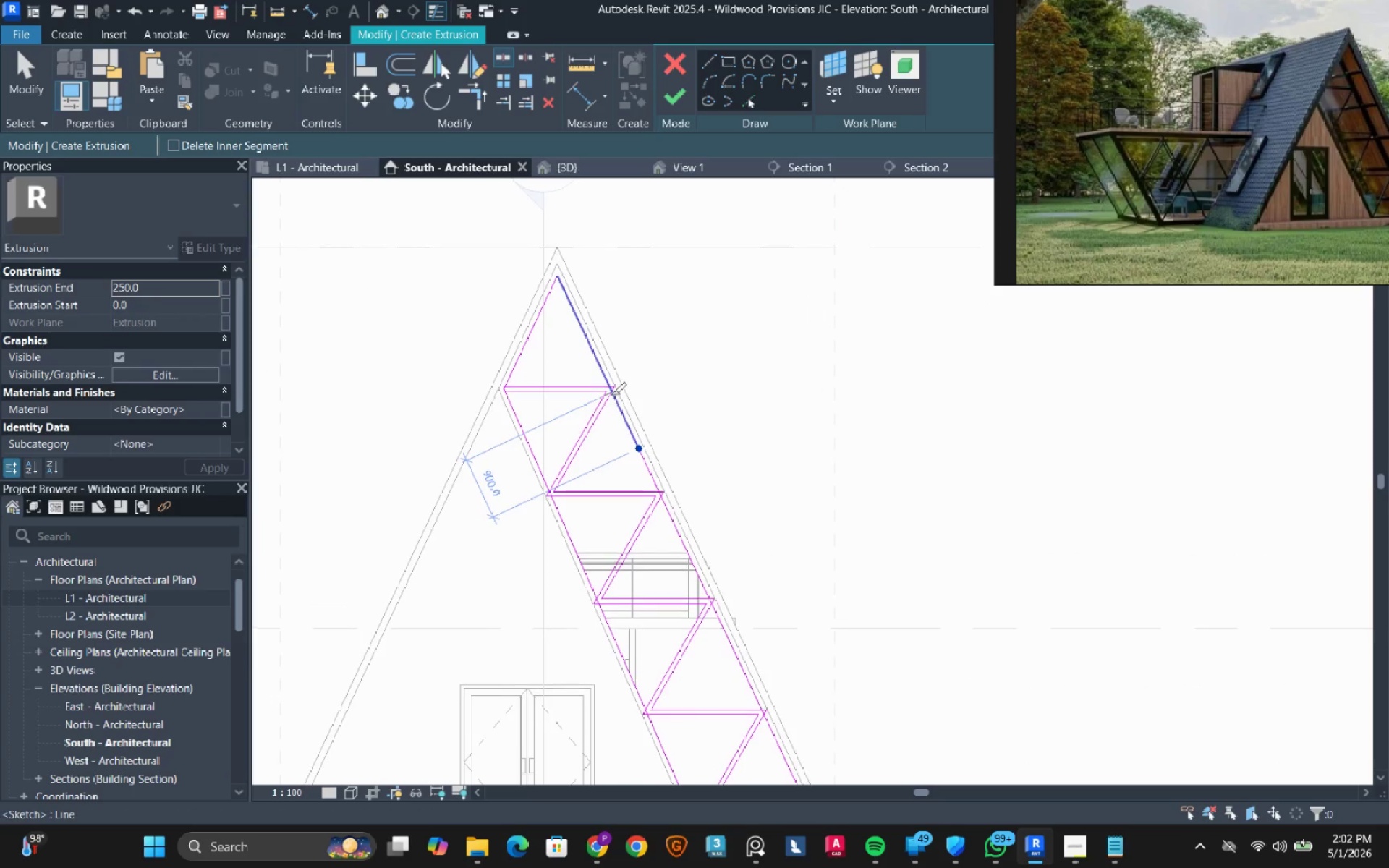 
key(Escape)
 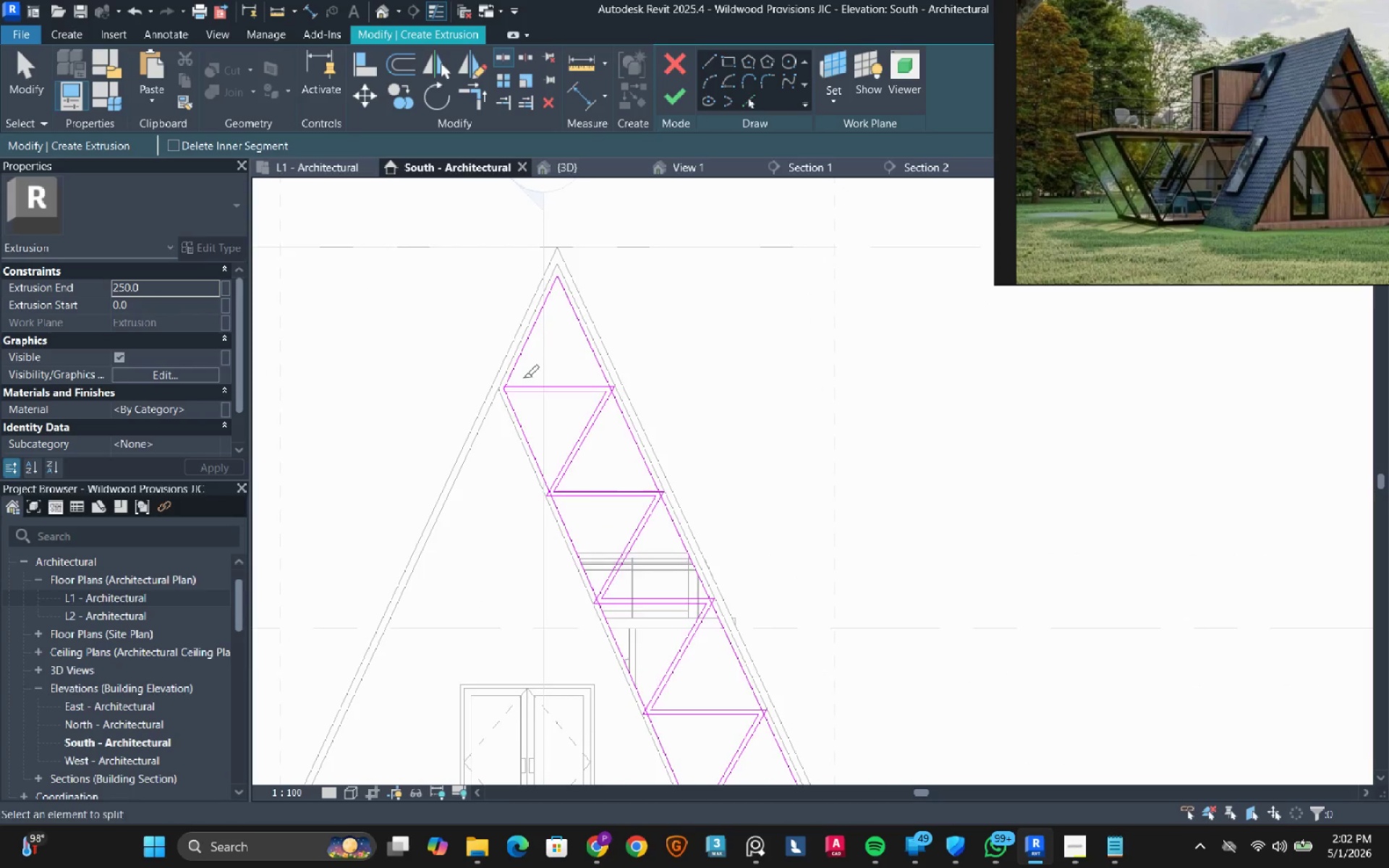 
key(T)
 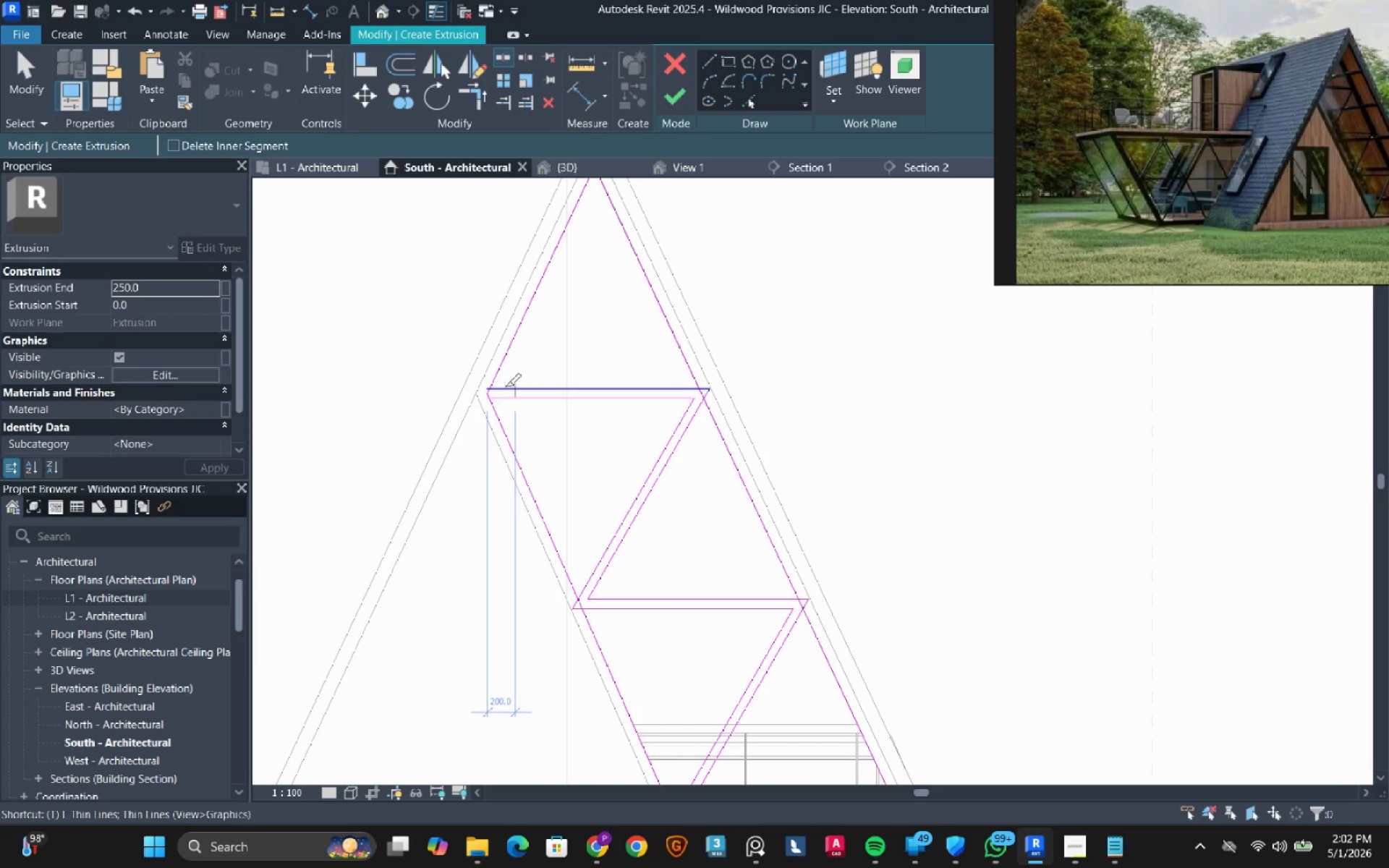 
scroll: coordinate [519, 386], scroll_direction: up, amount: 5.0
 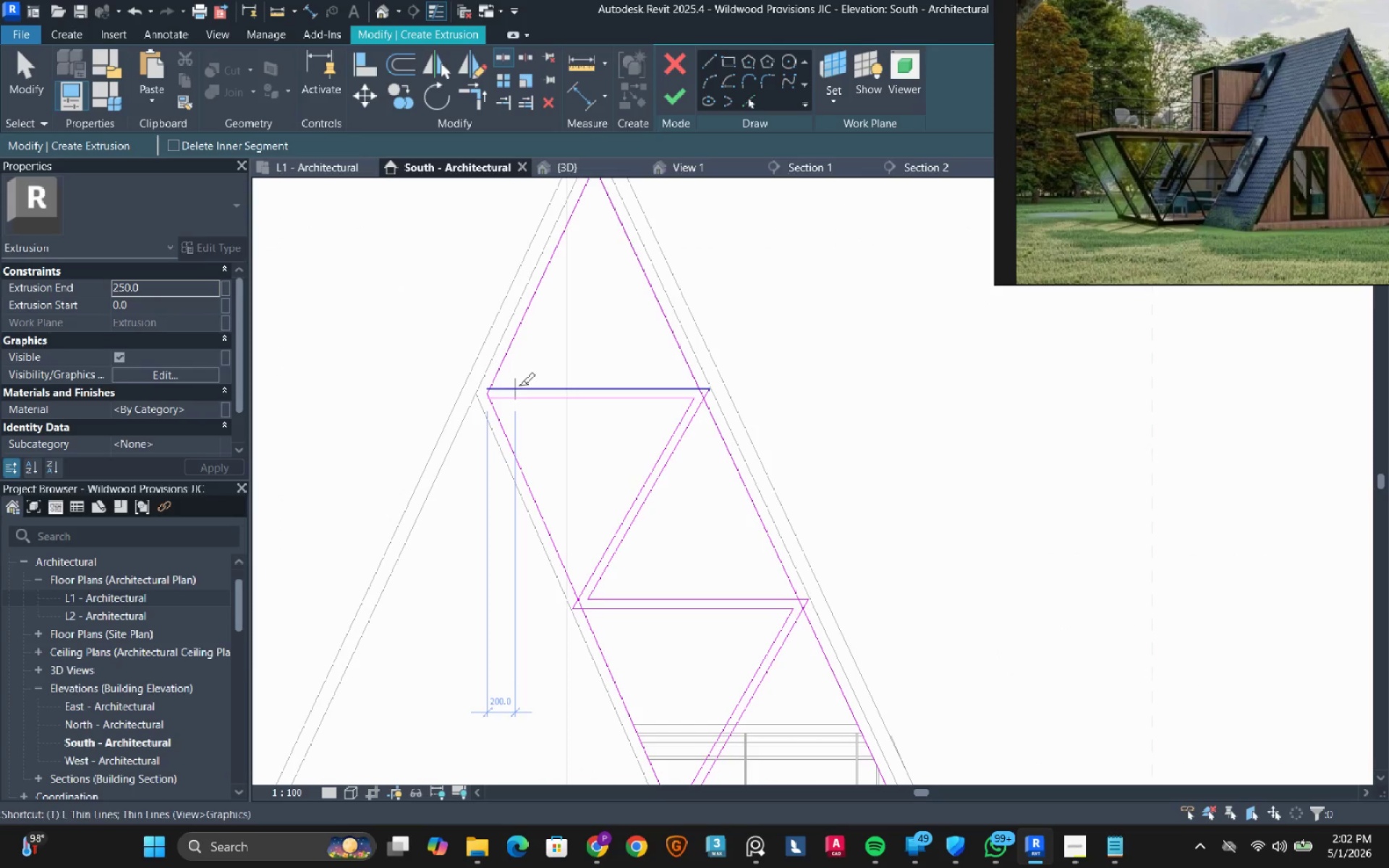 
key(R)
 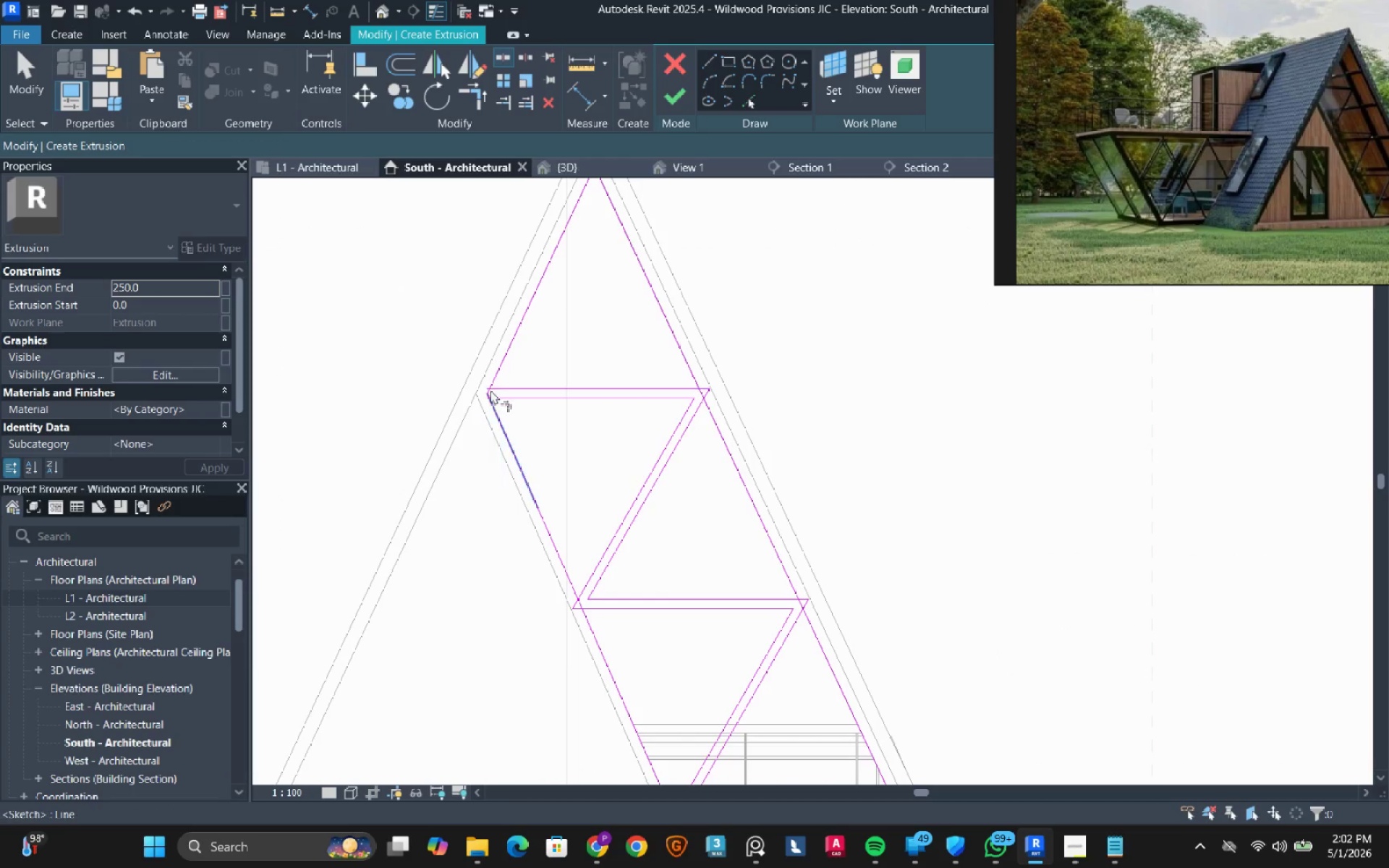 
scroll: coordinate [490, 394], scroll_direction: up, amount: 9.0
 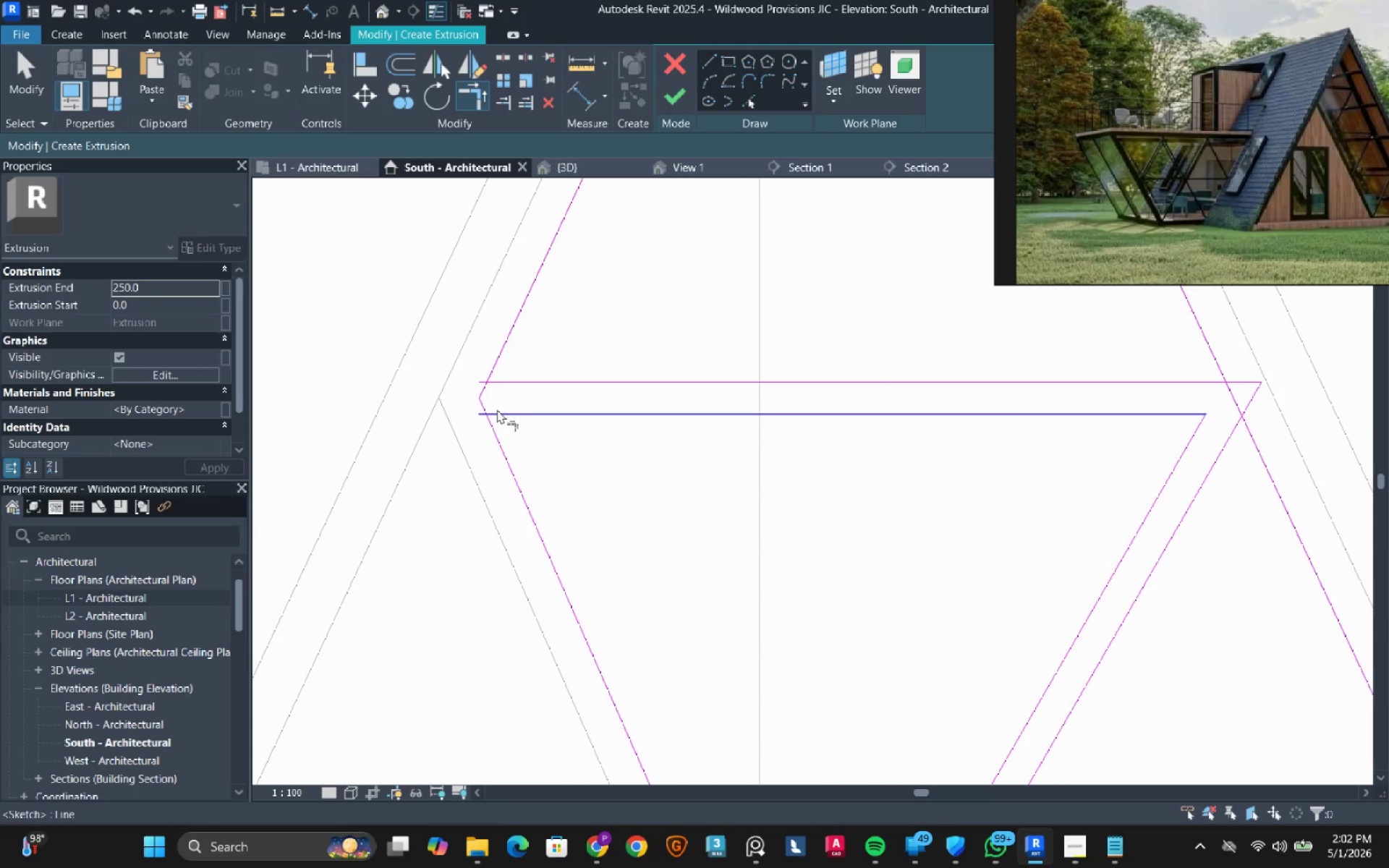 
left_click_drag(start_coordinate=[497, 409], to_coordinate=[492, 407])
 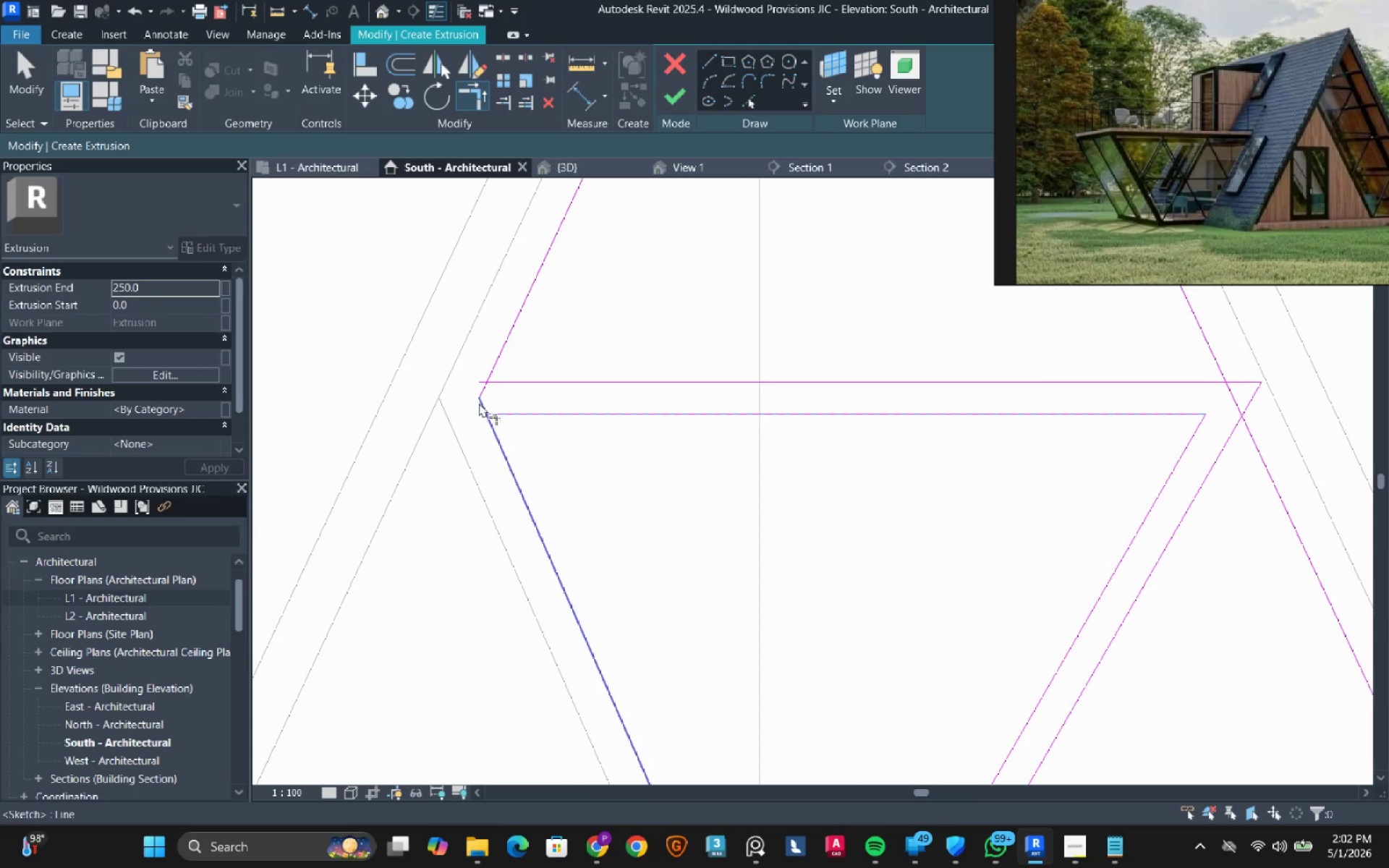 
double_click([479, 403])
 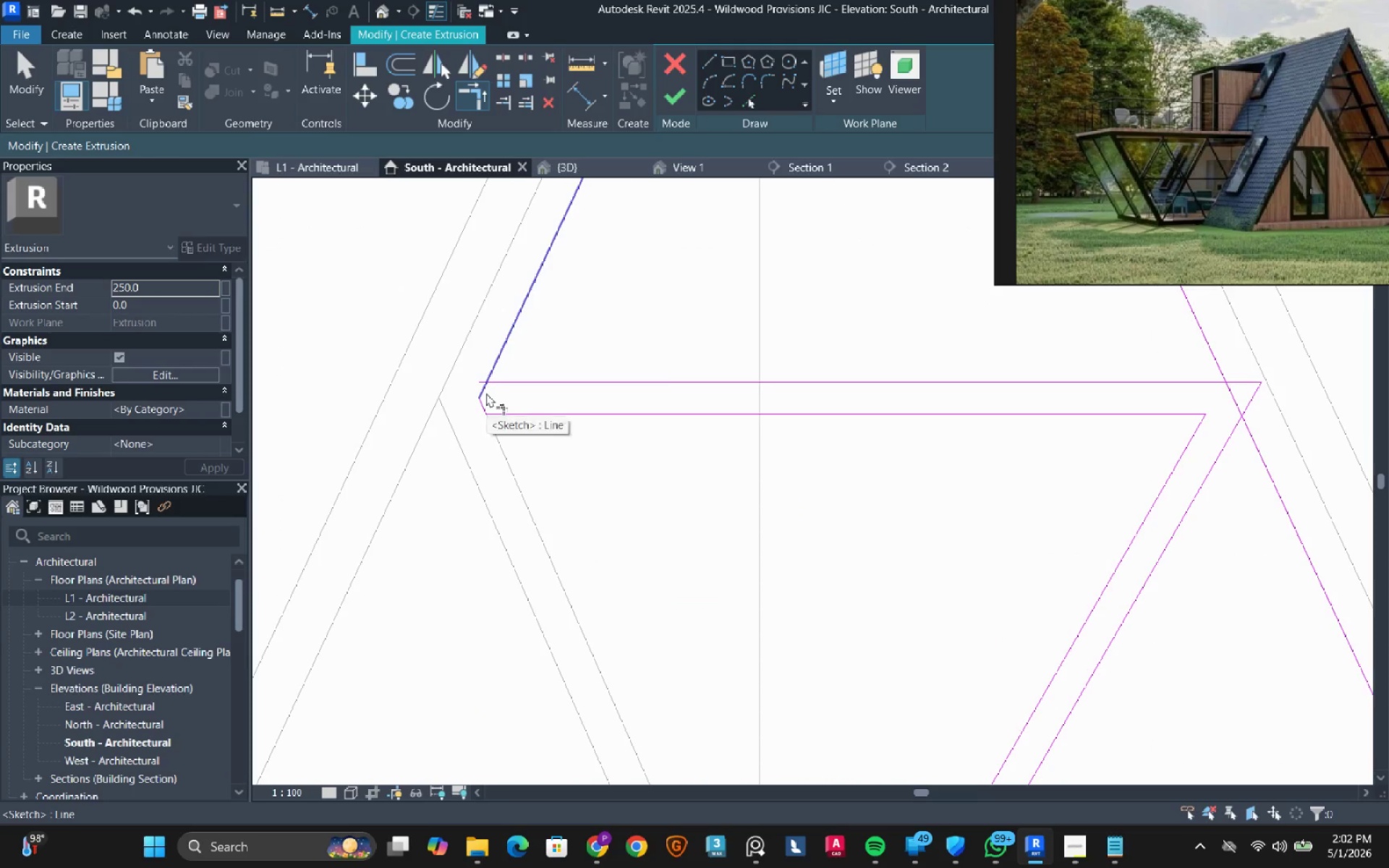 
triple_click([486, 393])
 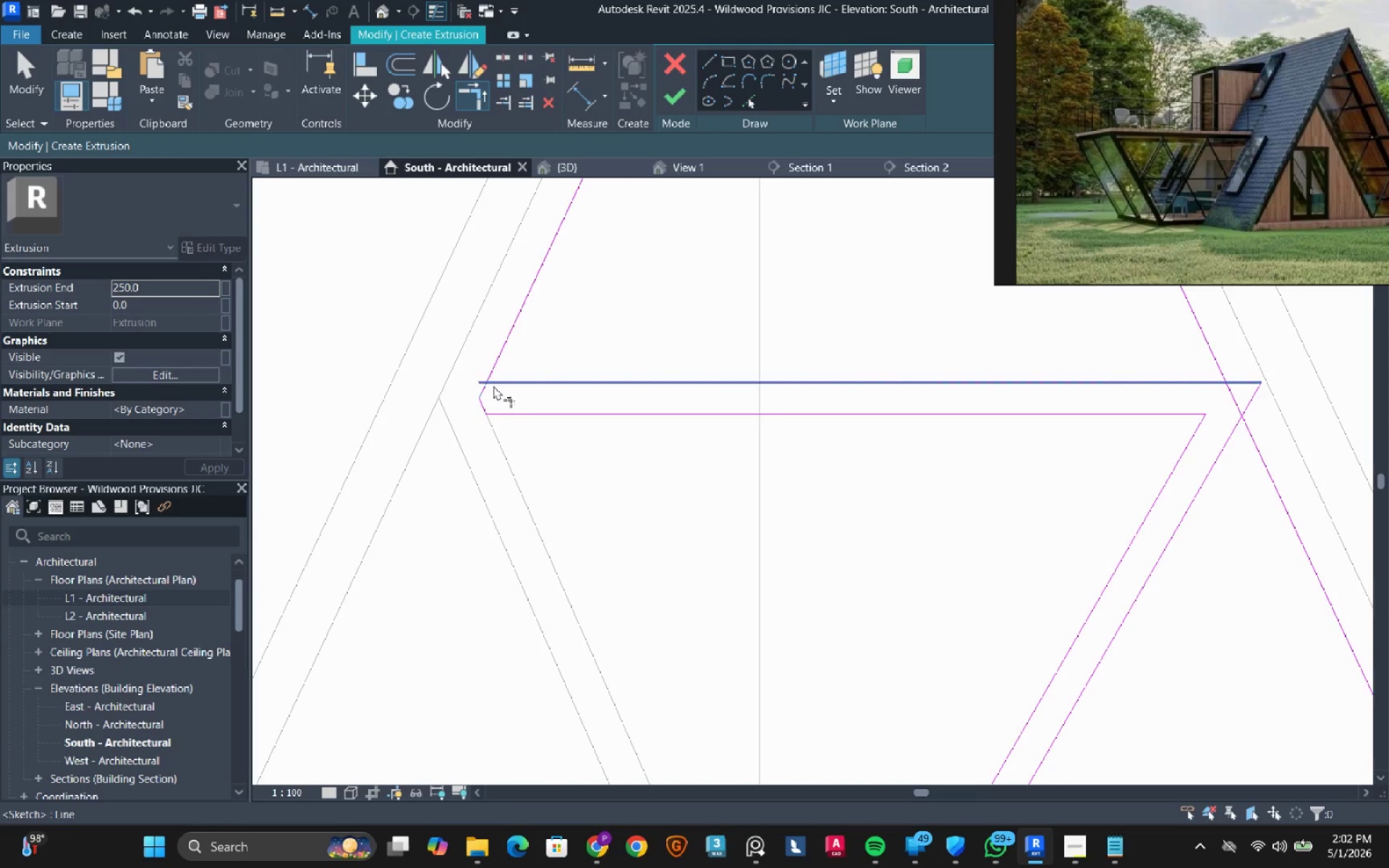 
triple_click([493, 386])
 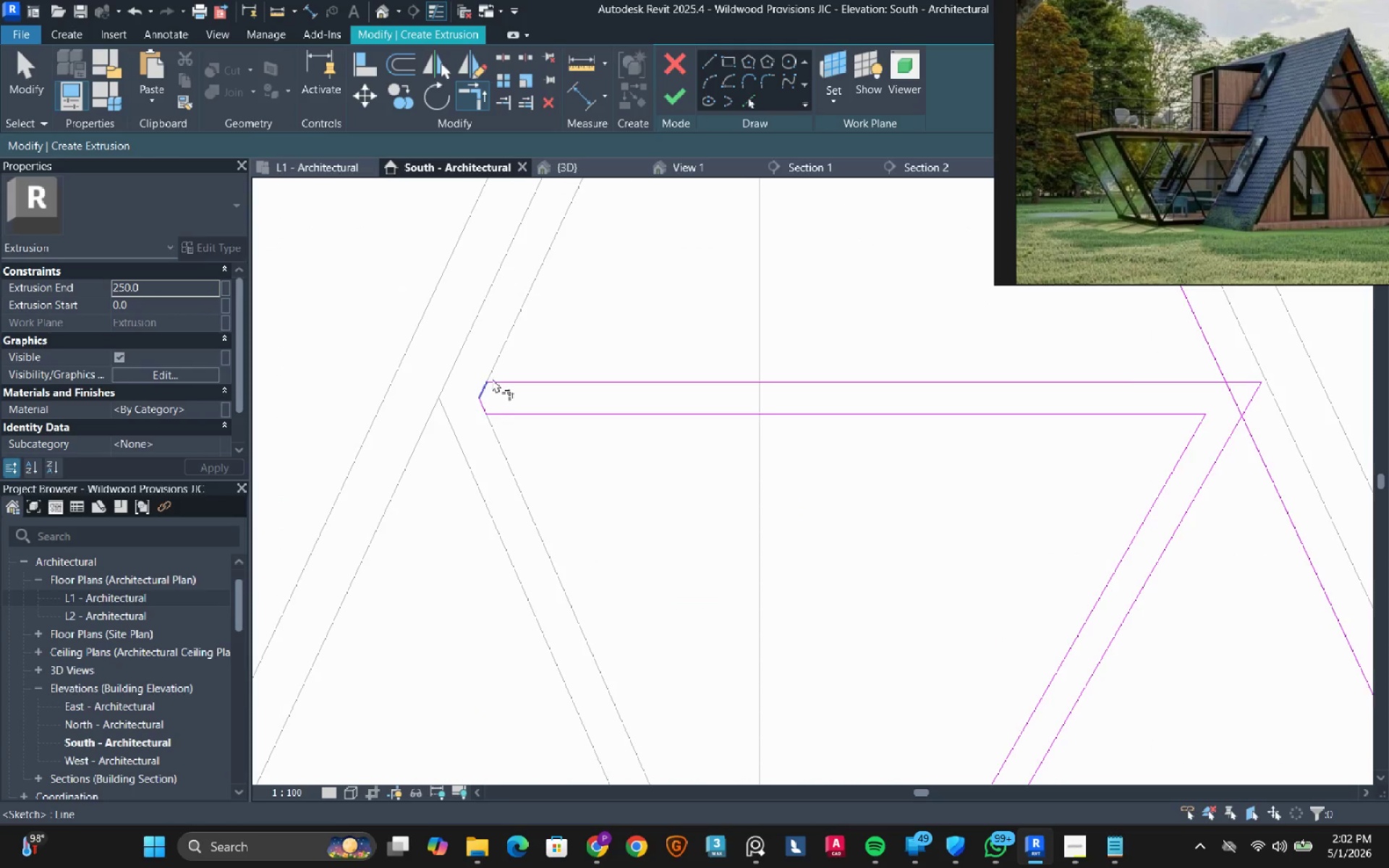 
scroll: coordinate [492, 378], scroll_direction: down, amount: 4.0
 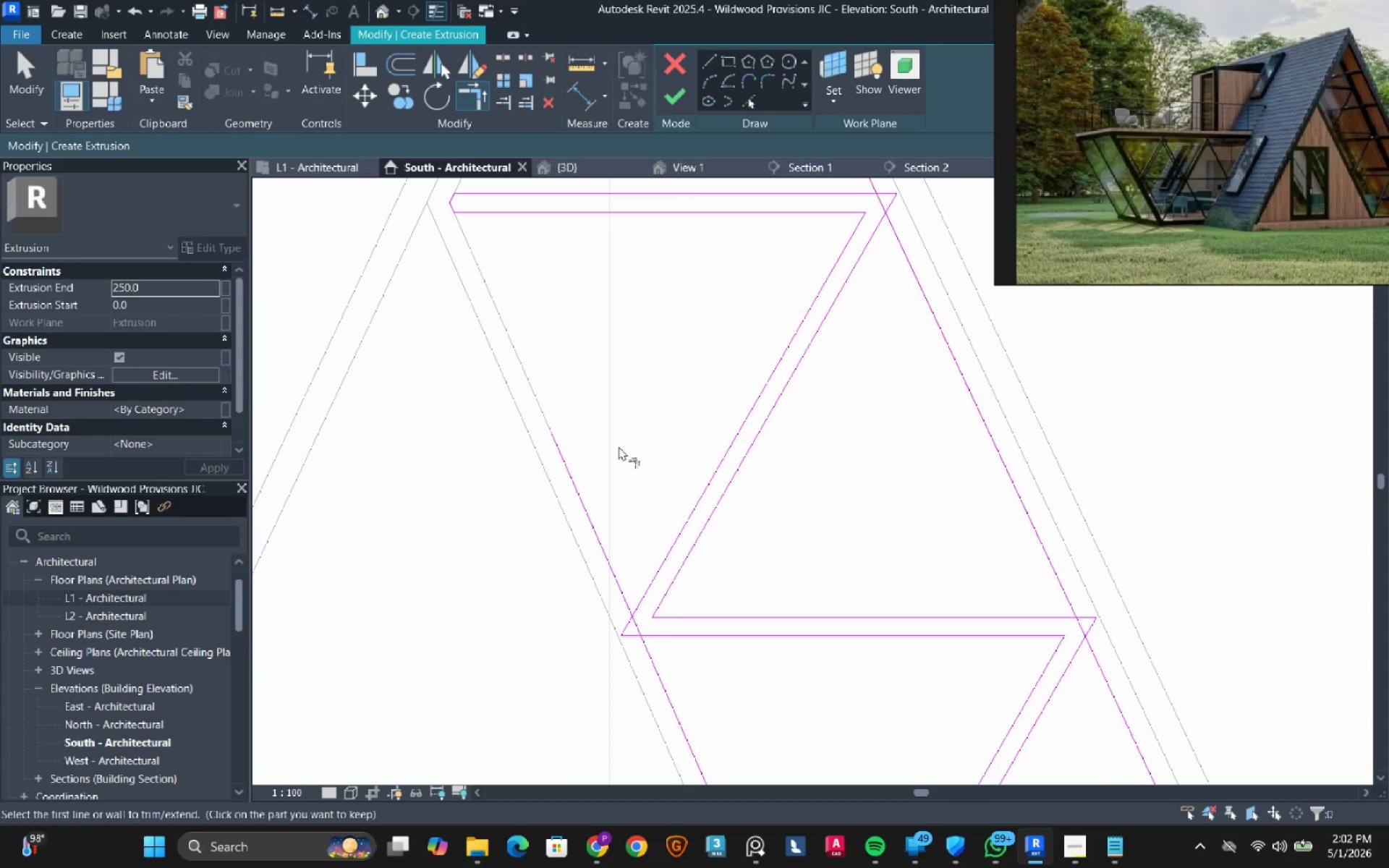 
scroll: coordinate [647, 658], scroll_direction: up, amount: 4.0
 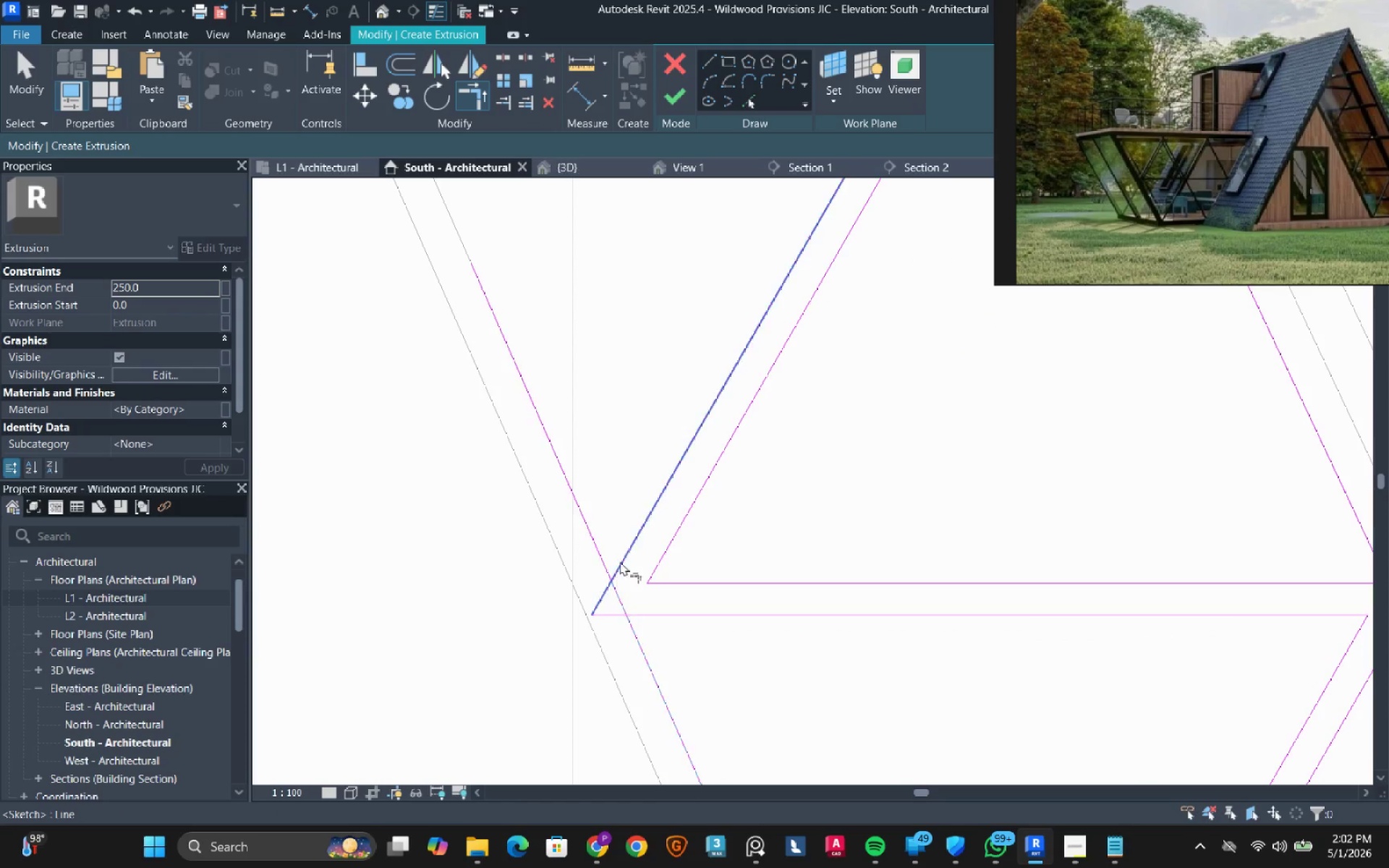 
double_click([620, 558])
 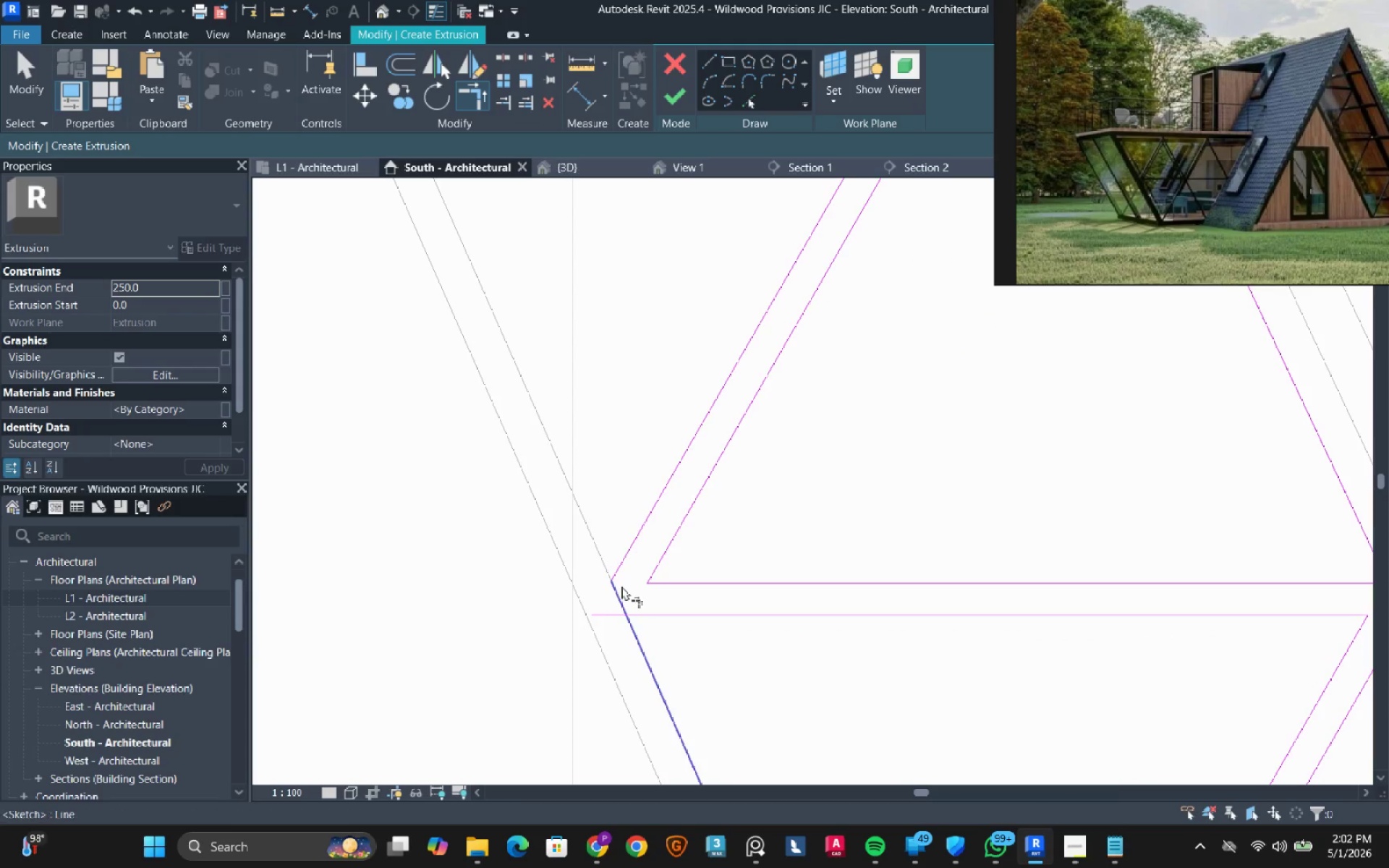 
left_click([620, 585])
 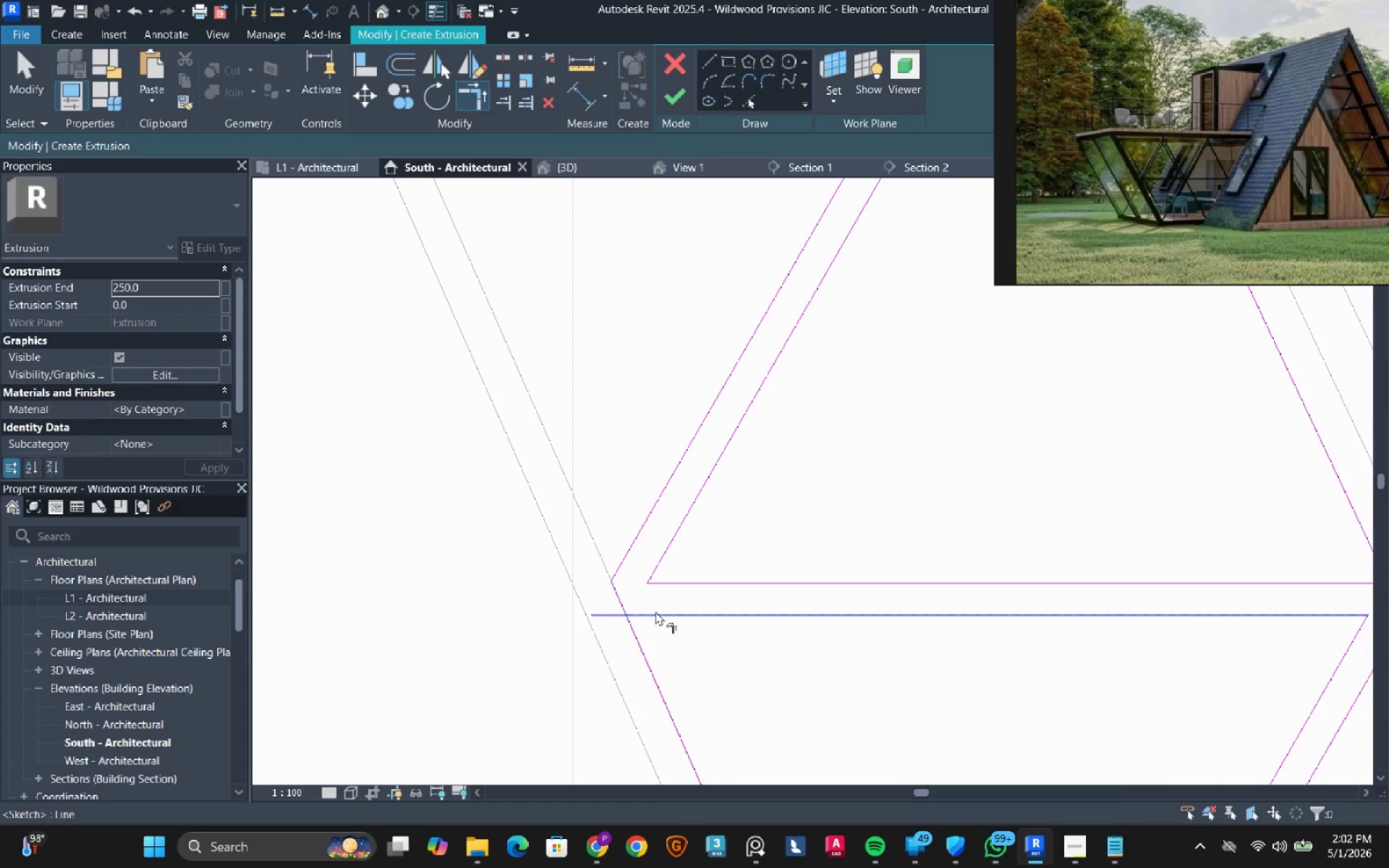 
left_click_drag(start_coordinate=[655, 611], to_coordinate=[652, 610])
 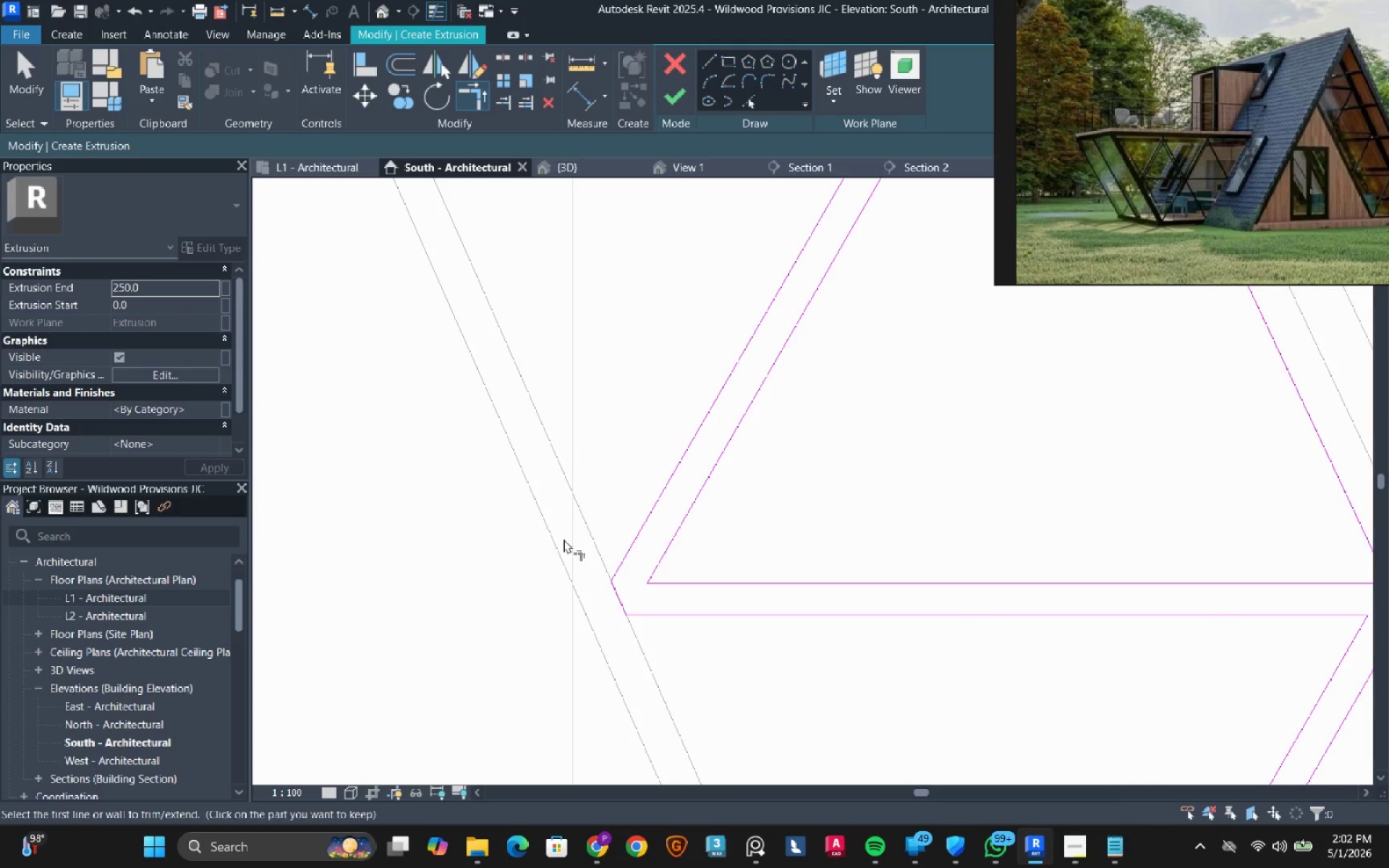 
scroll: coordinate [624, 495], scroll_direction: down, amount: 11.0
 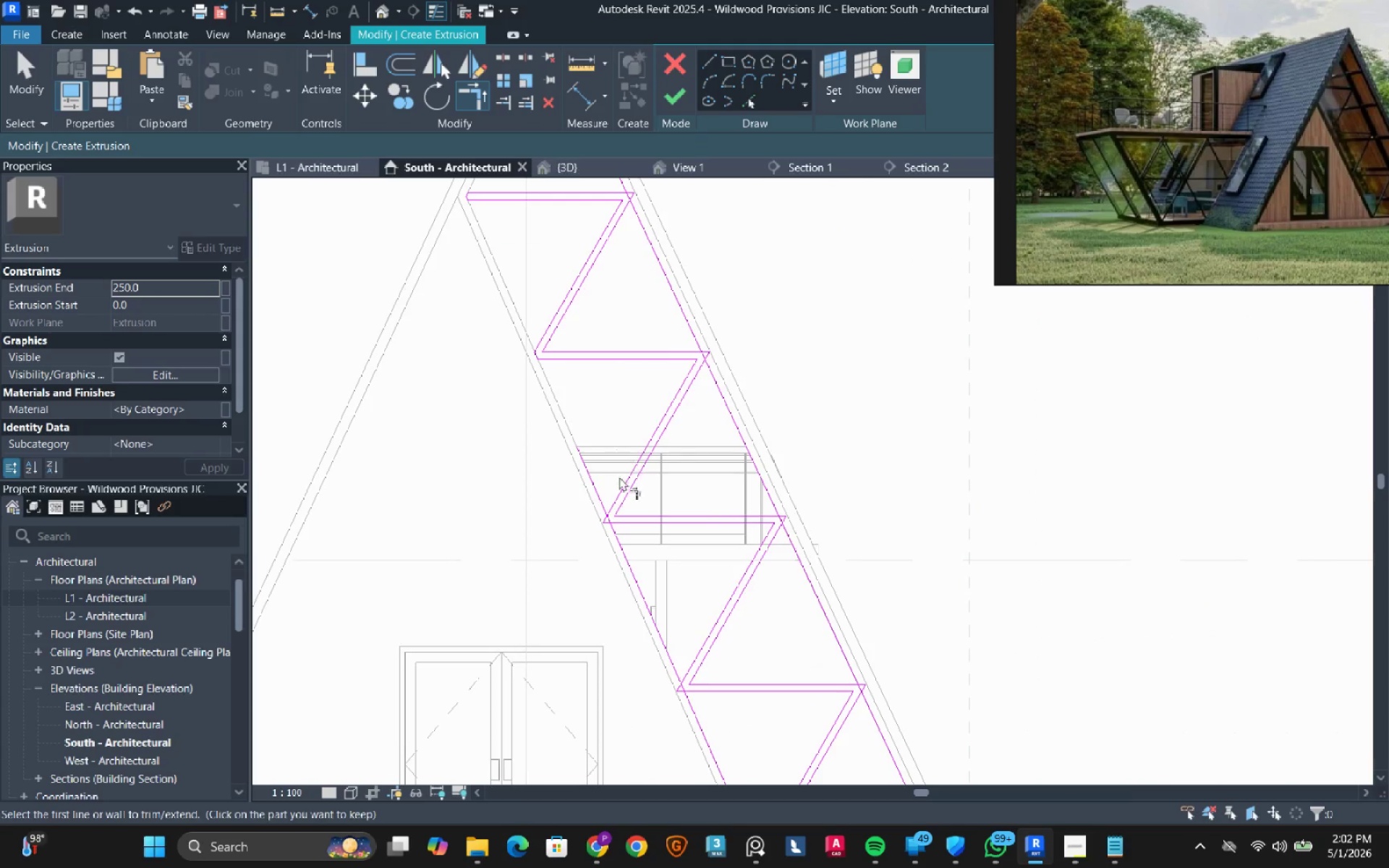 
scroll: coordinate [611, 518], scroll_direction: up, amount: 9.0
 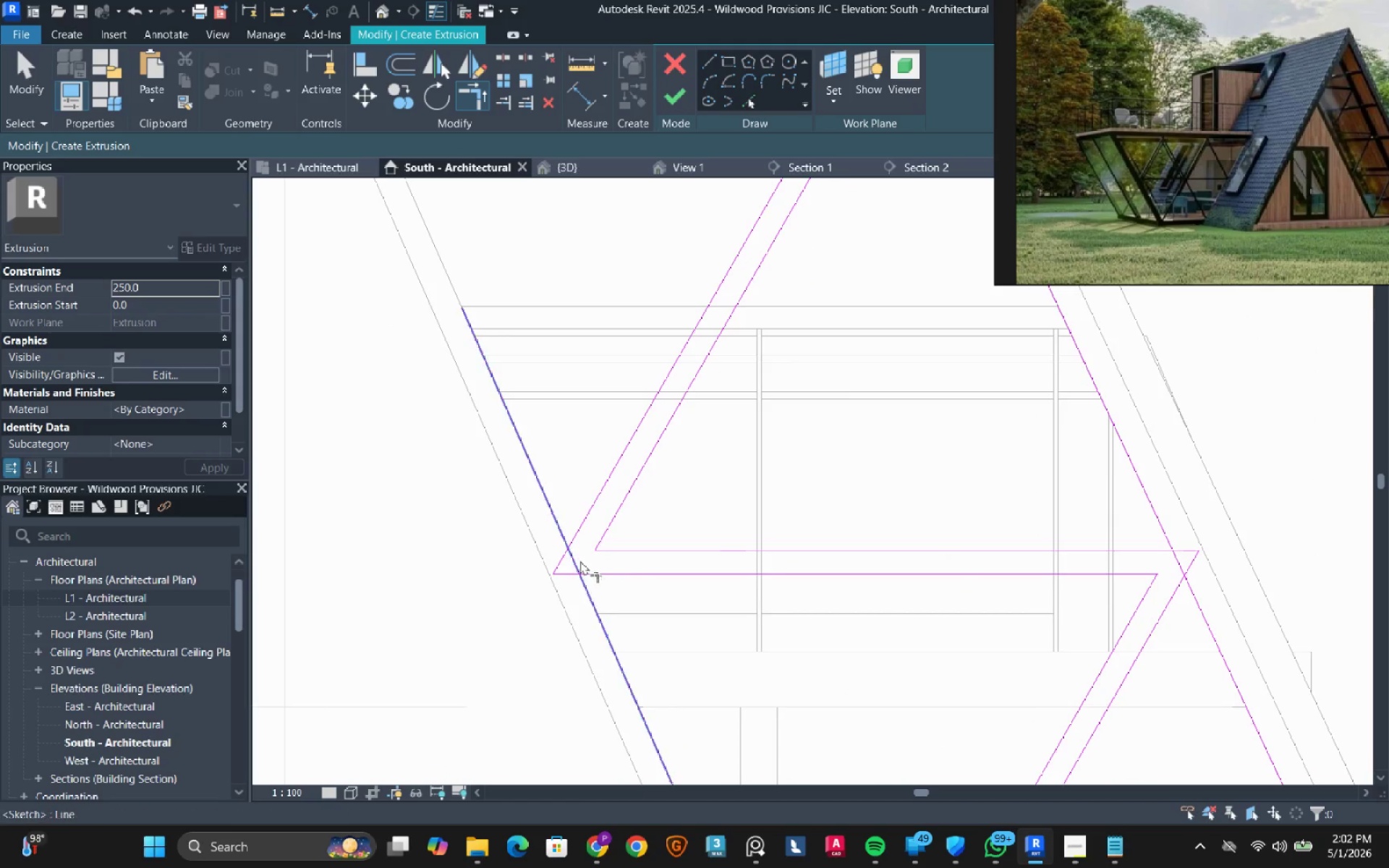 
left_click([580, 561])
 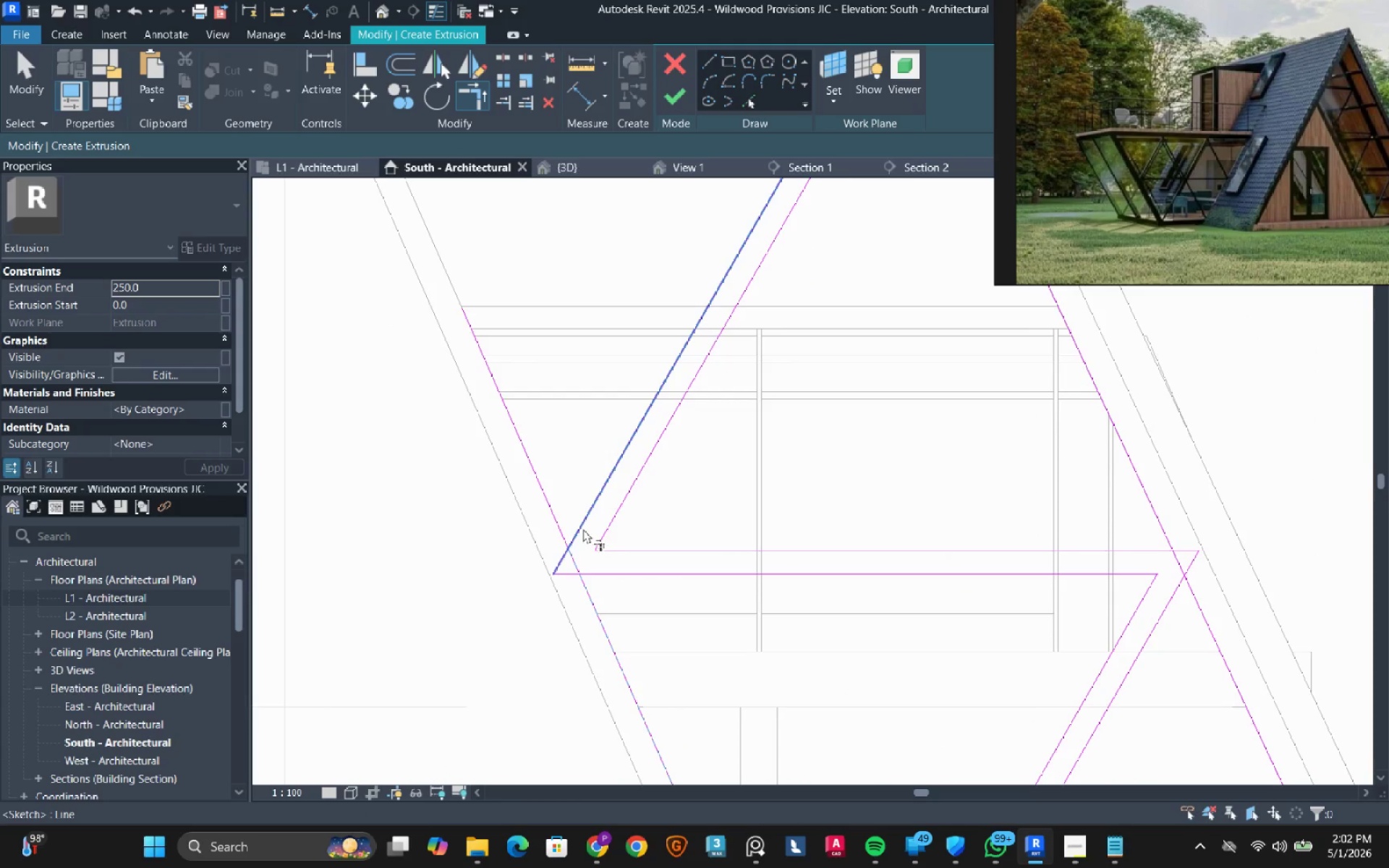 
double_click([583, 527])
 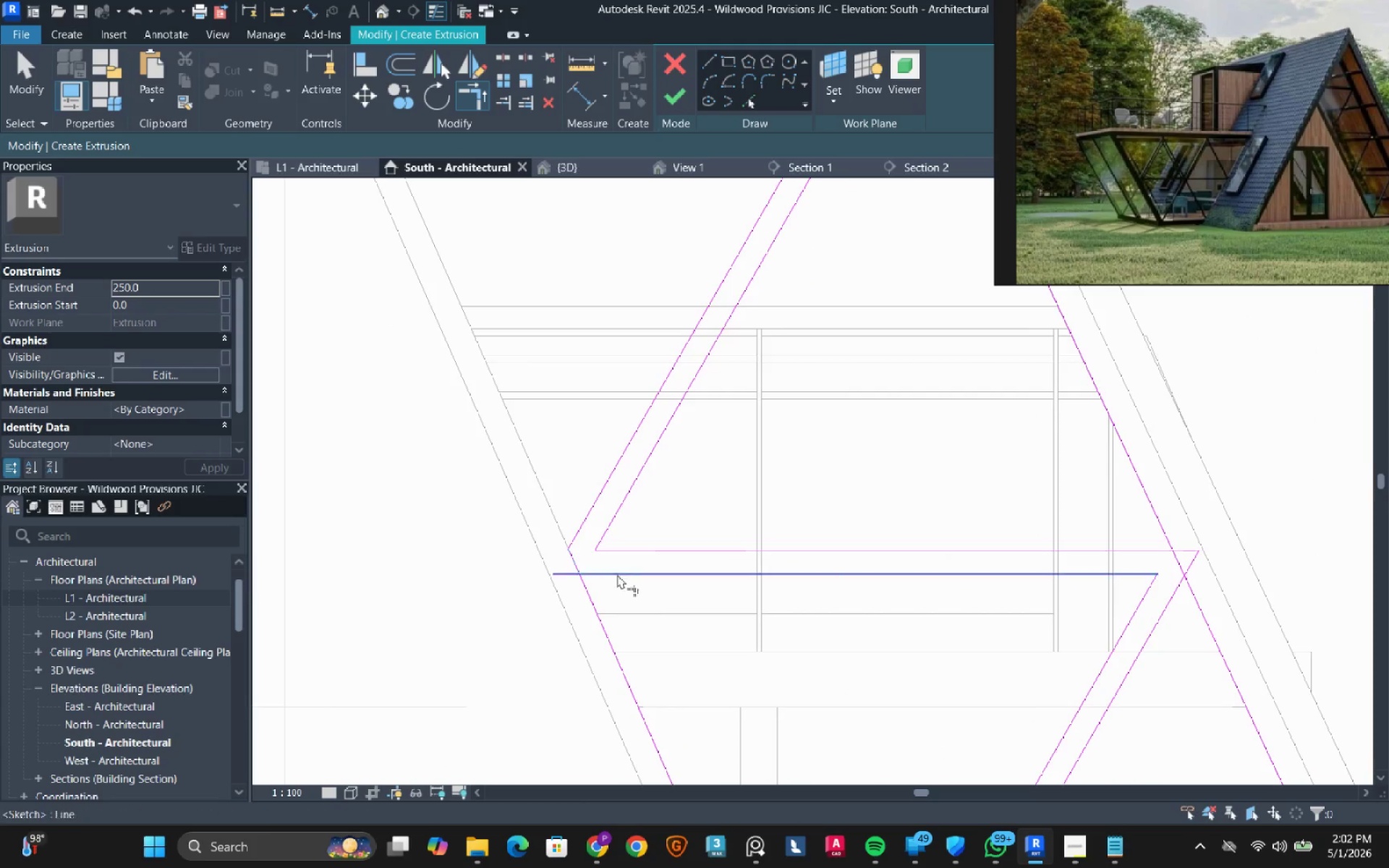 
double_click([619, 575])
 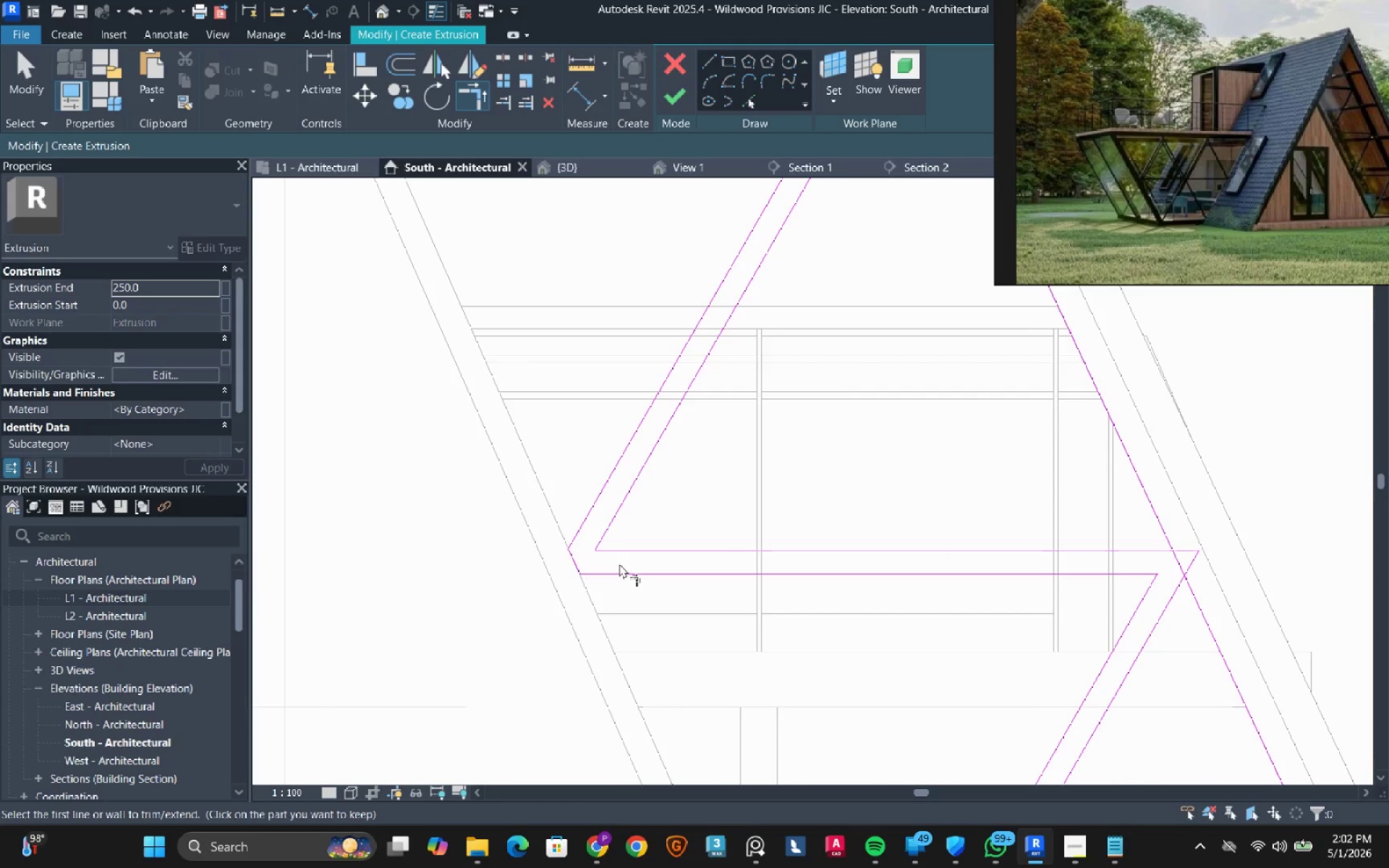 
key(MediaTrackNext)
 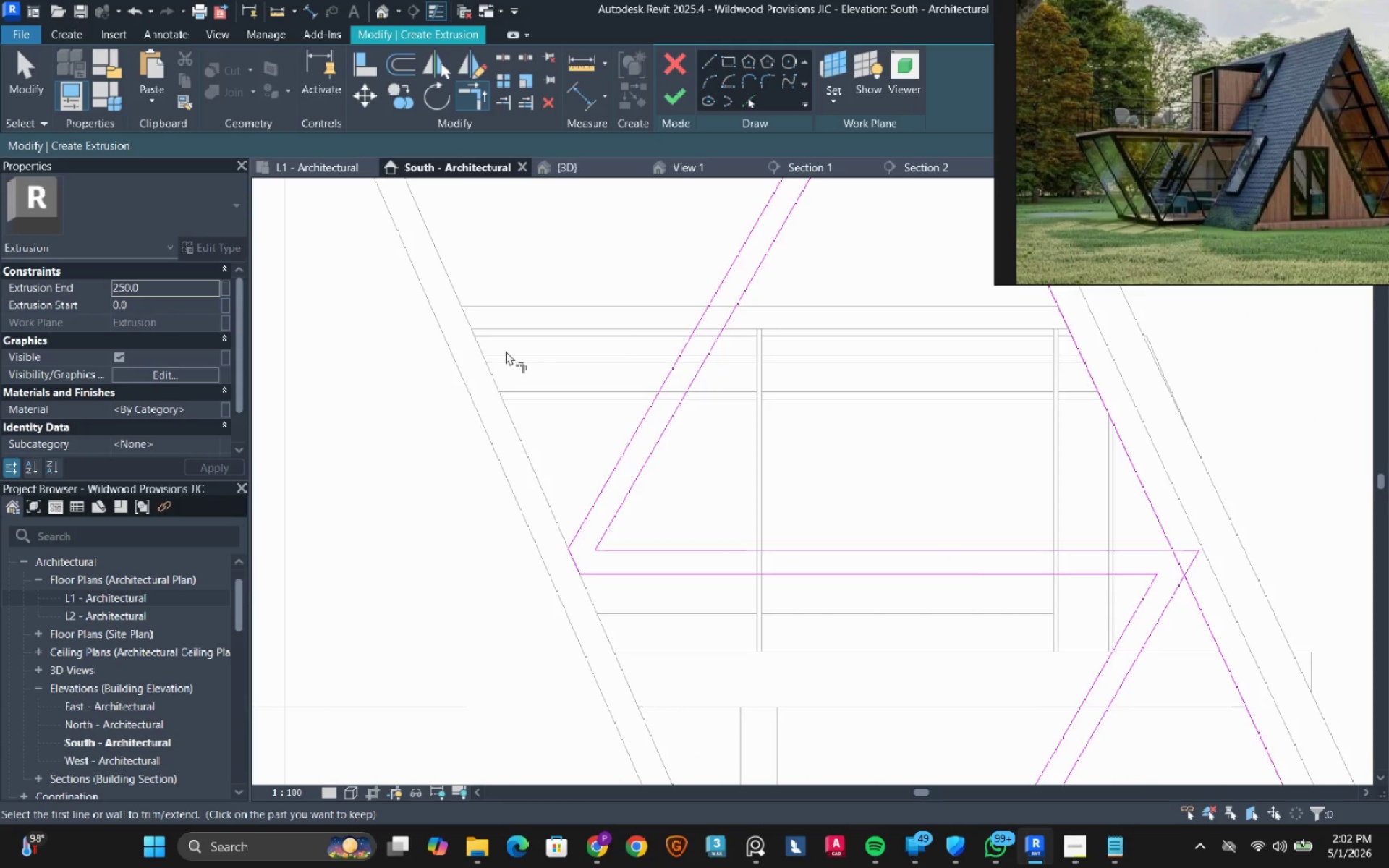 
scroll: coordinate [506, 349], scroll_direction: down, amount: 3.0
 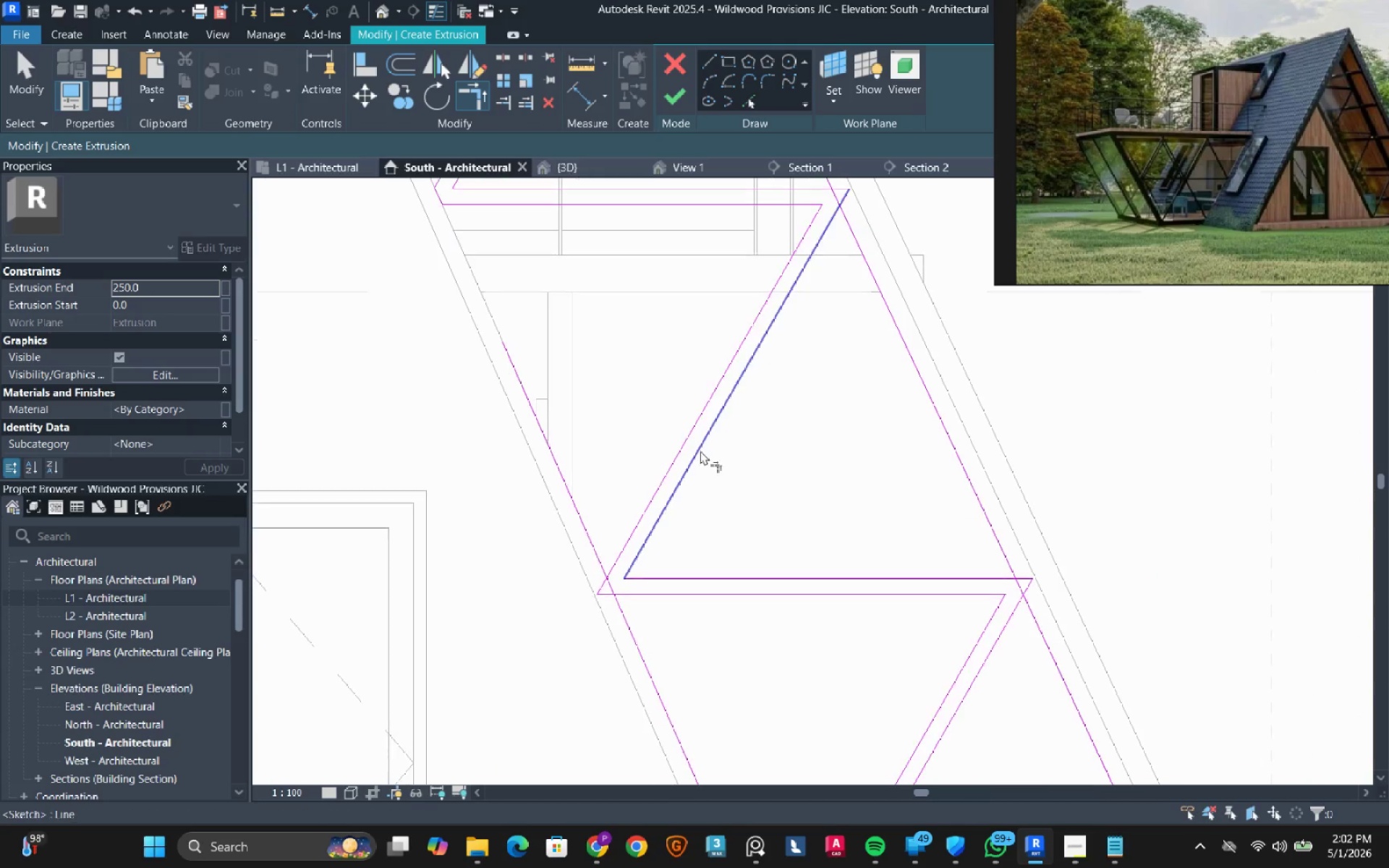 
scroll: coordinate [629, 582], scroll_direction: up, amount: 3.0
 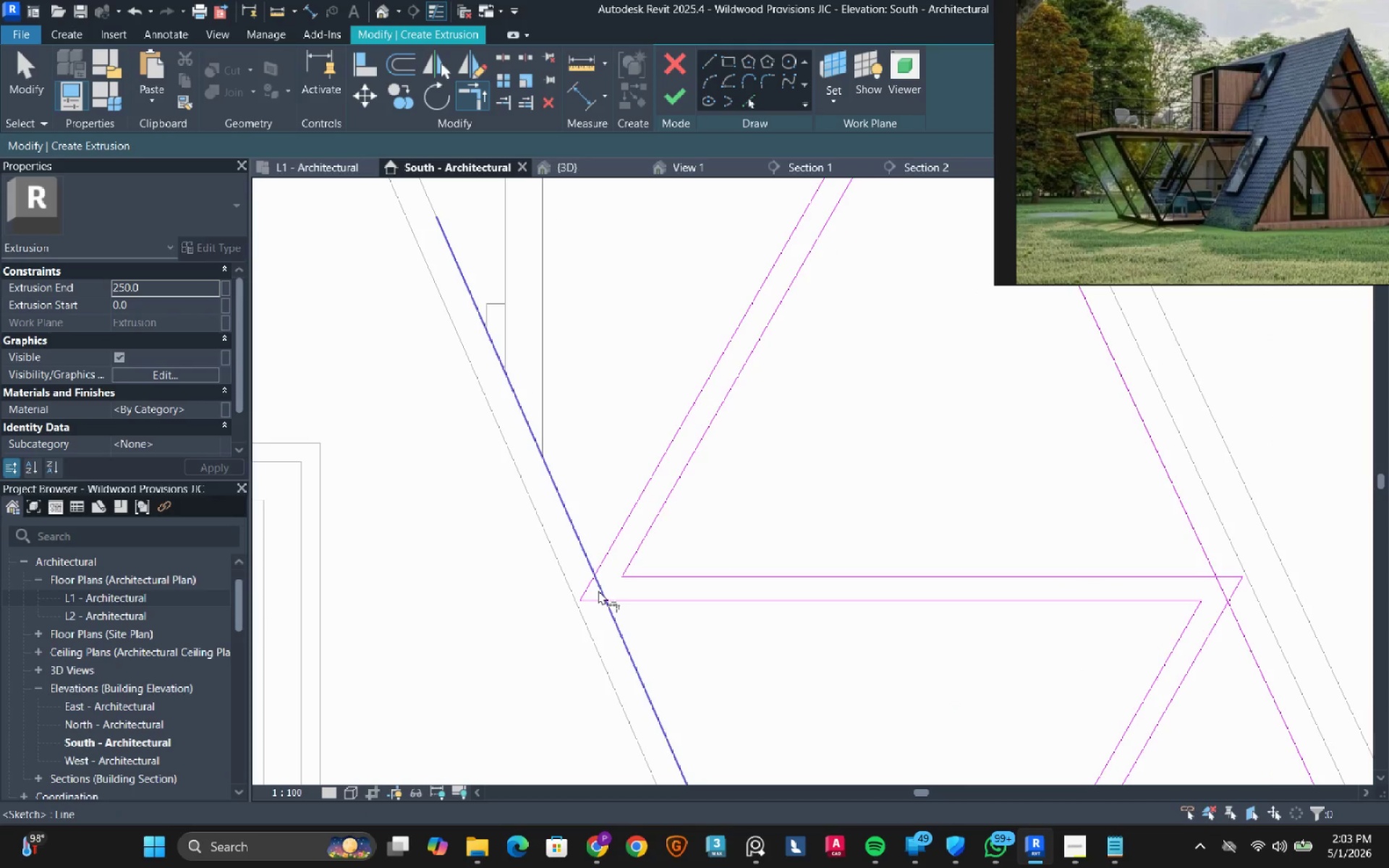 
left_click([599, 589])
 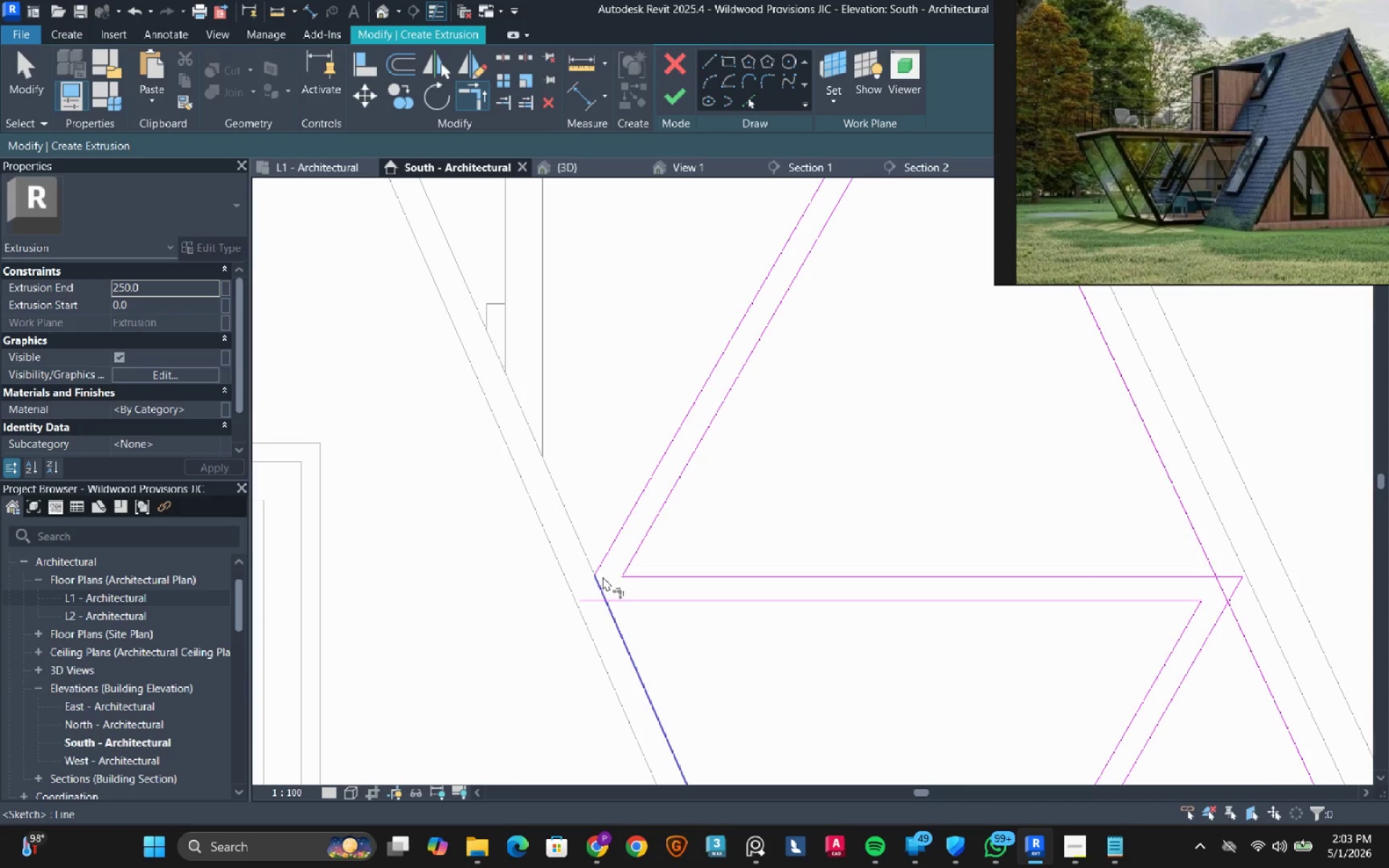 
double_click([603, 585])
 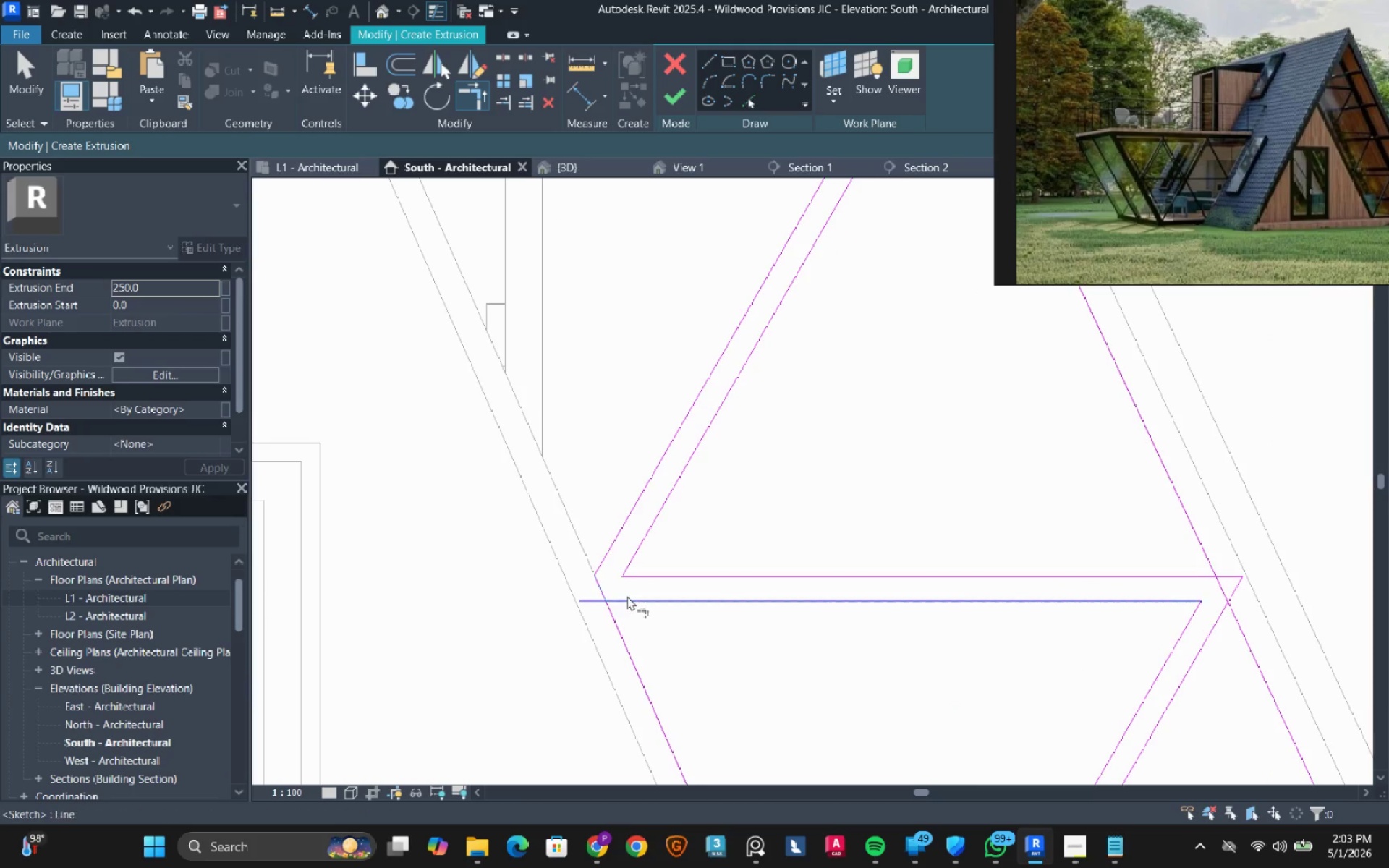 
triple_click([627, 596])
 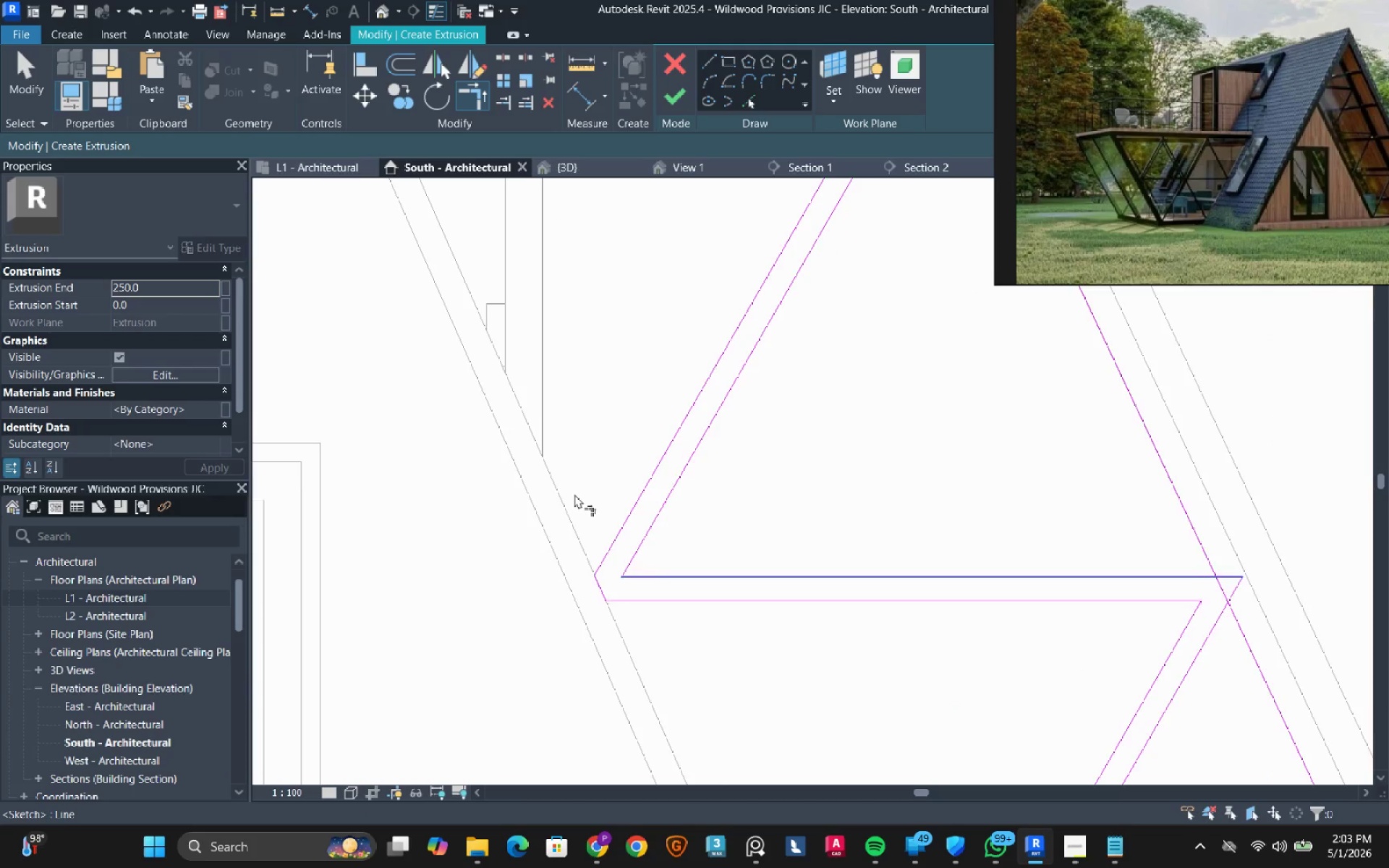 
scroll: coordinate [559, 459], scroll_direction: down, amount: 8.0
 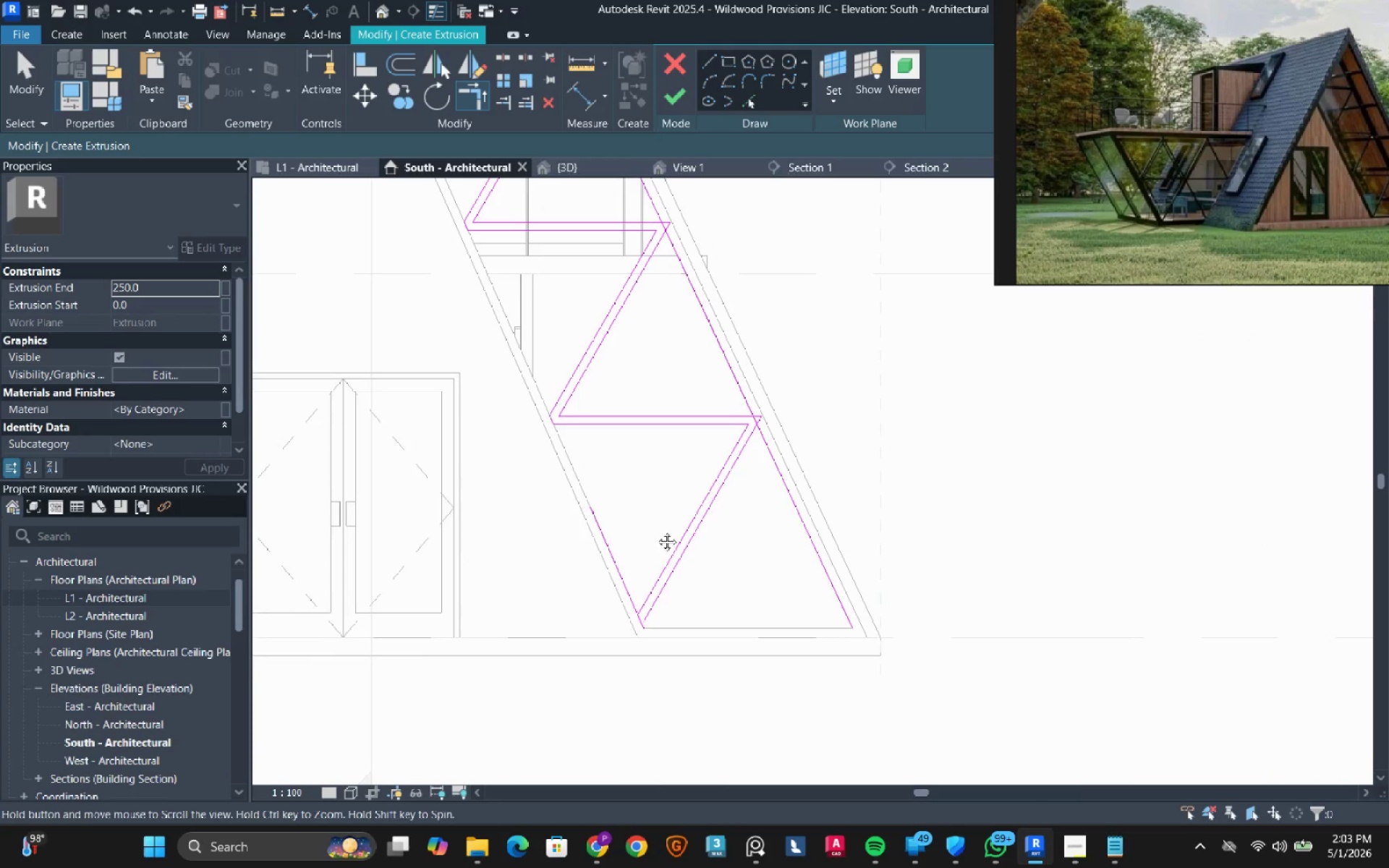 
left_click([634, 616])
 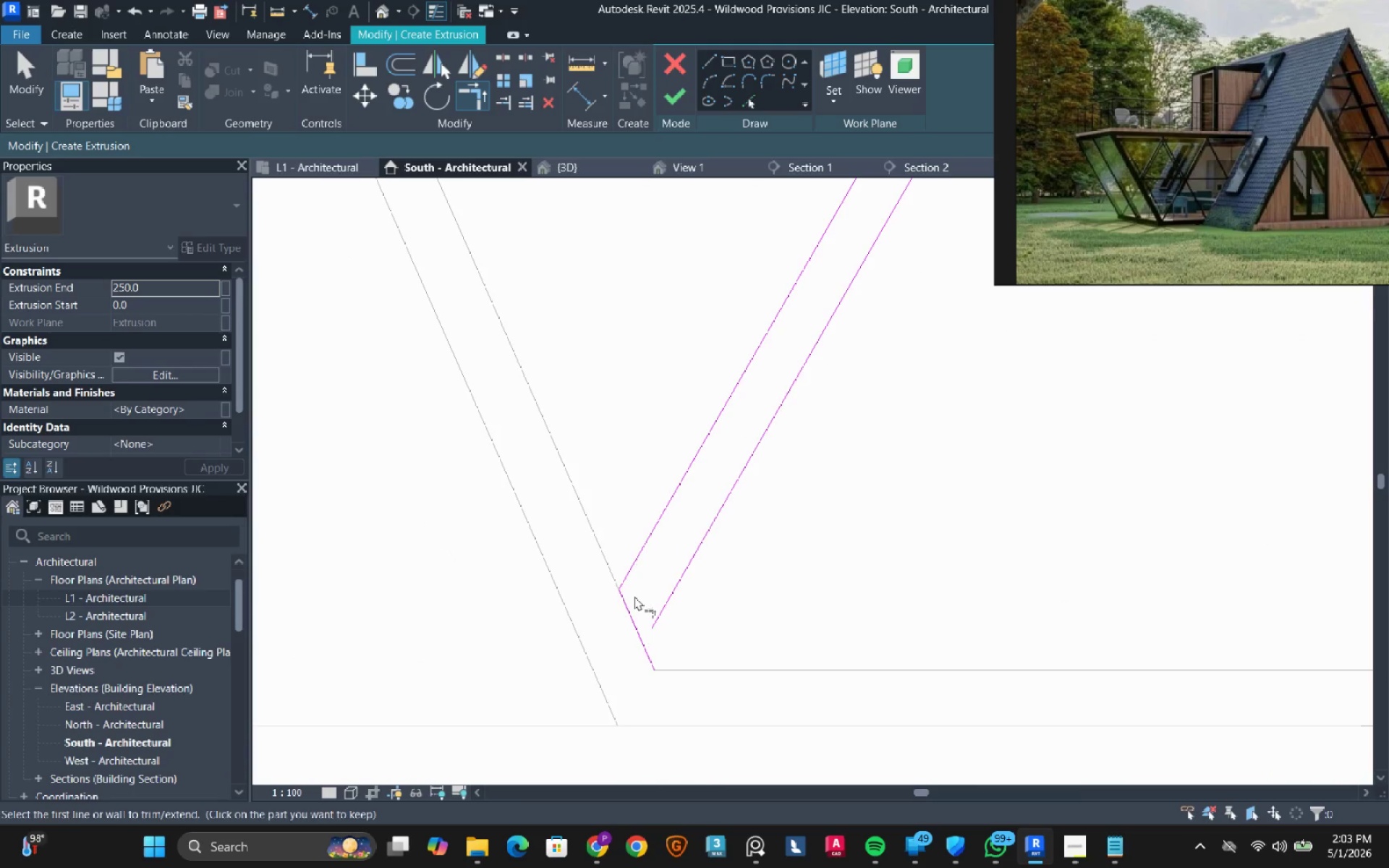 
scroll: coordinate [645, 600], scroll_direction: up, amount: 13.0
 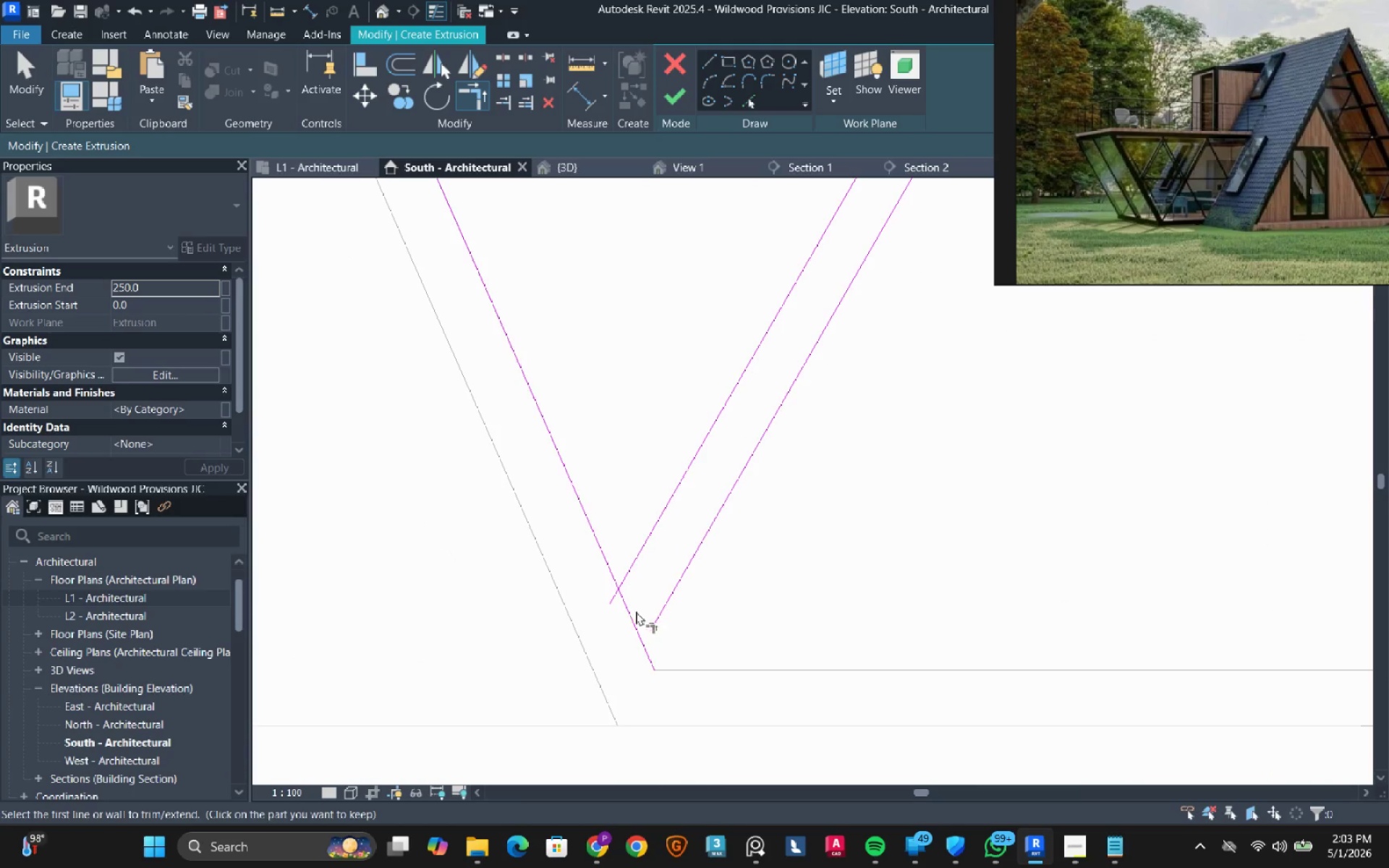 
left_click([630, 606])
 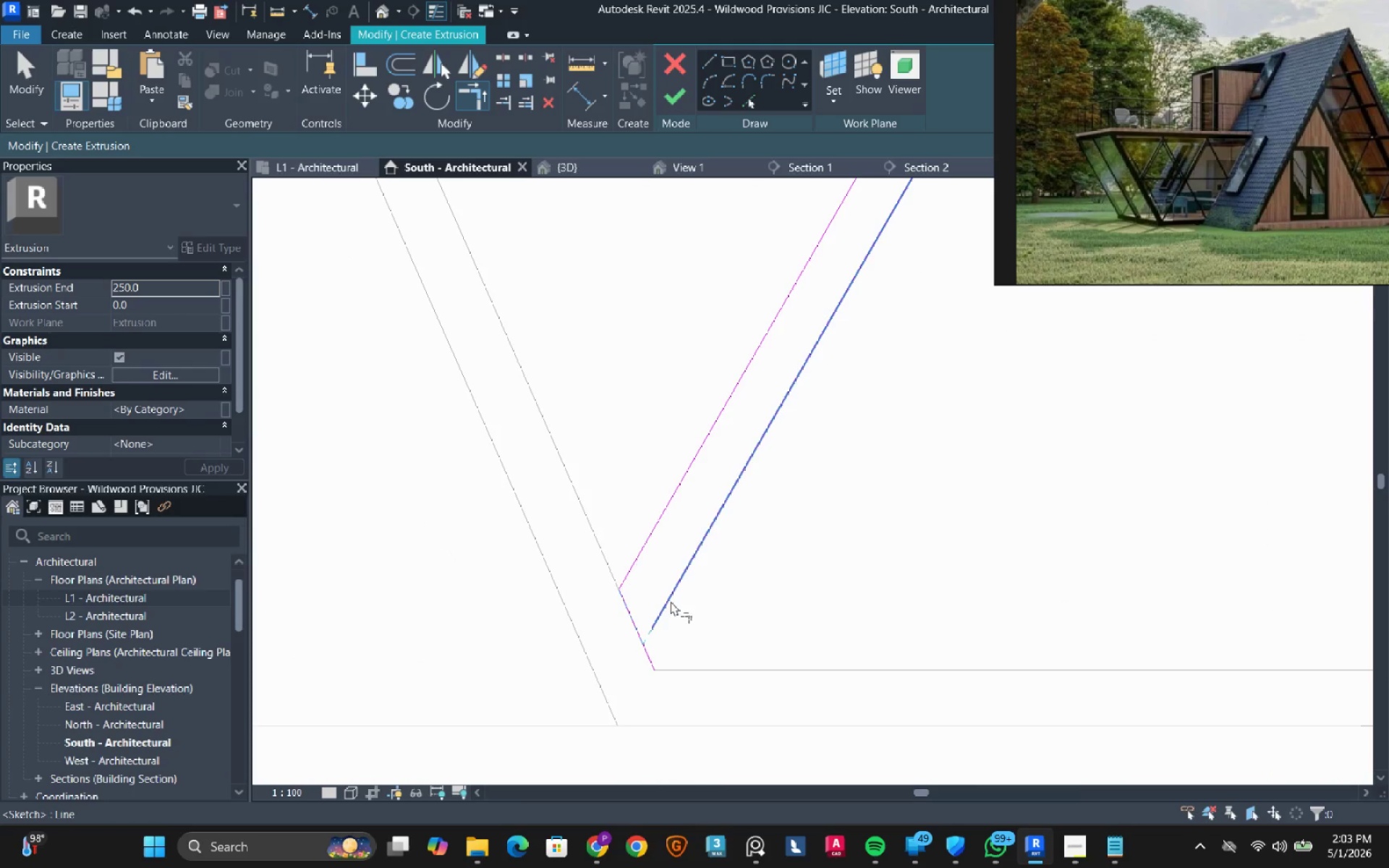 
left_click_drag(start_coordinate=[671, 601], to_coordinate=[661, 603])
 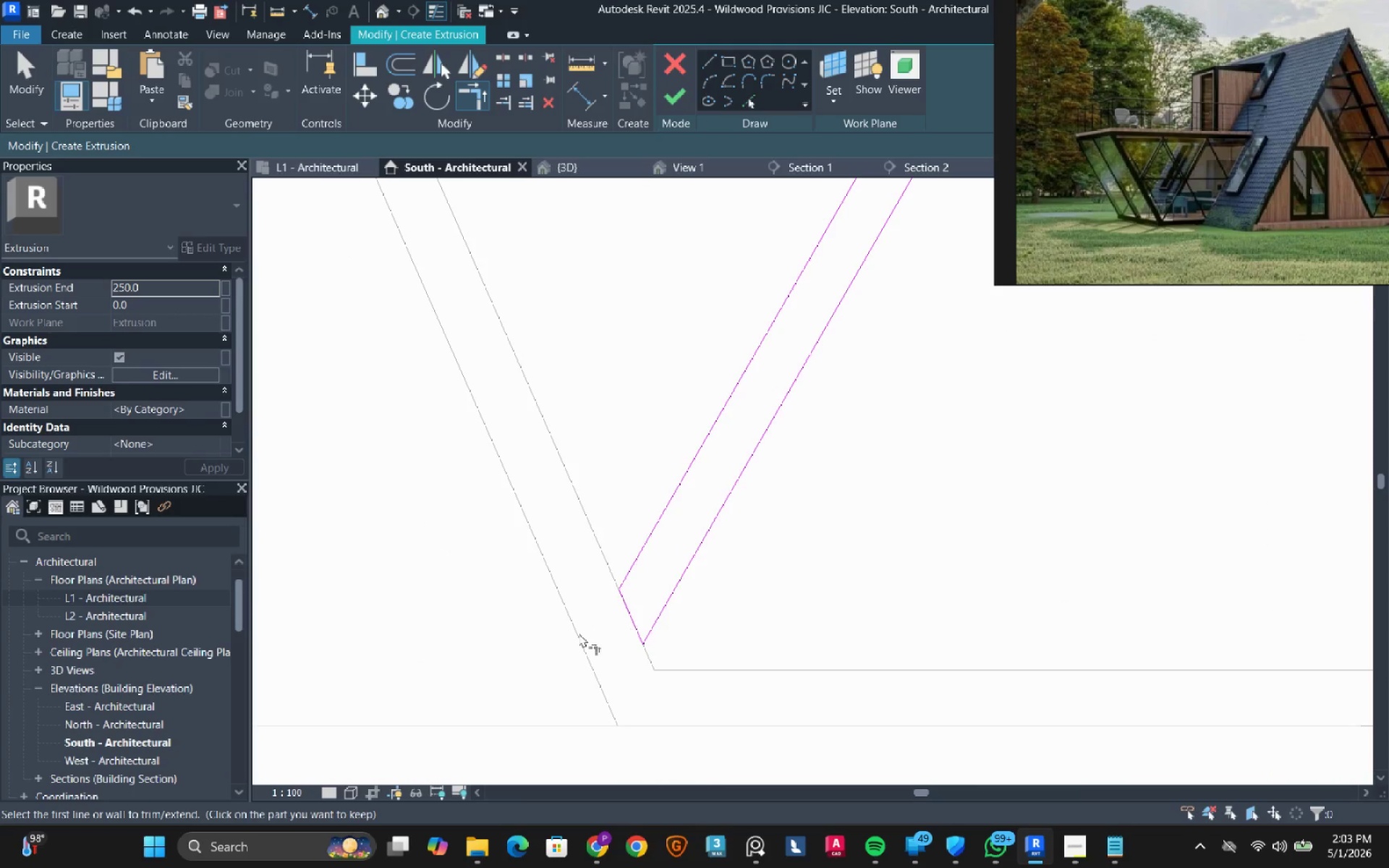 
scroll: coordinate [576, 637], scroll_direction: down, amount: 10.0
 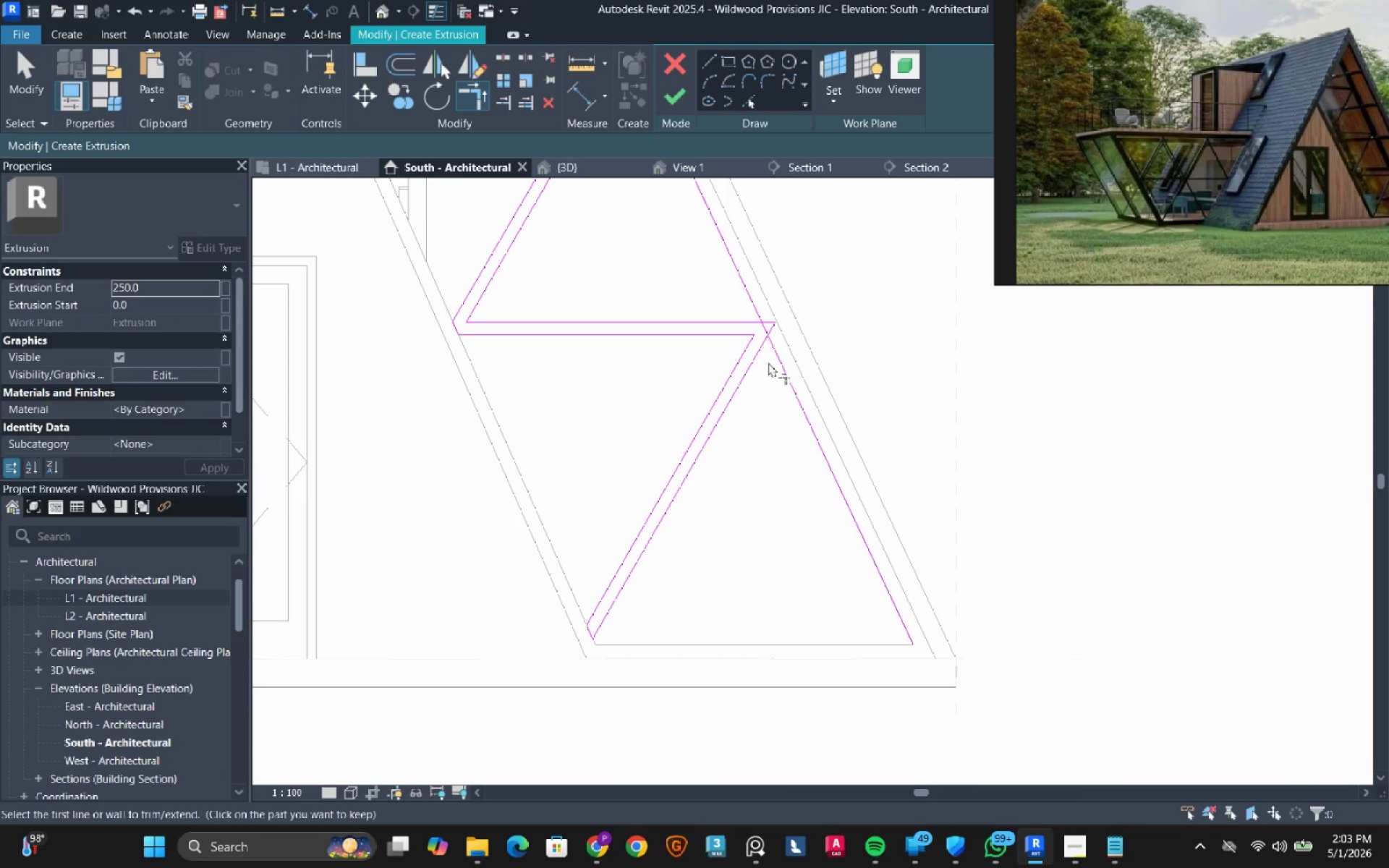 
scroll: coordinate [749, 237], scroll_direction: up, amount: 10.0
 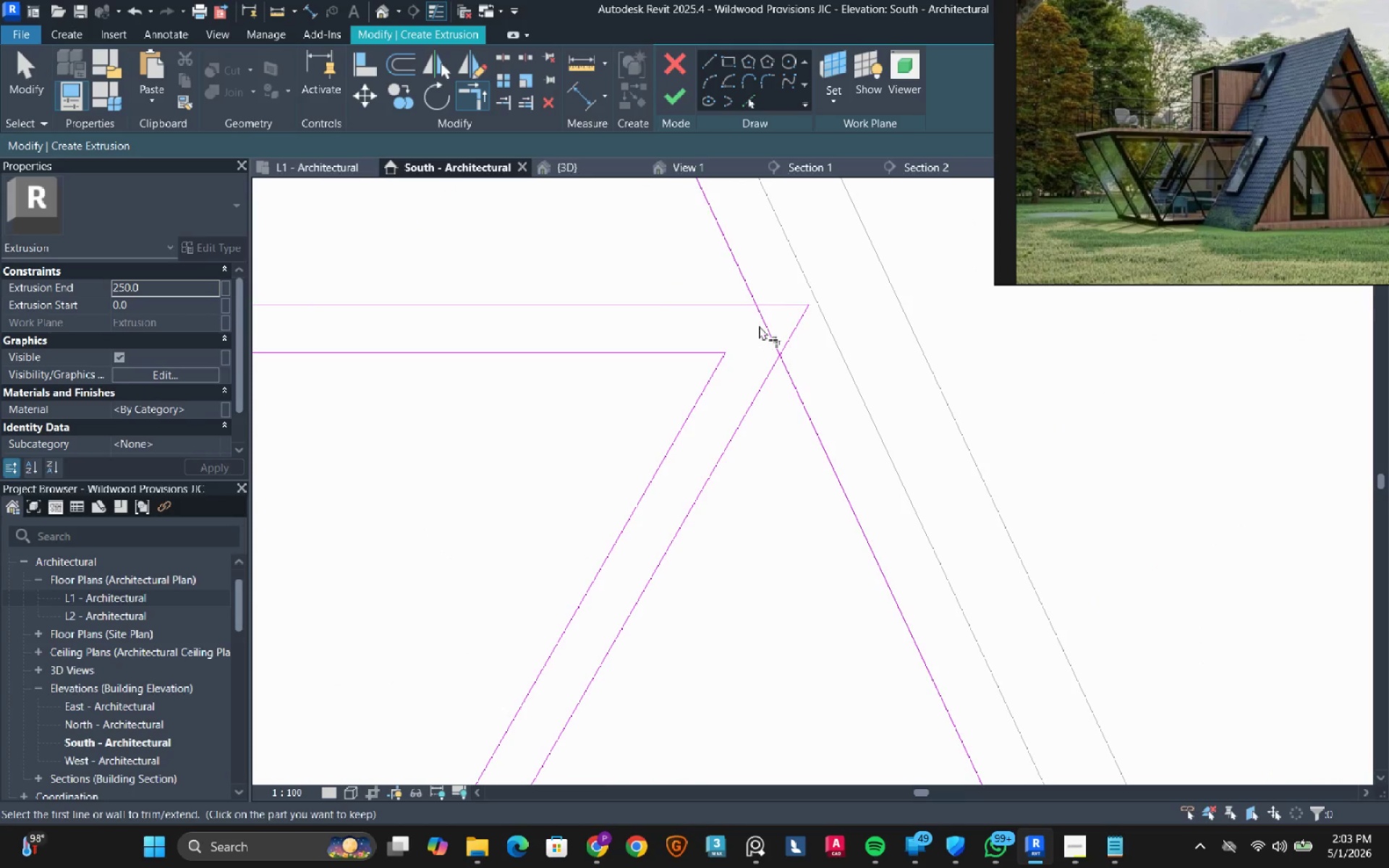 
left_click([760, 322])
 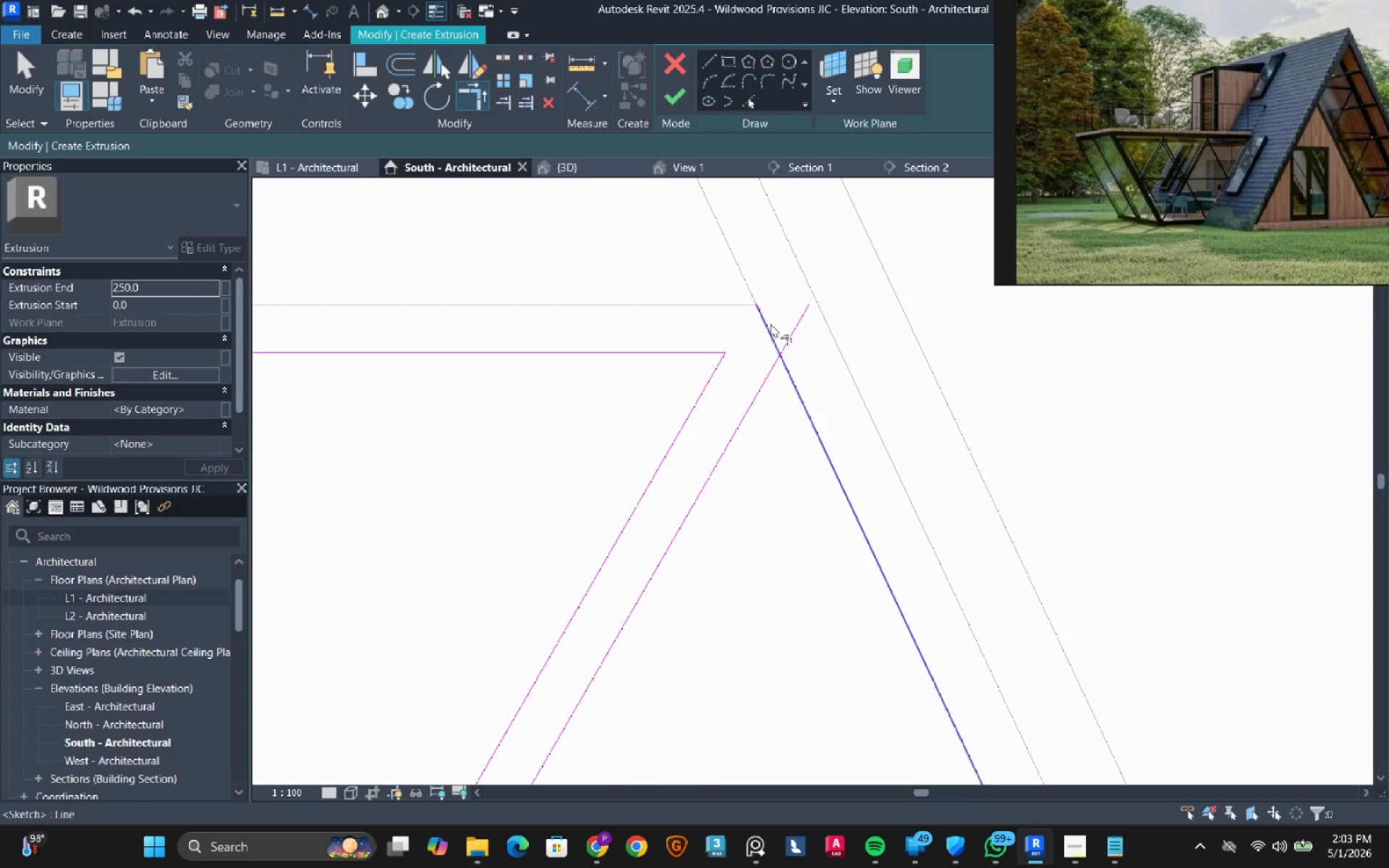 
triple_click([770, 323])
 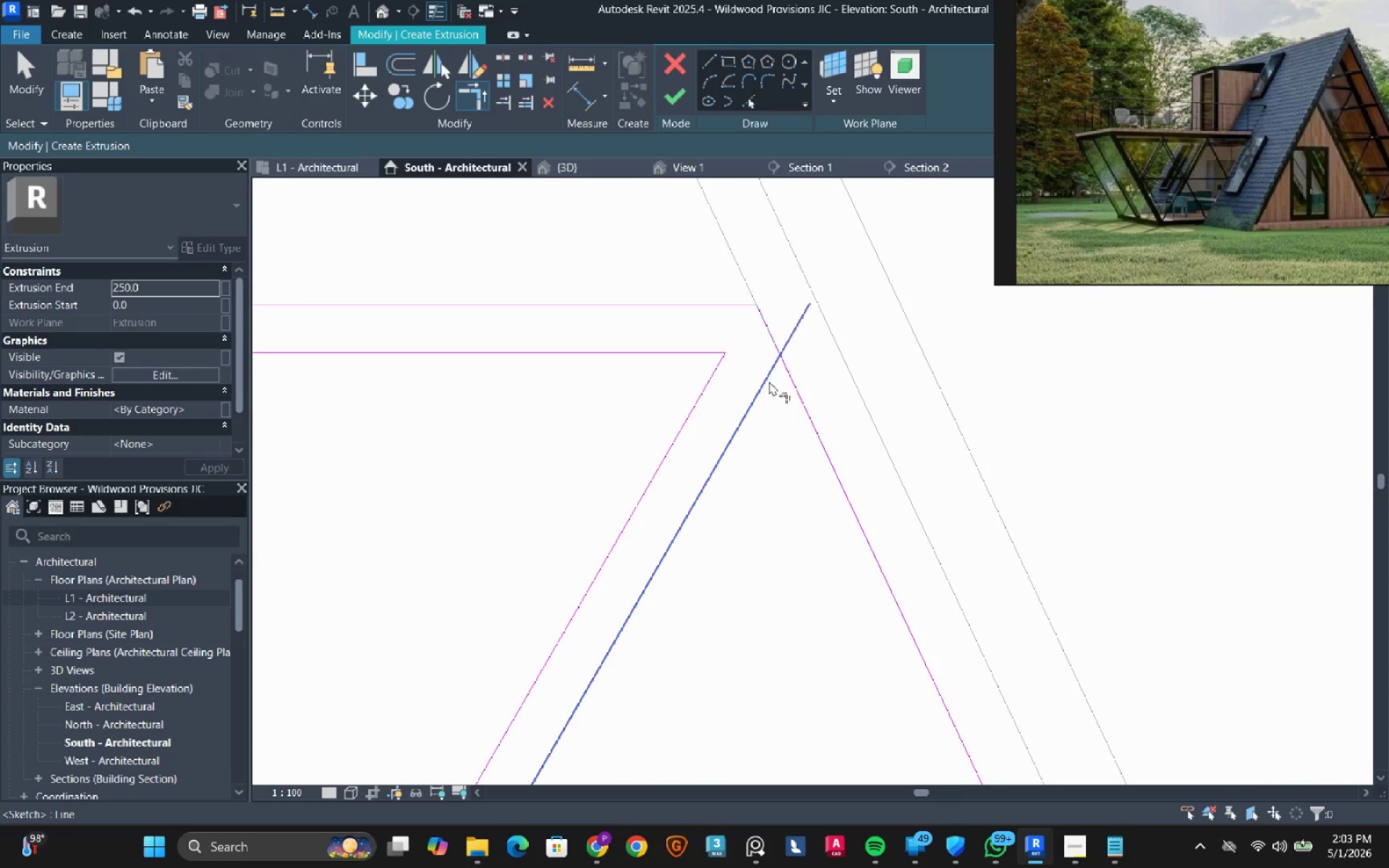 
left_click_drag(start_coordinate=[769, 381], to_coordinate=[757, 388])
 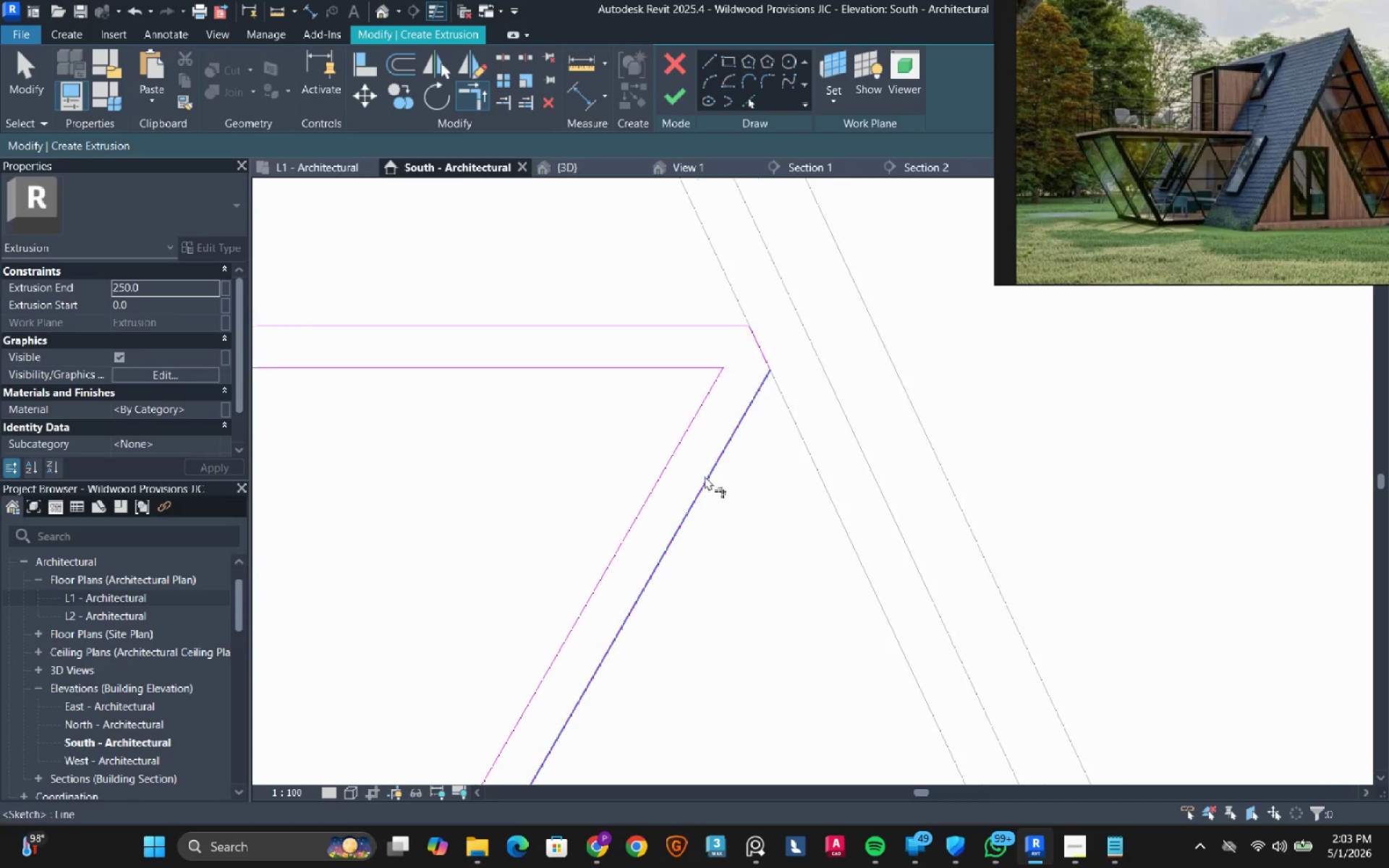 
scroll: coordinate [705, 478], scroll_direction: down, amount: 9.0
 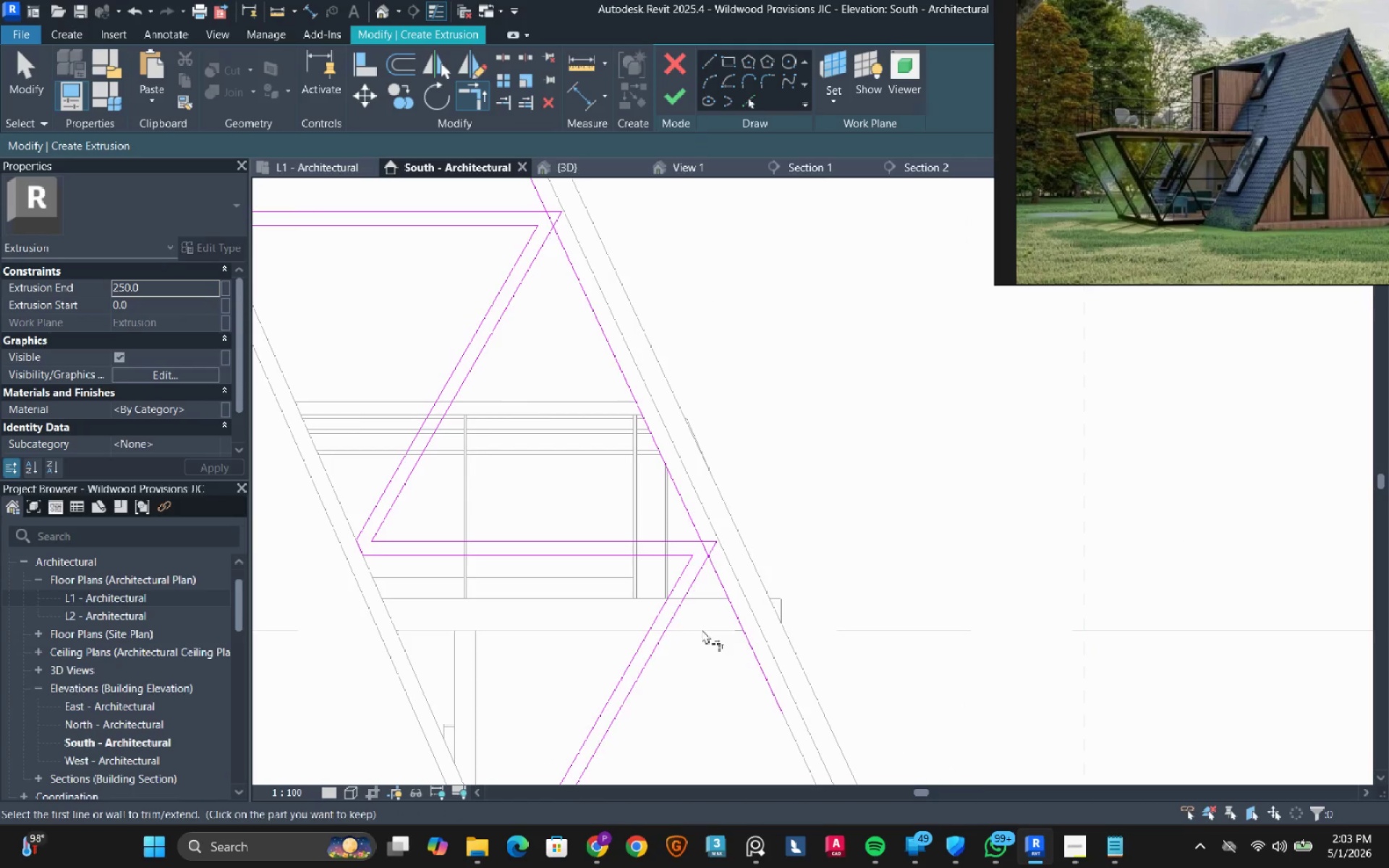 
scroll: coordinate [687, 519], scroll_direction: up, amount: 5.0
 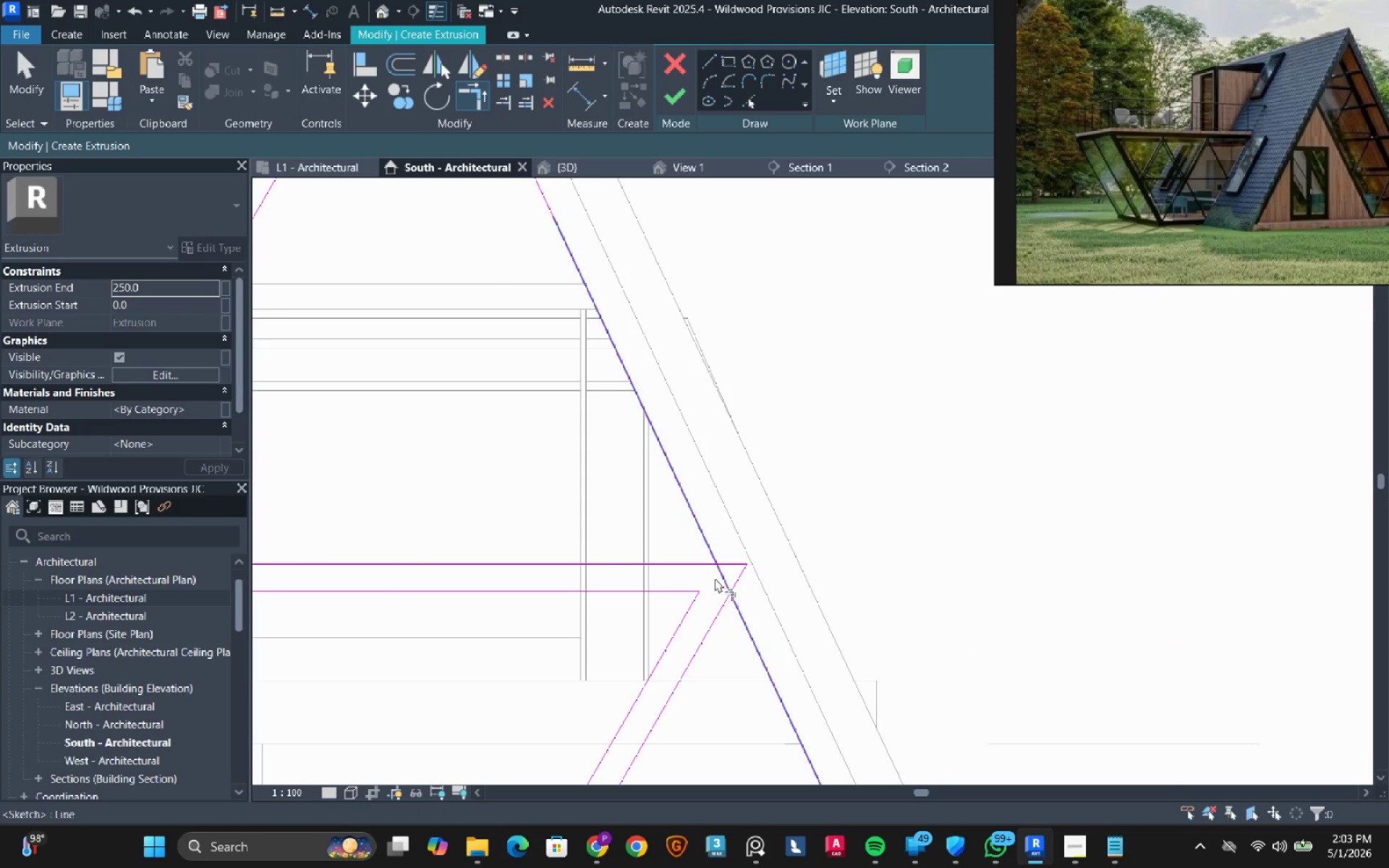 
left_click([717, 576])
 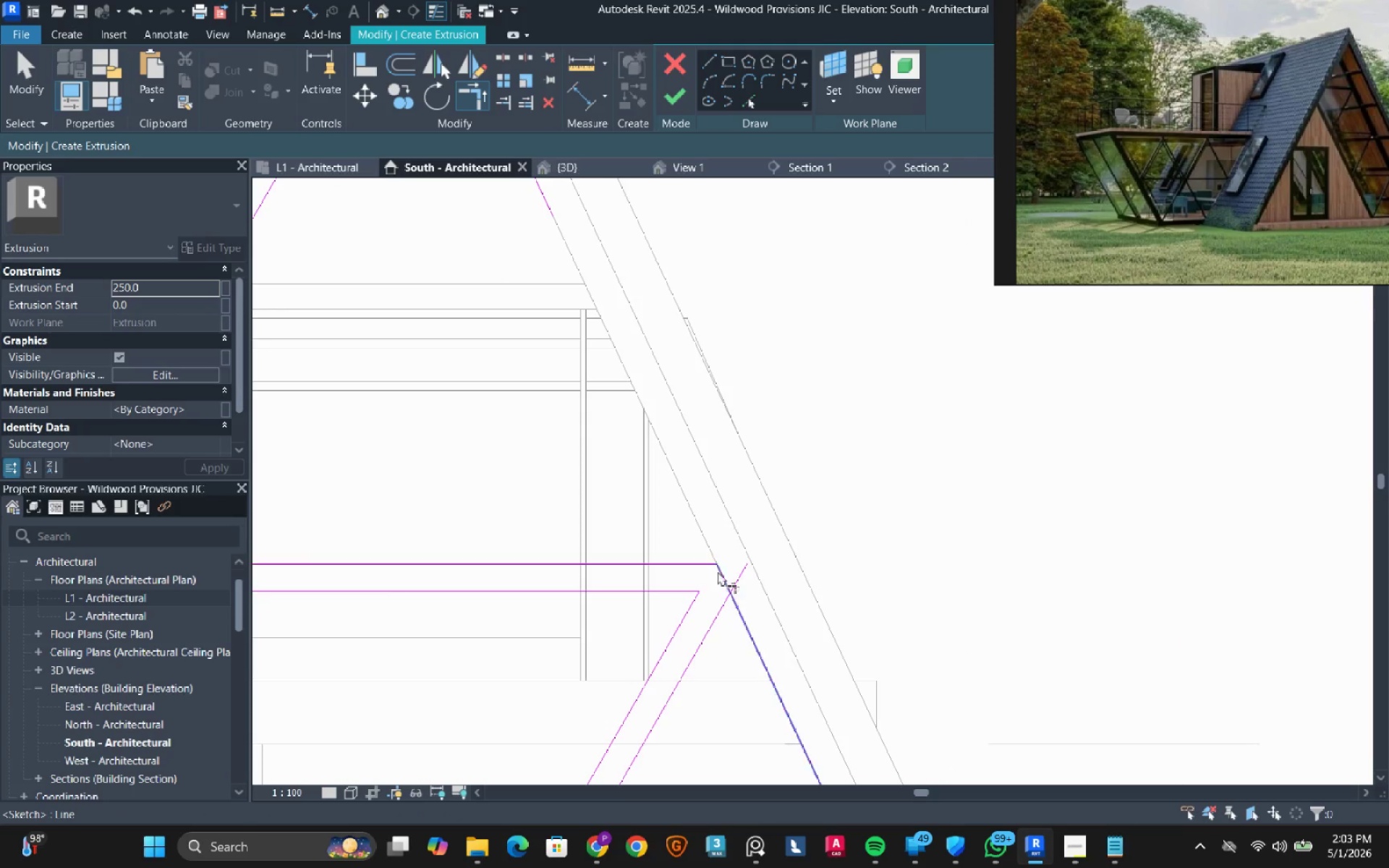 
double_click([721, 571])
 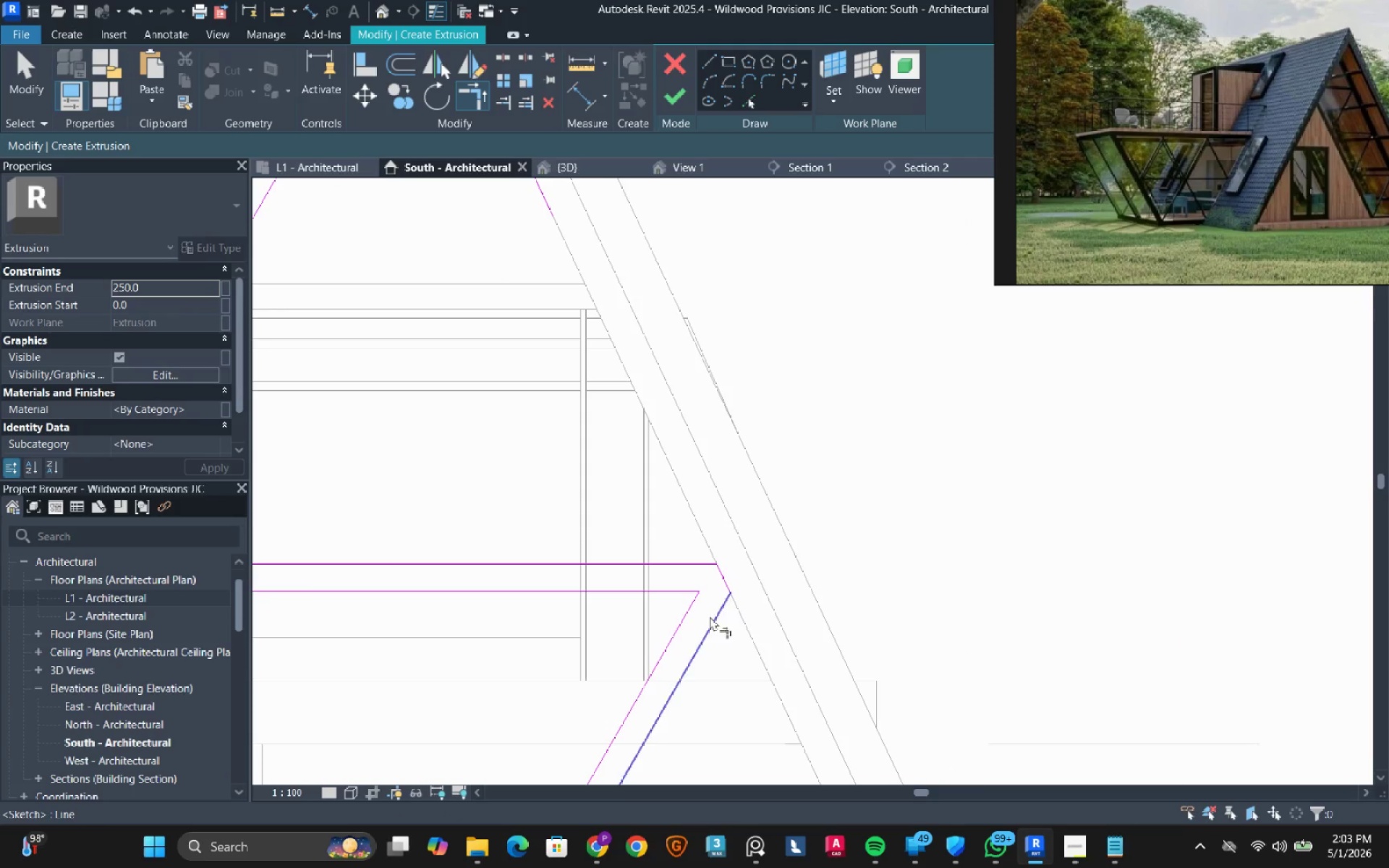 
scroll: coordinate [617, 461], scroll_direction: up, amount: 4.0
 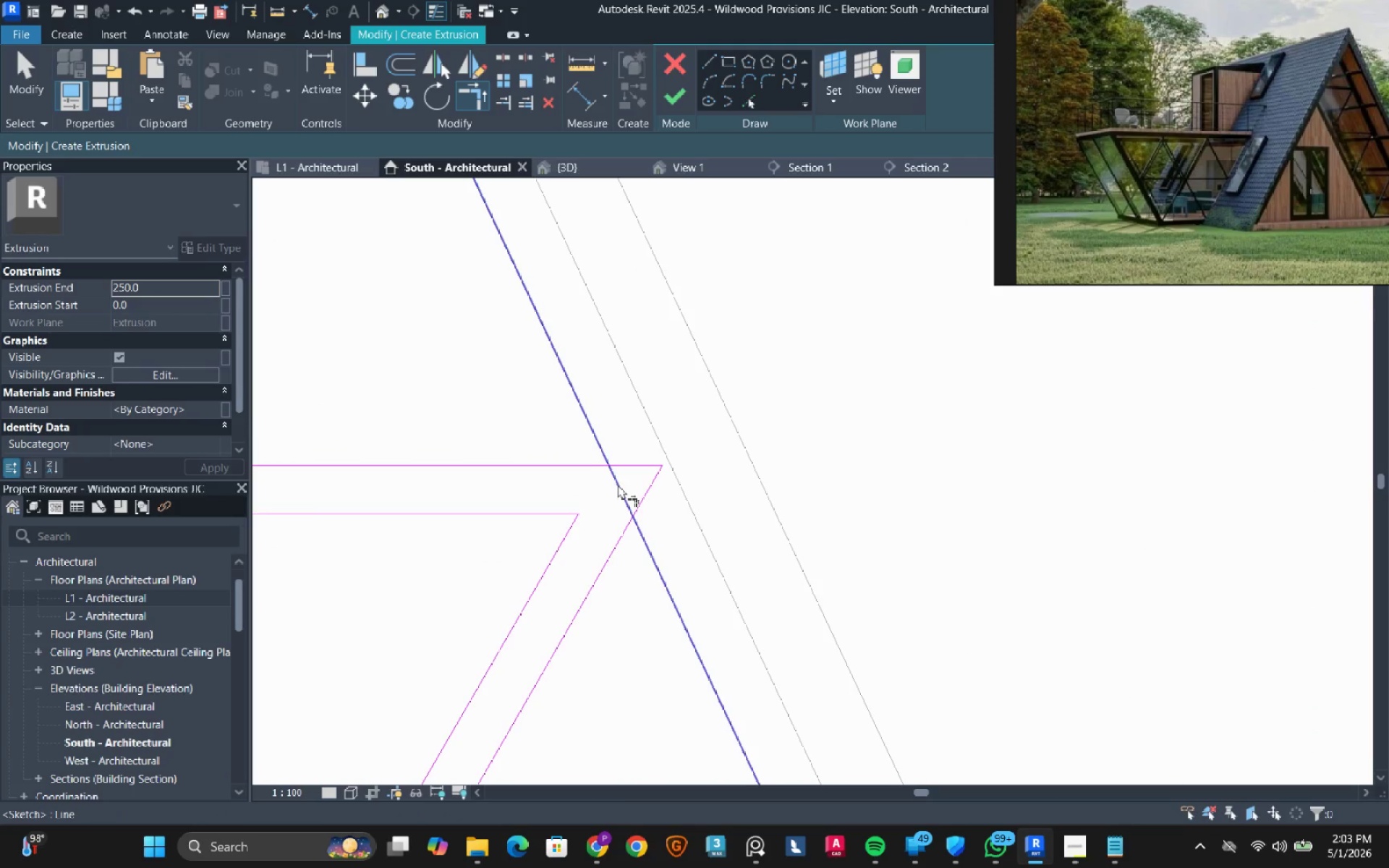 
left_click([618, 485])
 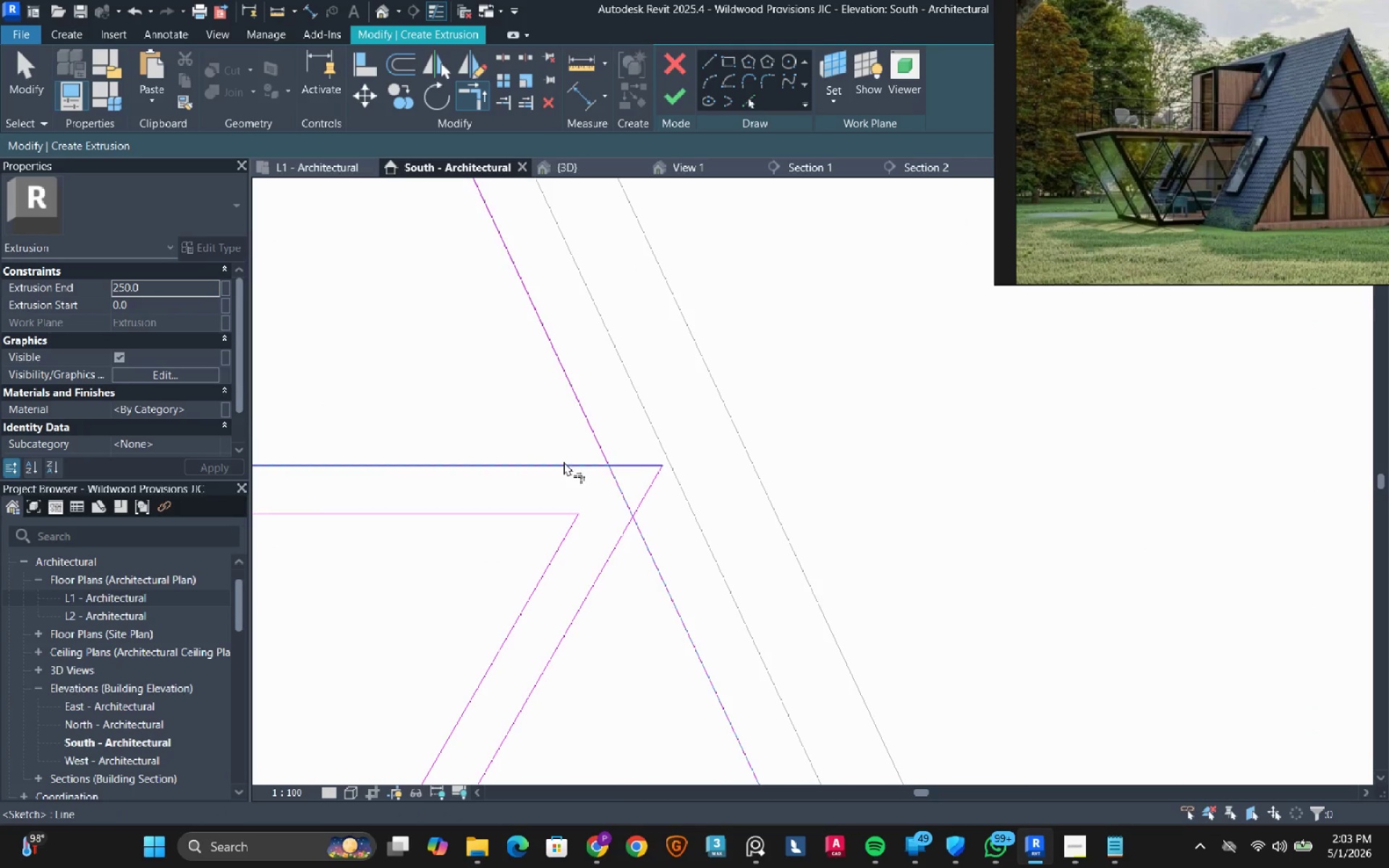 
left_click_drag(start_coordinate=[564, 461], to_coordinate=[569, 464])
 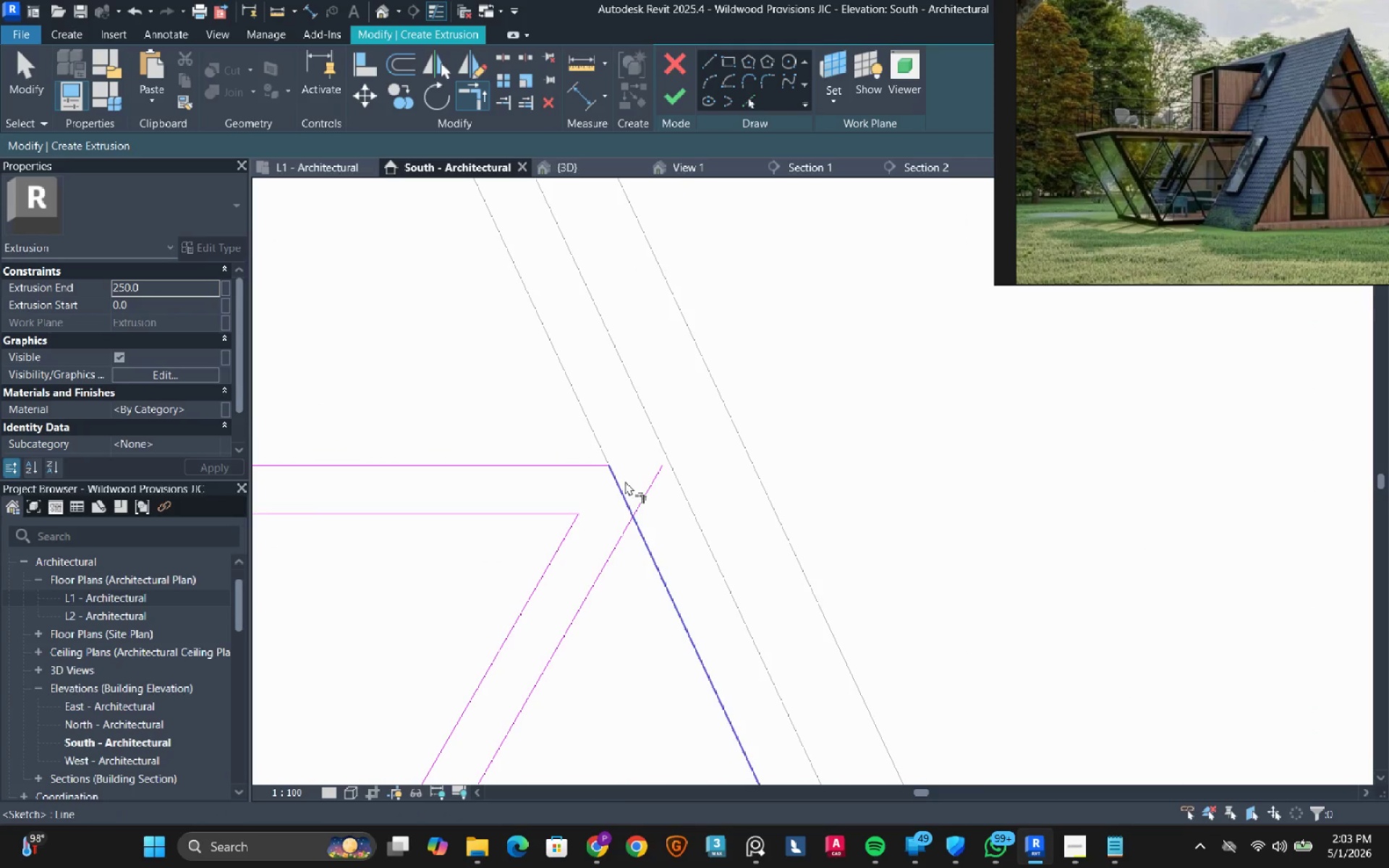 
triple_click([625, 481])
 